 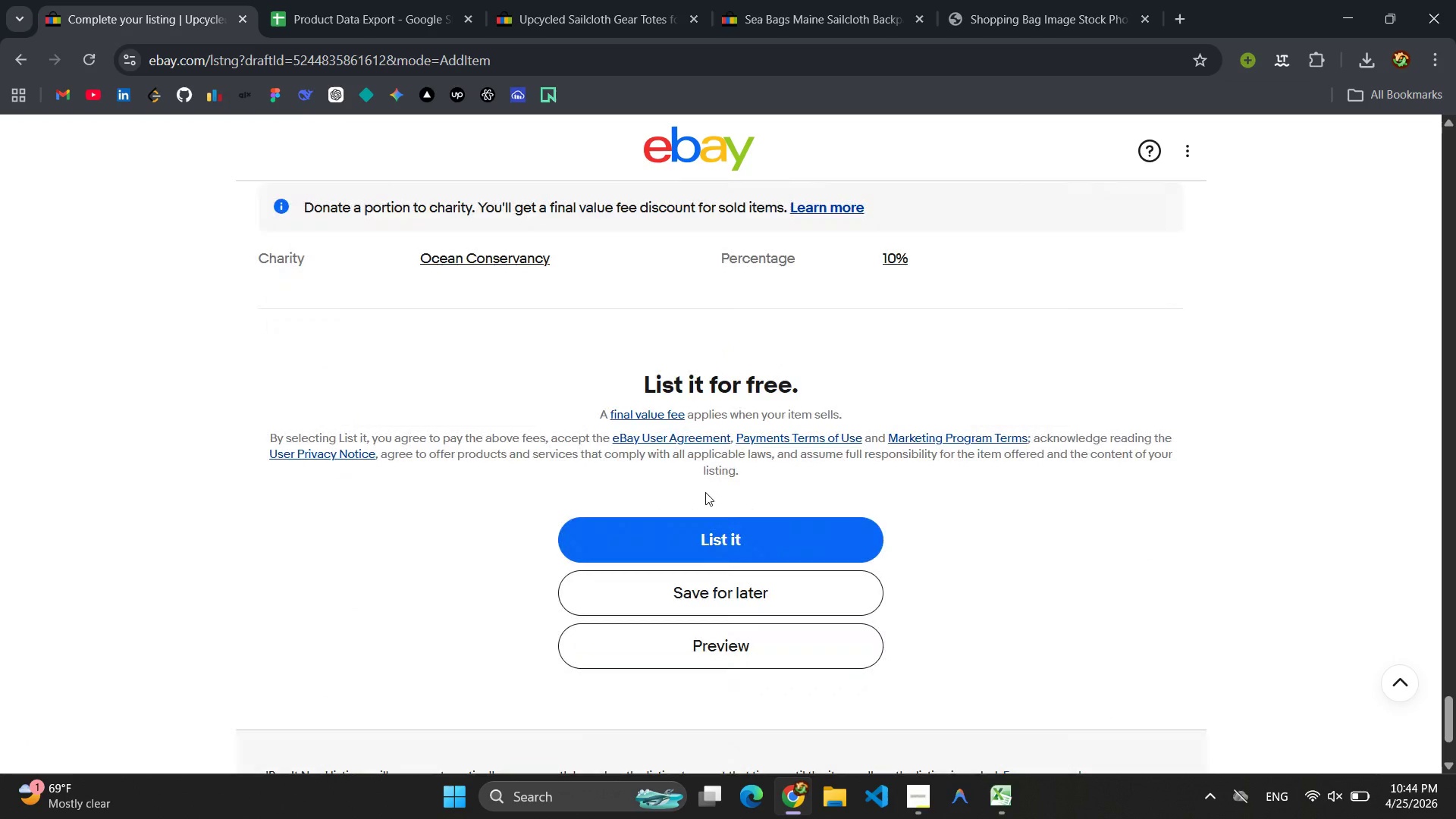 
scroll: coordinate [705, 492], scroll_direction: down, amount: 1.0
 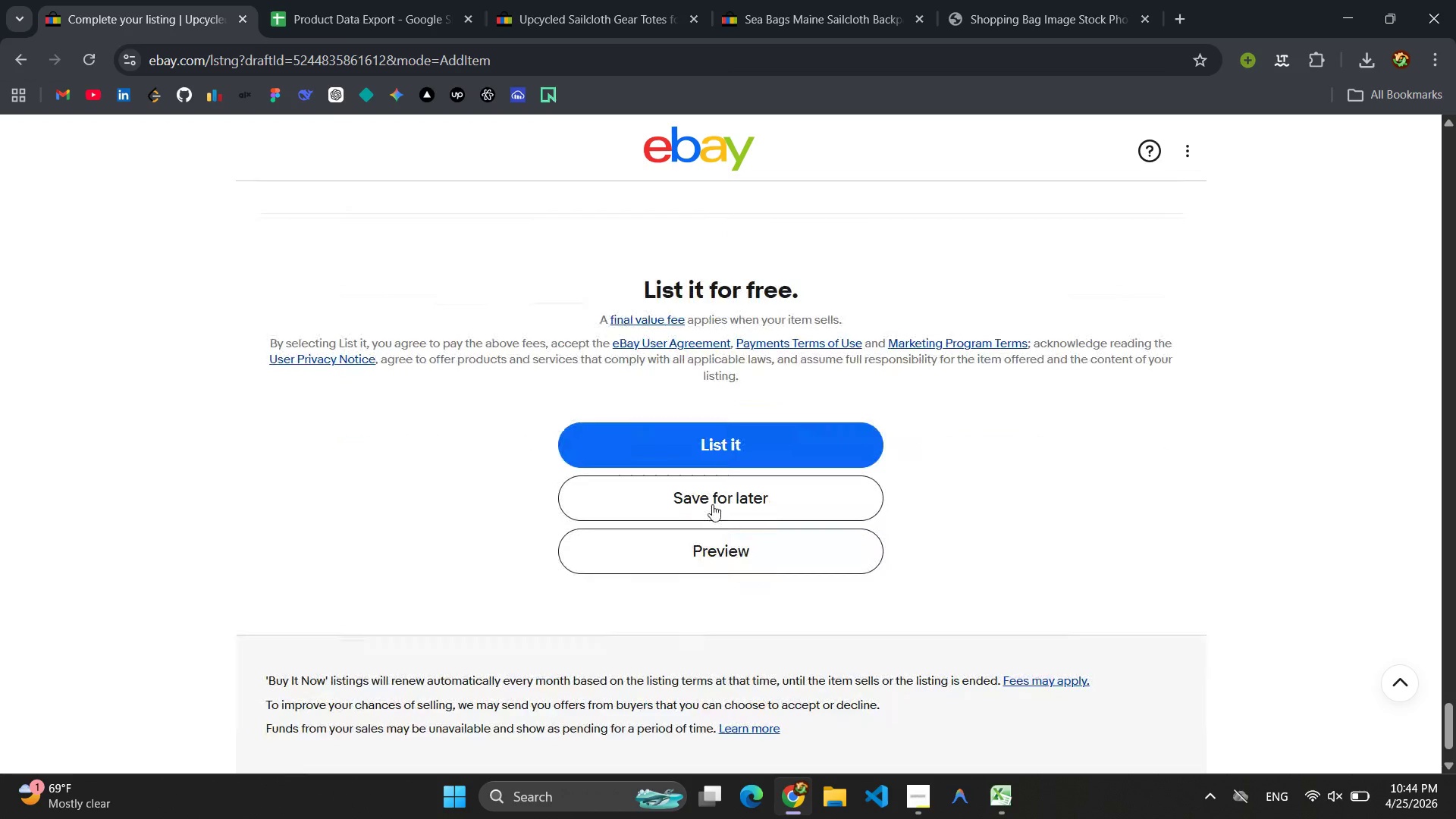 
left_click([712, 504])
 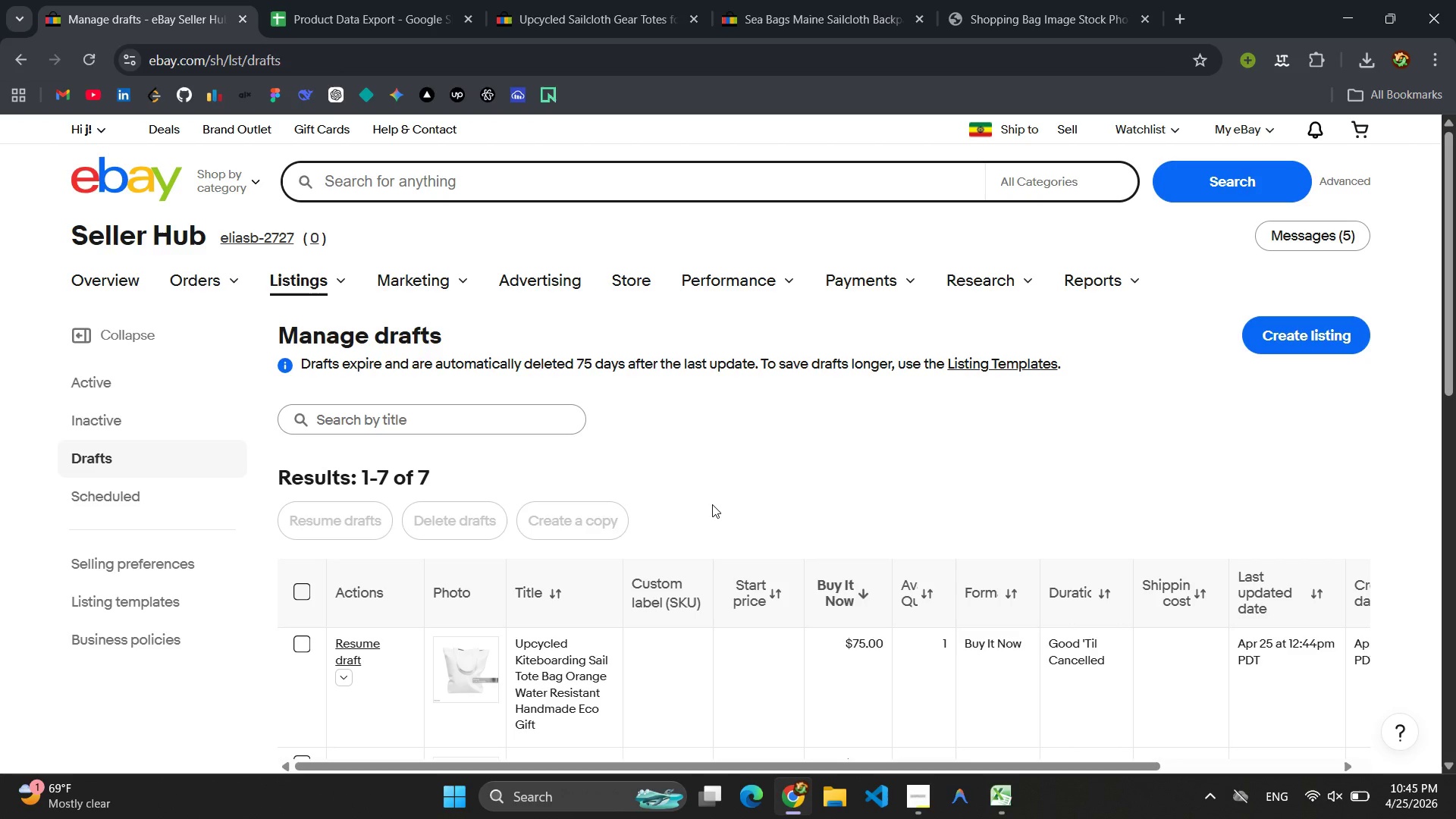 
wait(43.59)
 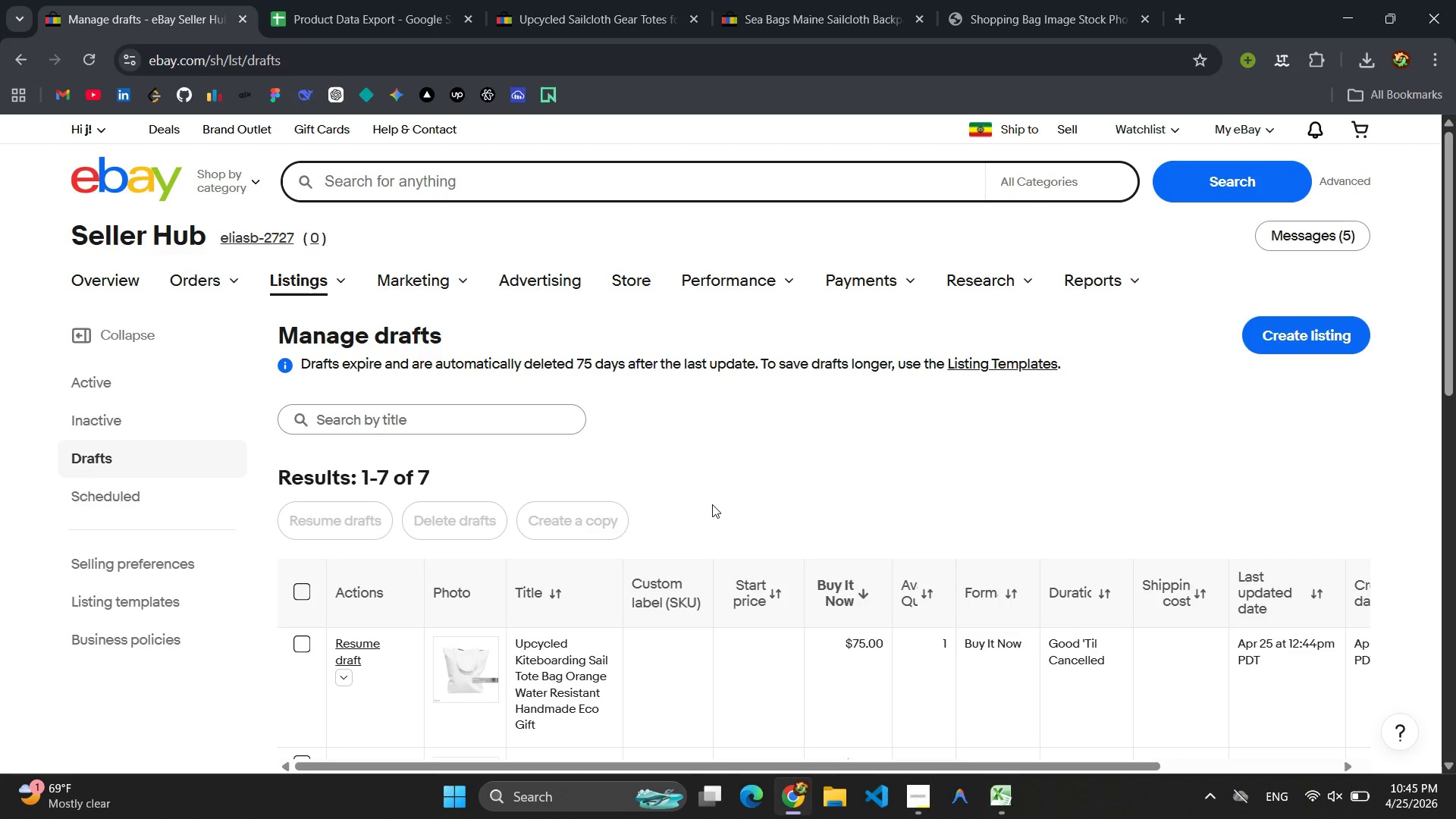 
scroll: coordinate [667, 490], scroll_direction: down, amount: 3.0
 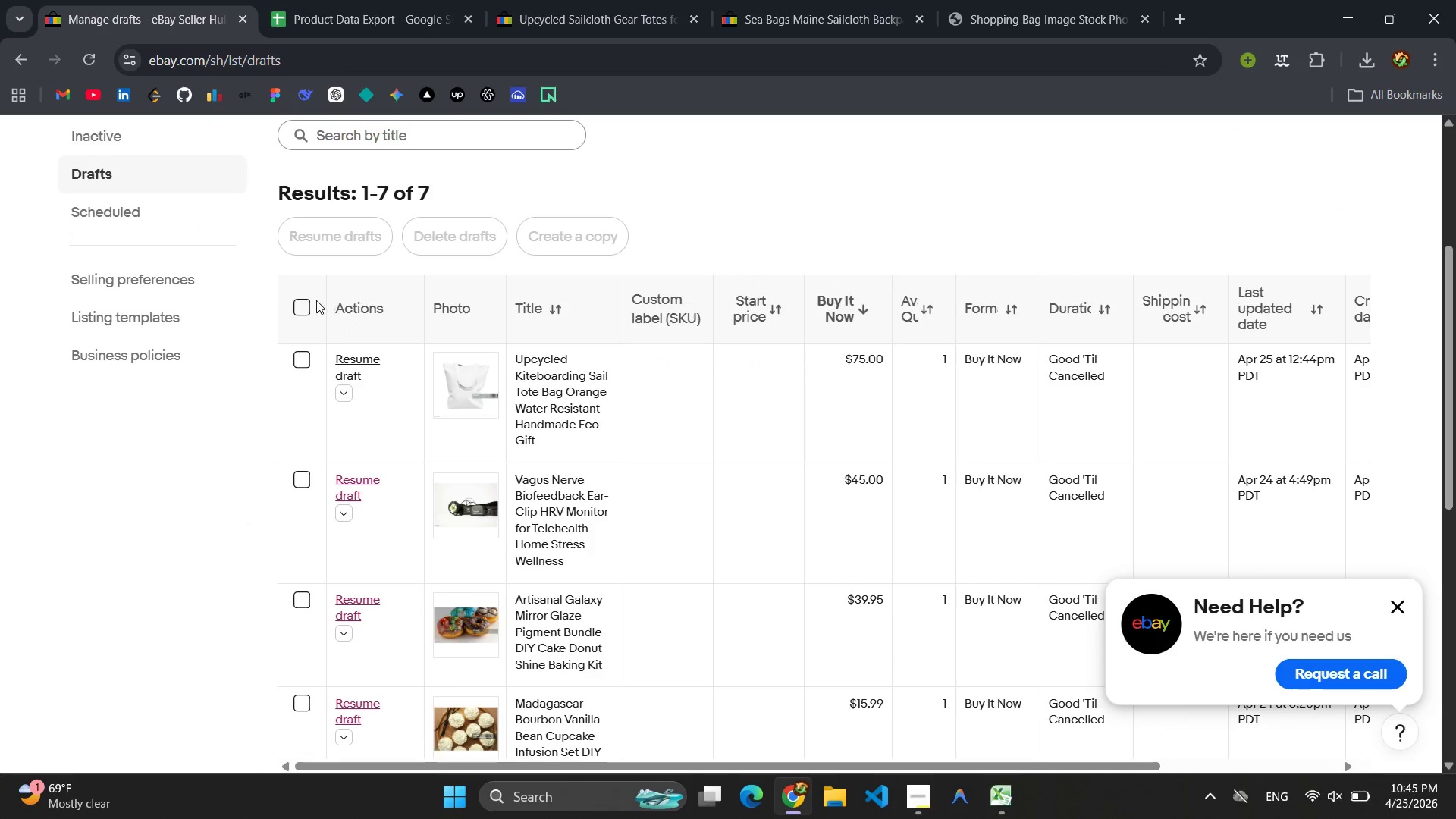 
left_click([306, 303])
 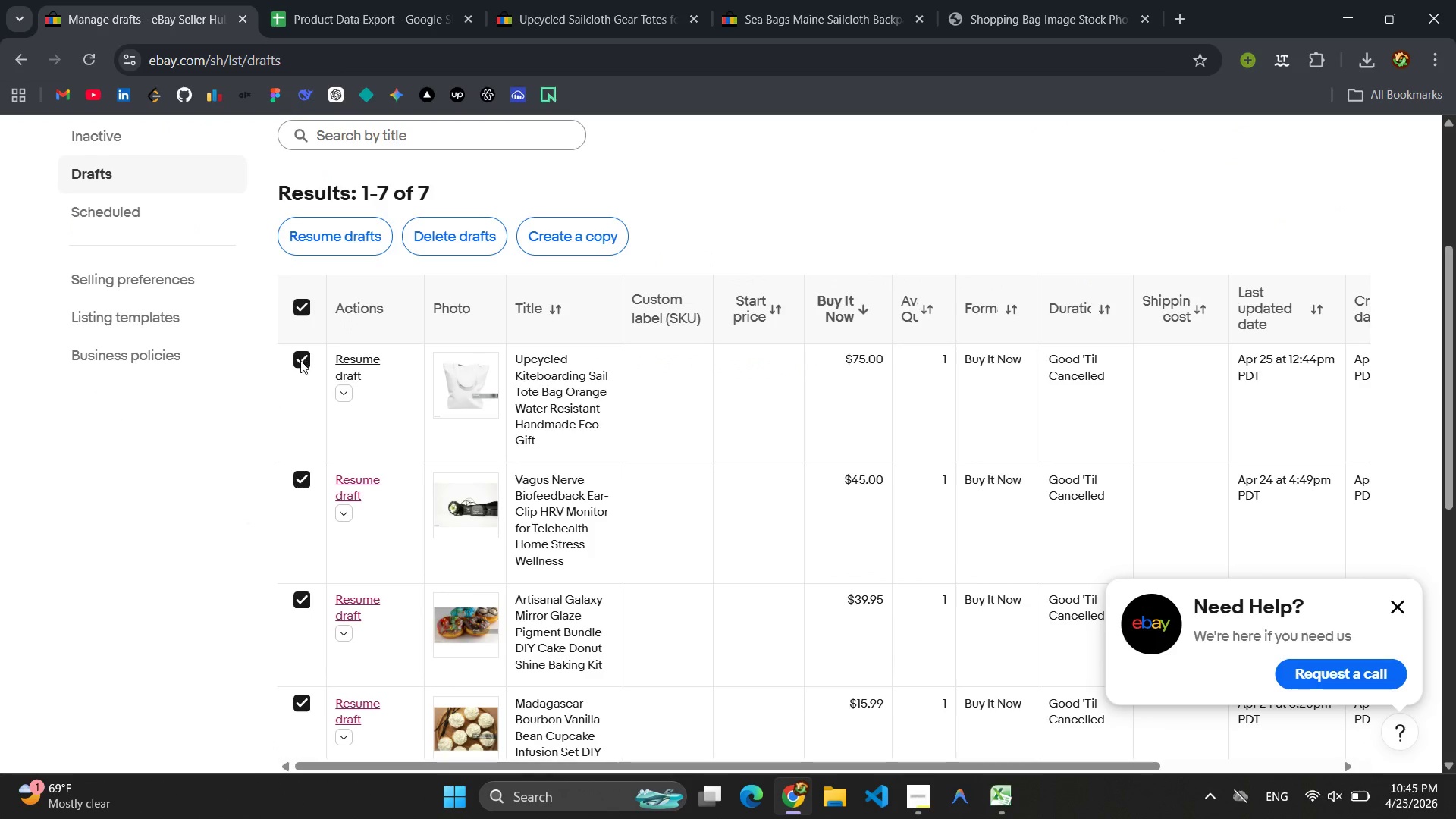 
left_click([300, 360])
 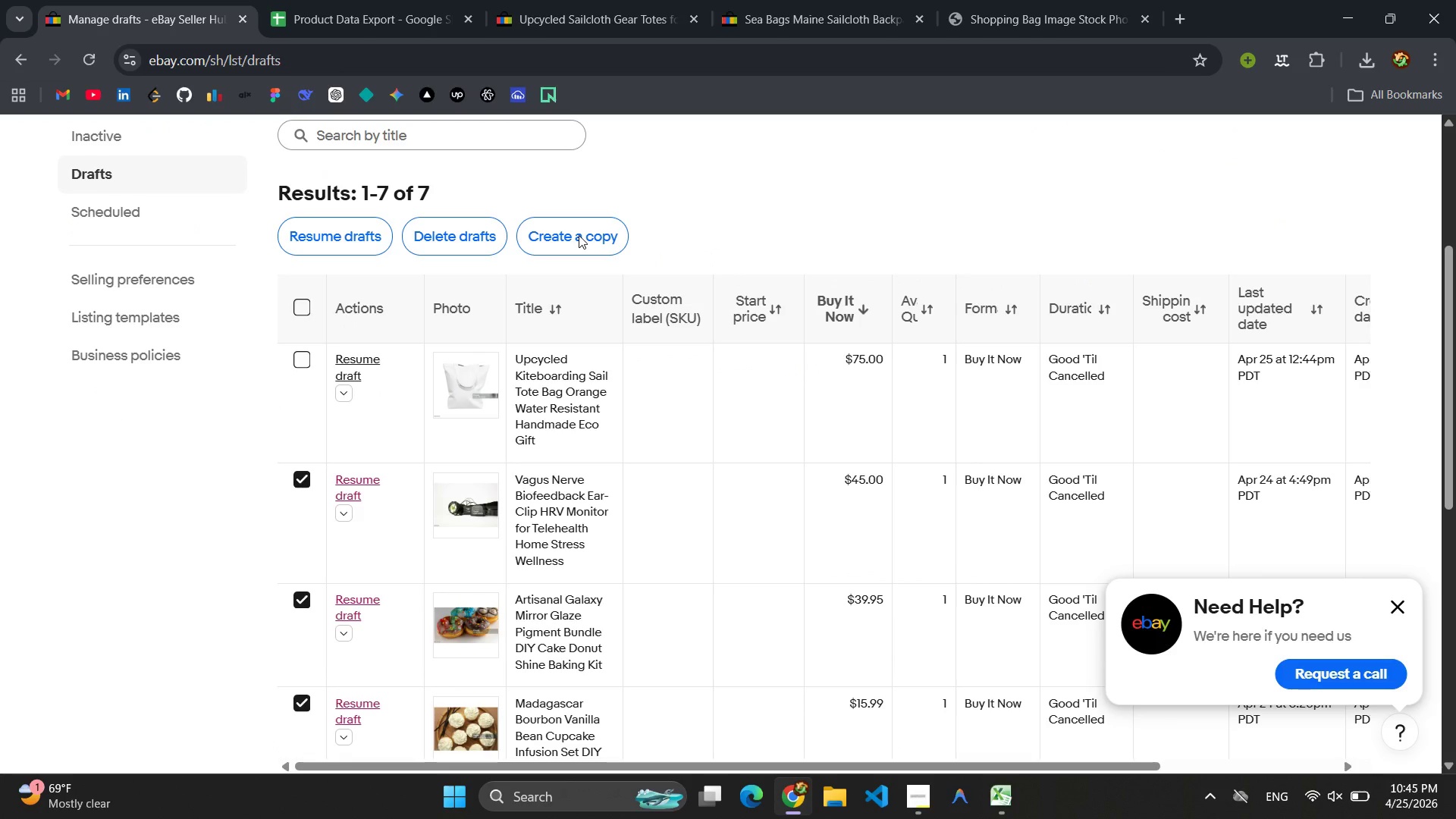 
left_click([464, 238])
 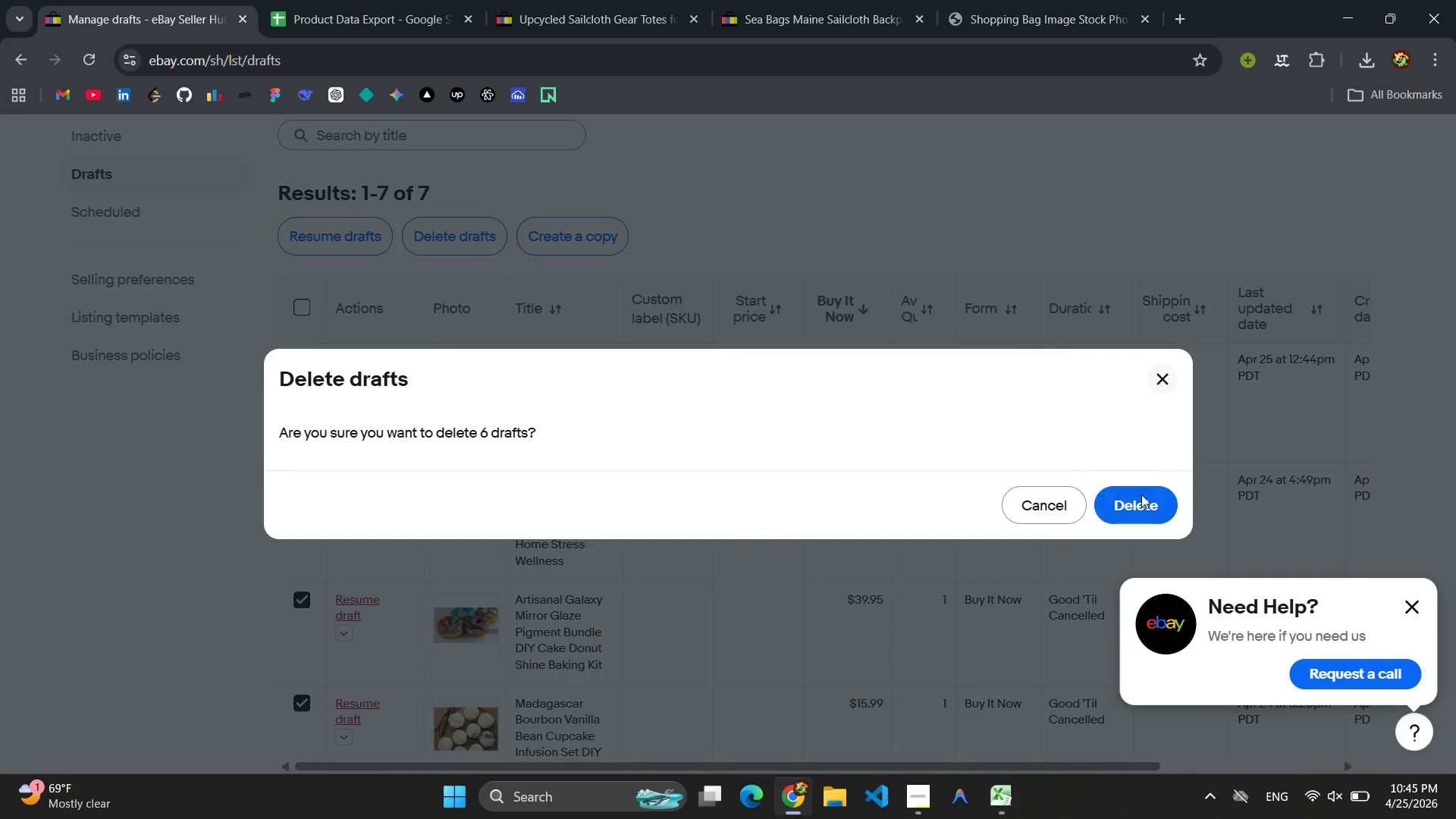 
left_click([1145, 503])
 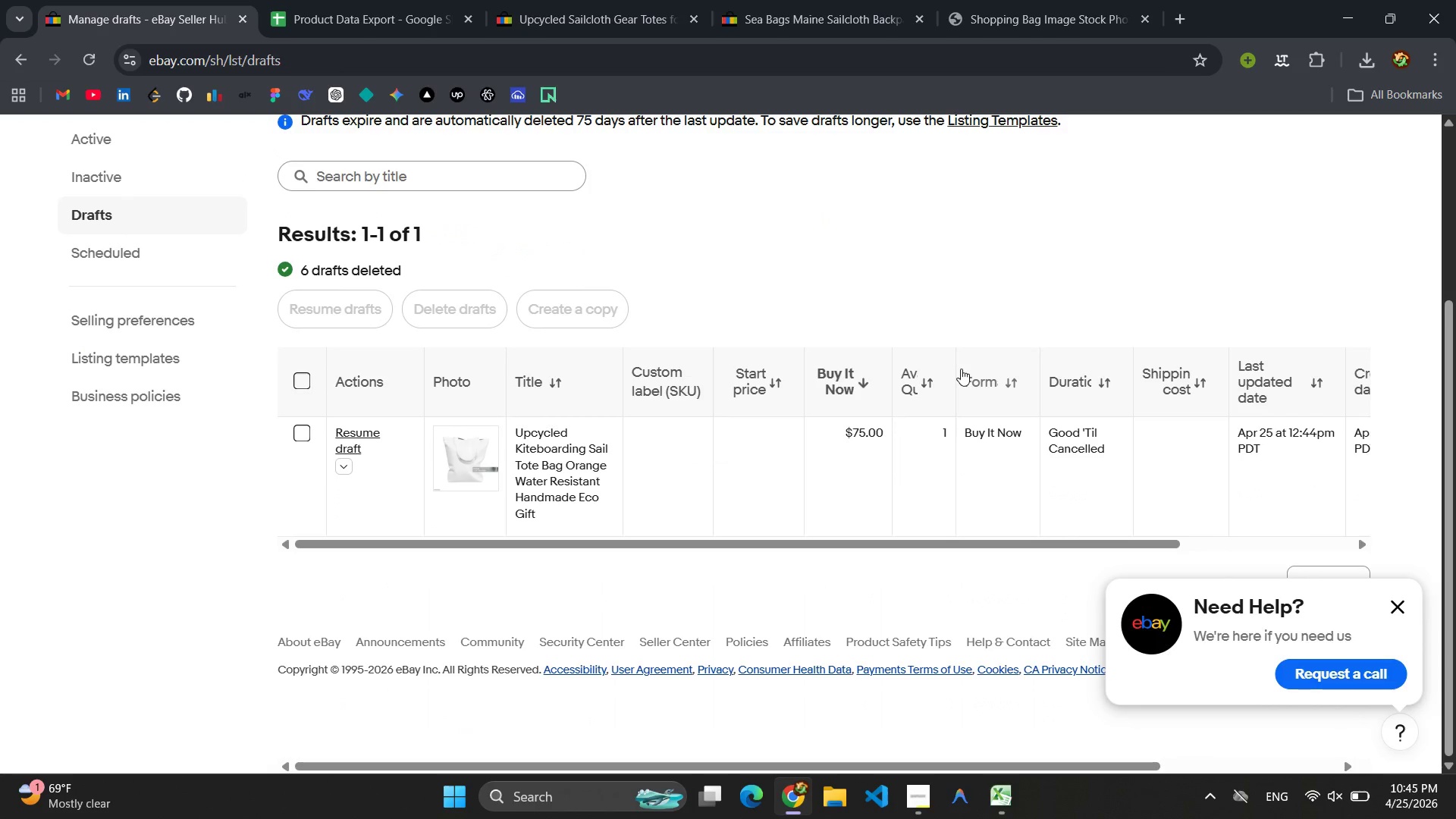 
wait(27.2)
 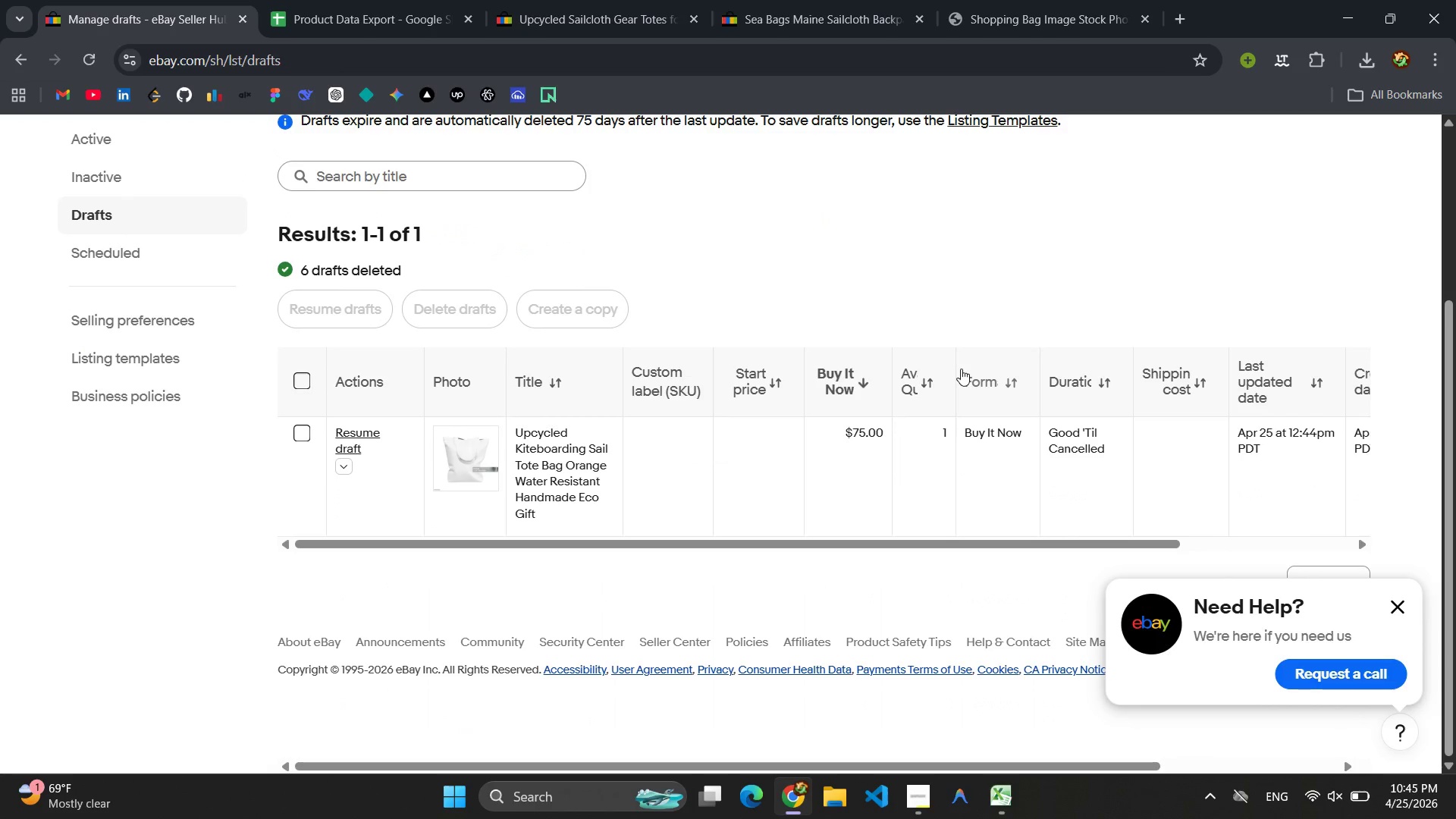 
scroll: coordinate [991, 383], scroll_direction: up, amount: 5.0
 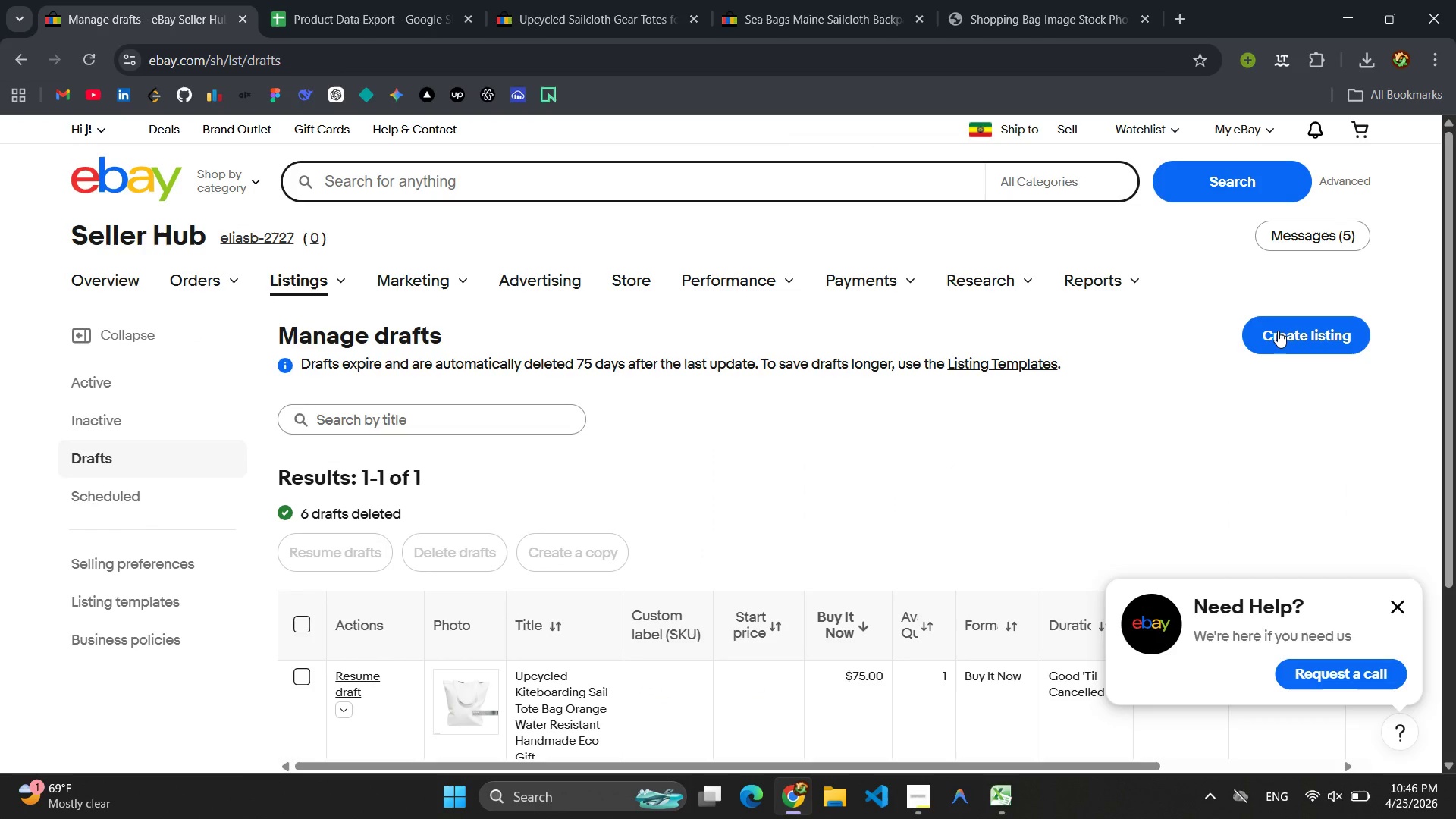 
left_click([1279, 331])
 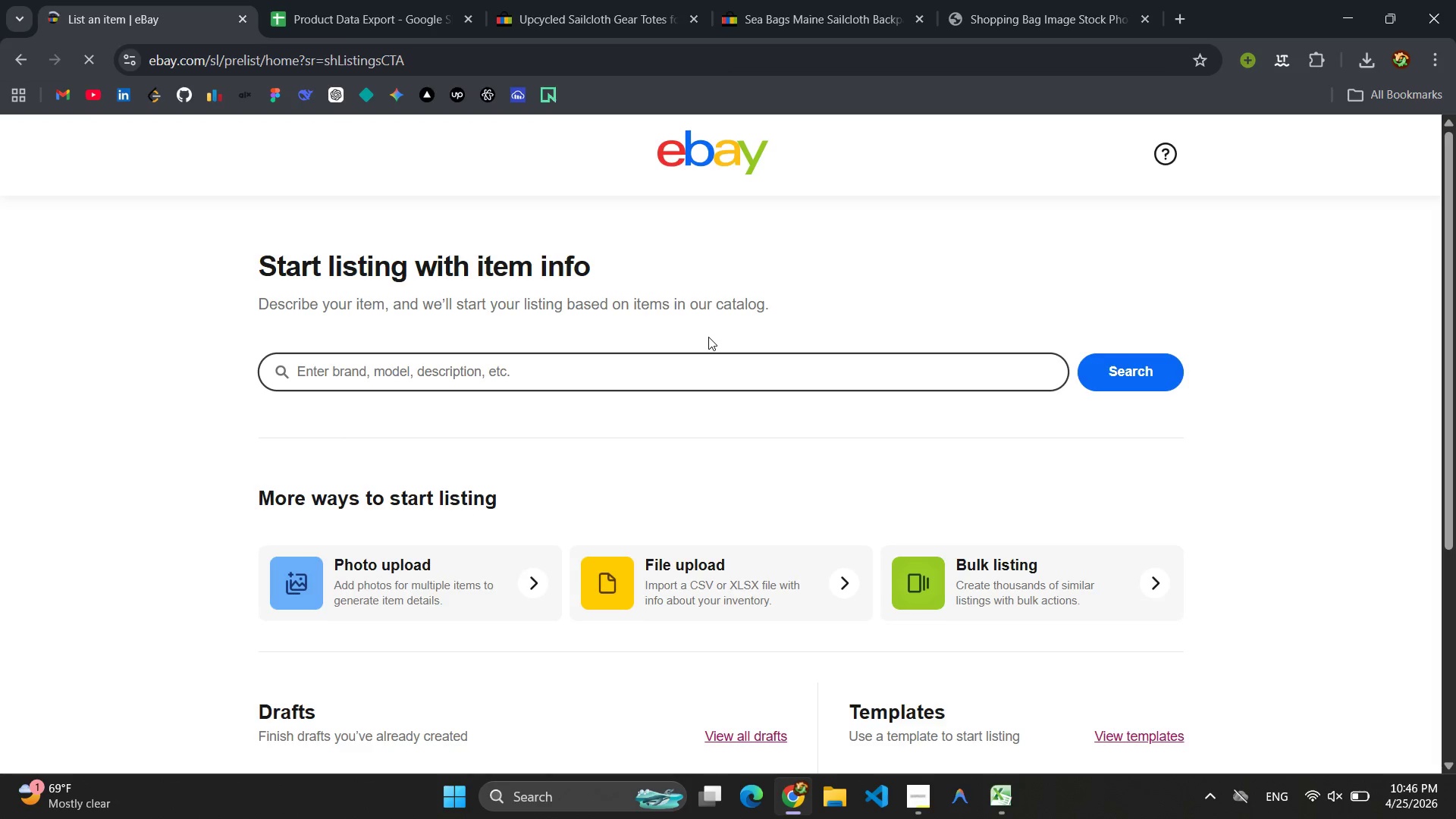 
wait(6.75)
 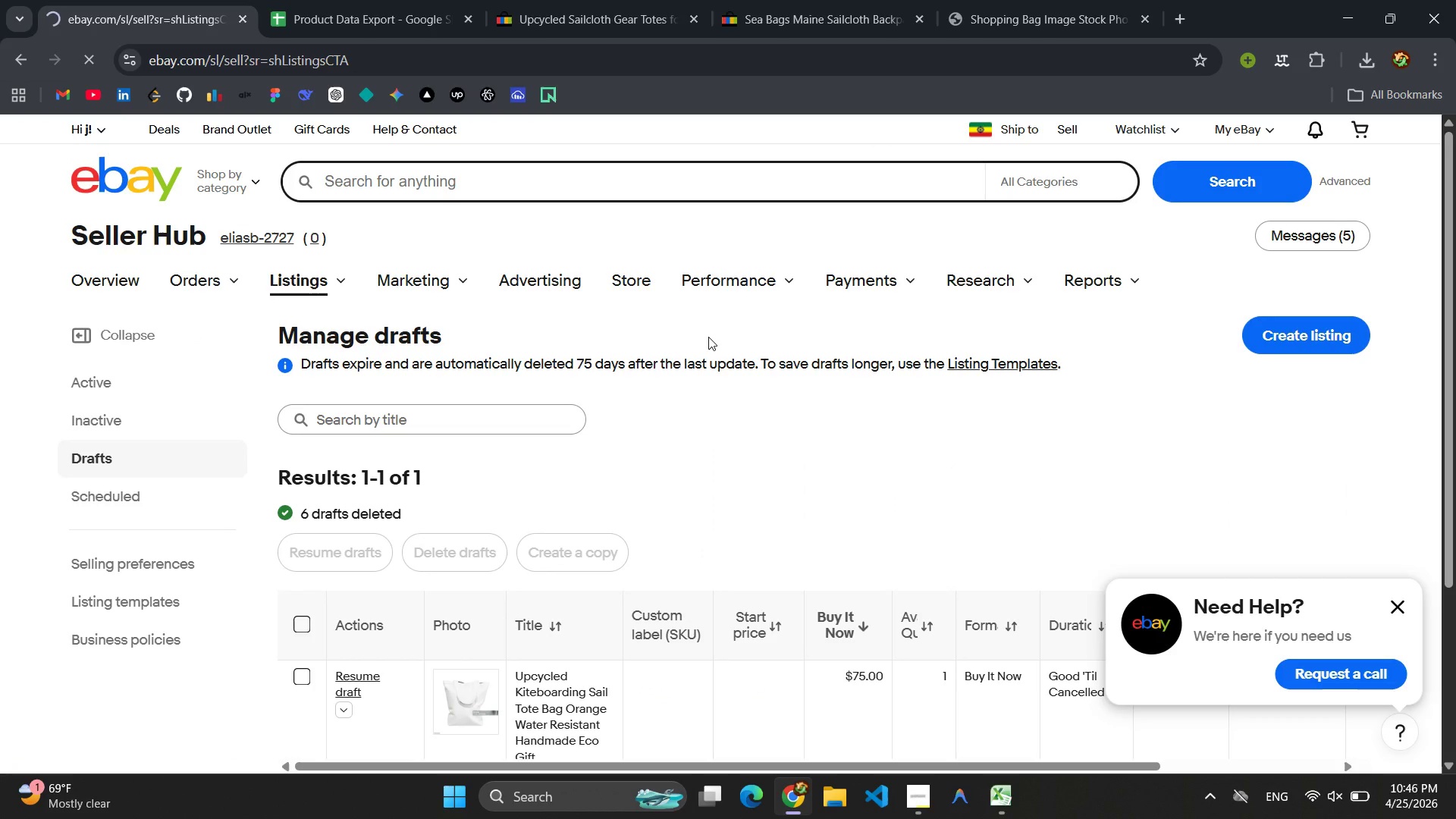 
type(Upcycled Sial)
key(Backspace)
key(Backspace)
key(Backspace)
type(ailcloth TOte)
key(Backspace)
key(Backspace)
key(Backspace)
type(ote Cobalt Blue Water Resistatn)
key(Backspace)
key(Backspace)
type(nt )
 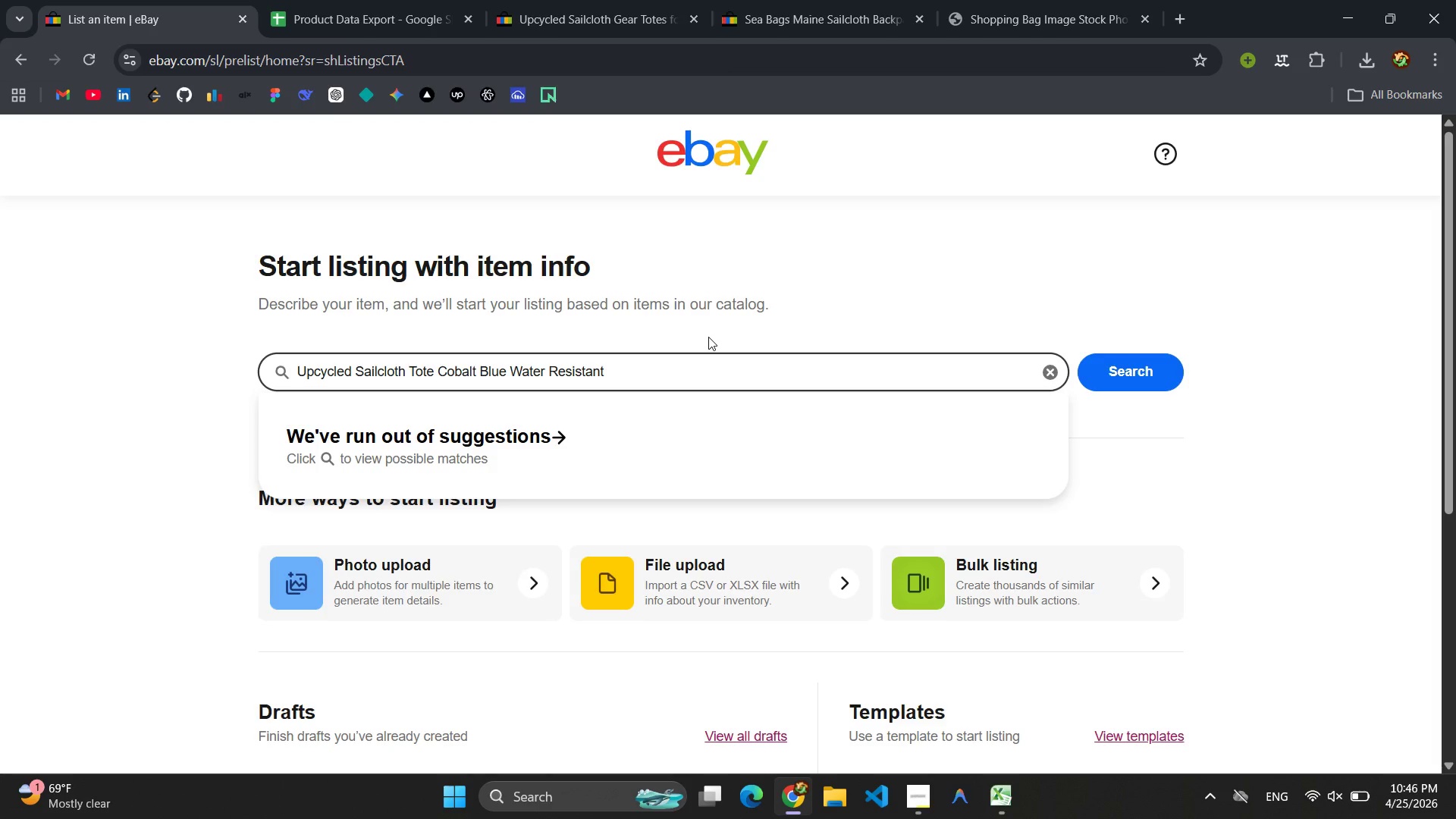 
type(Handmade eco Beach Bag)
 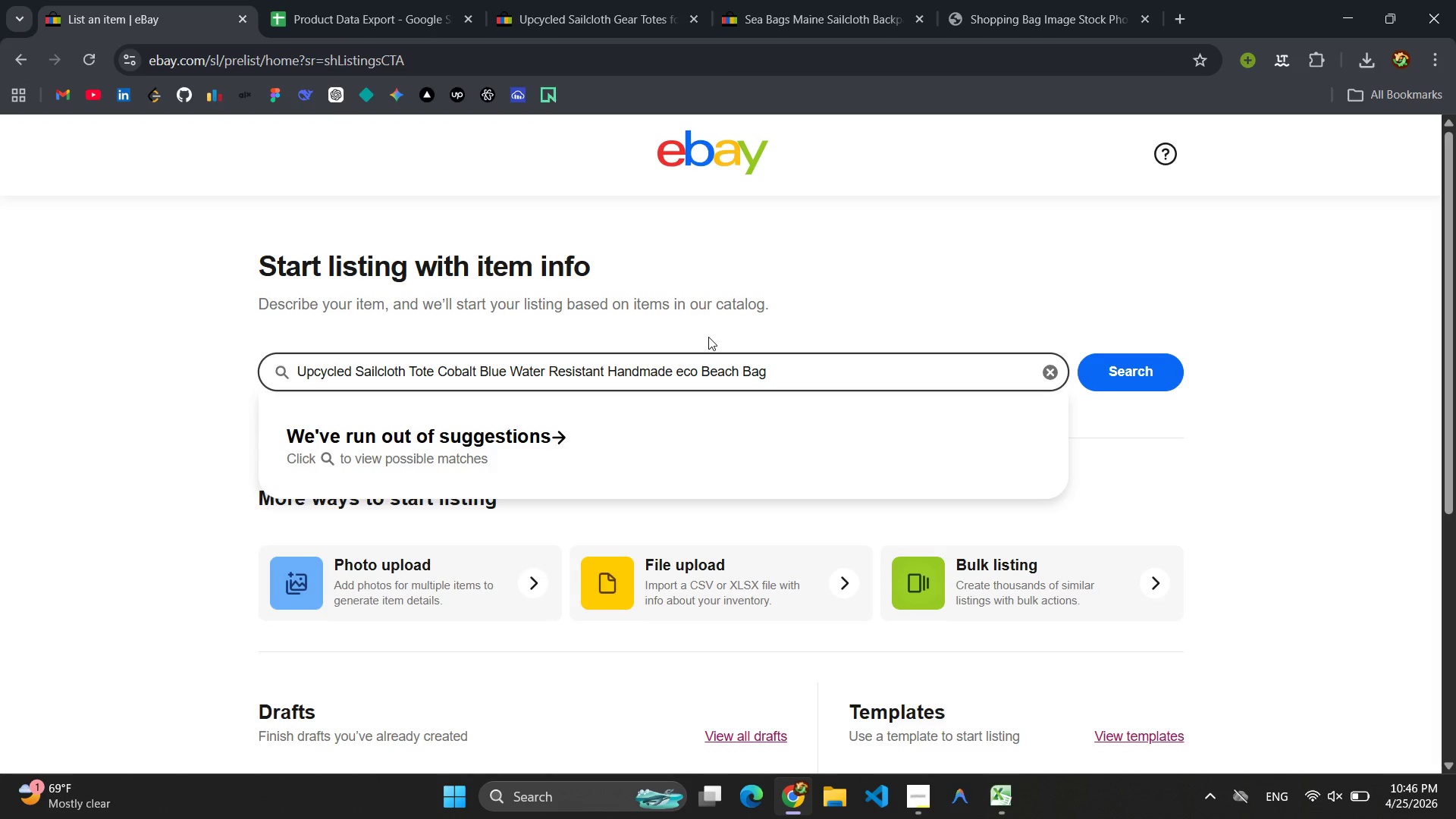 
key(ArrowLeft)
 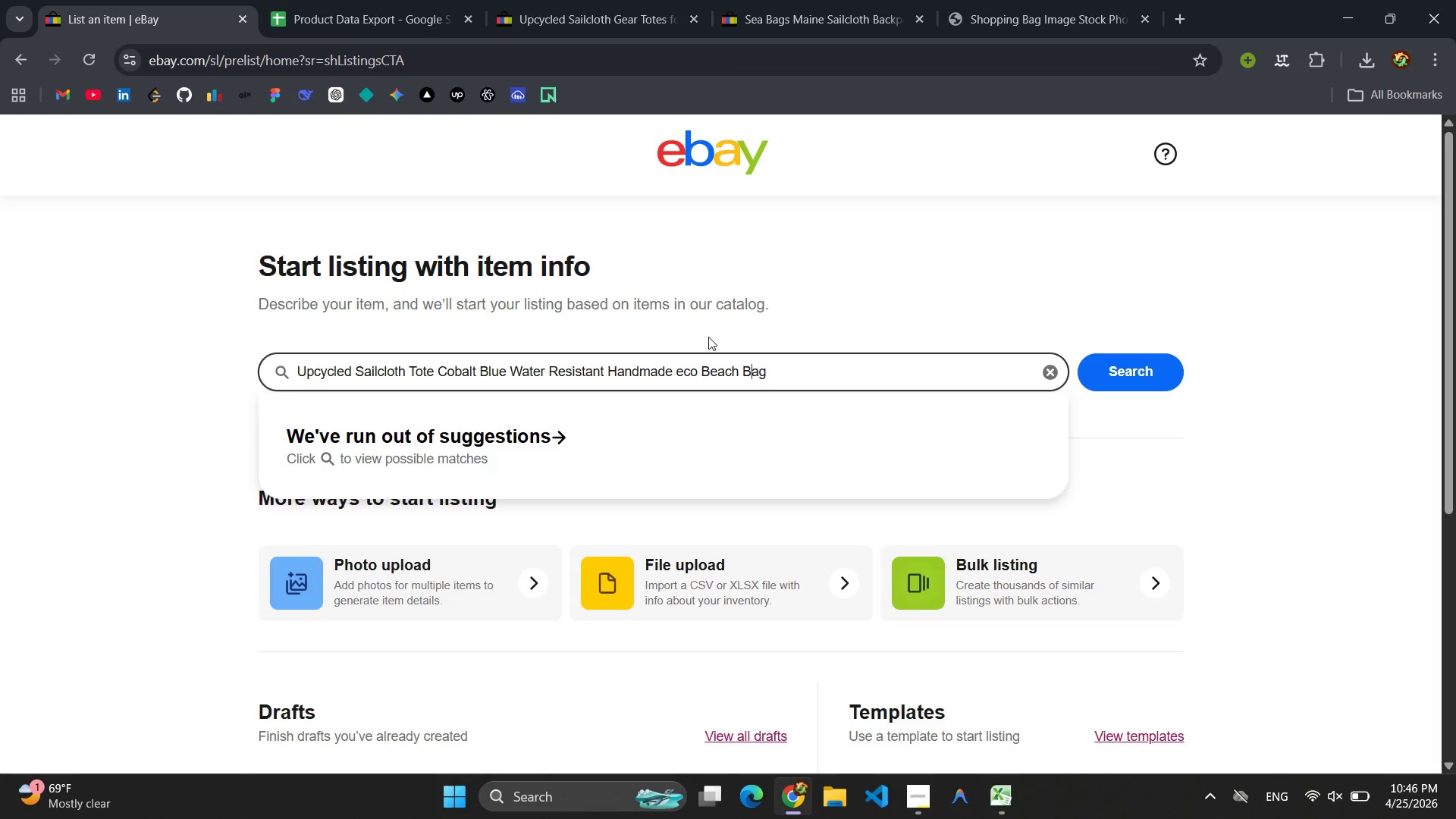 
key(ArrowLeft)
 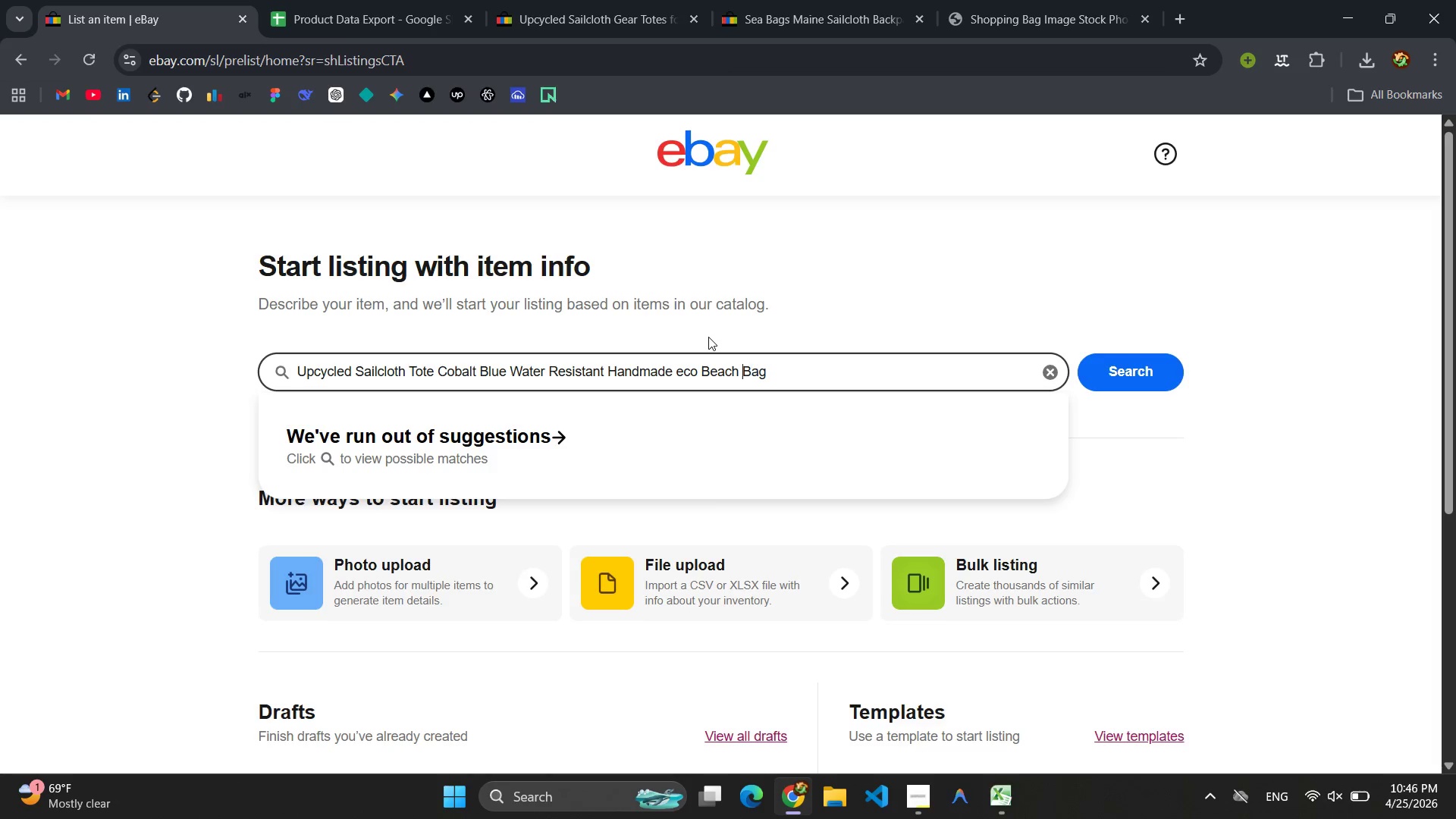 
key(ArrowLeft)
 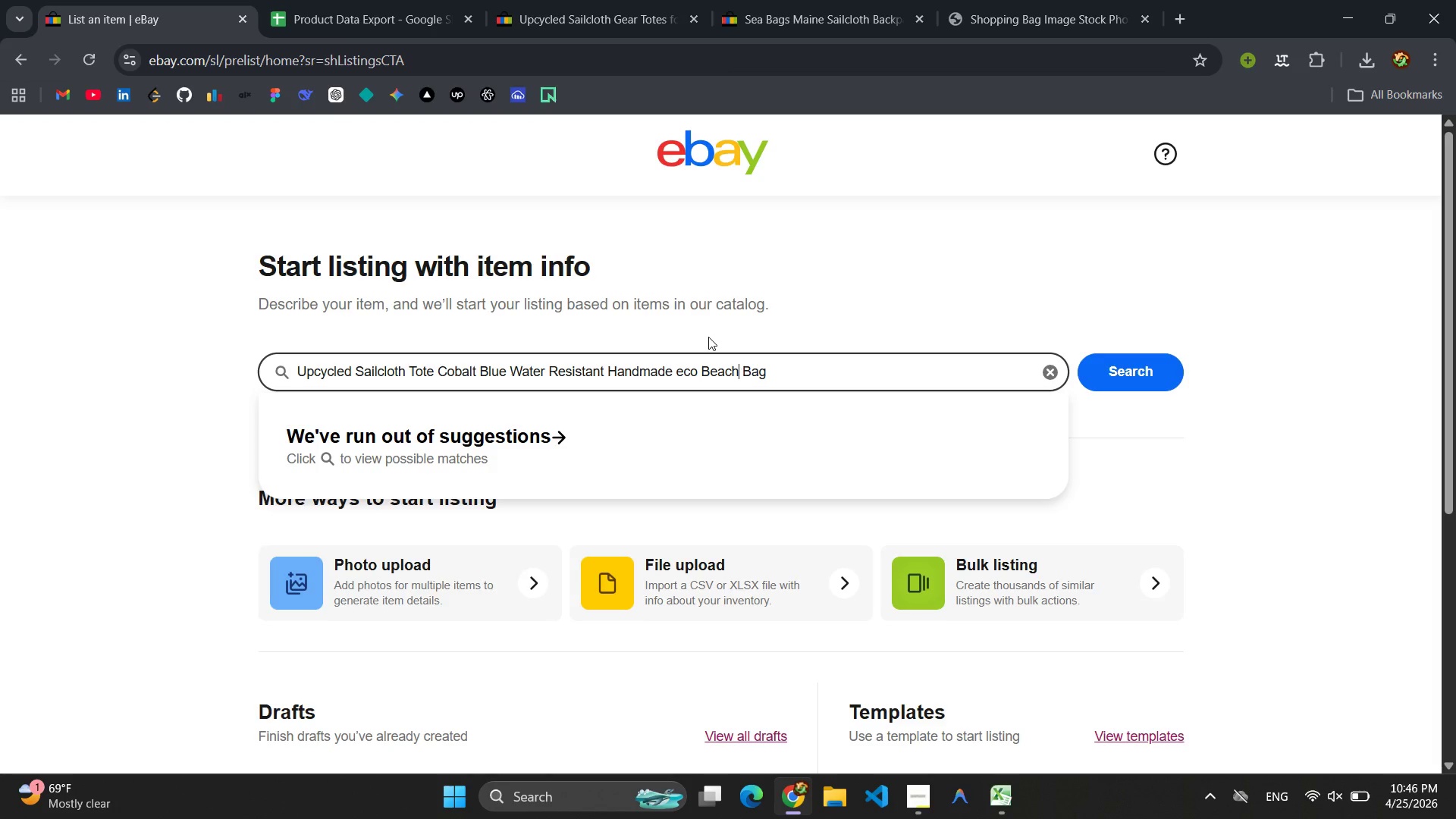 
key(ArrowLeft)
 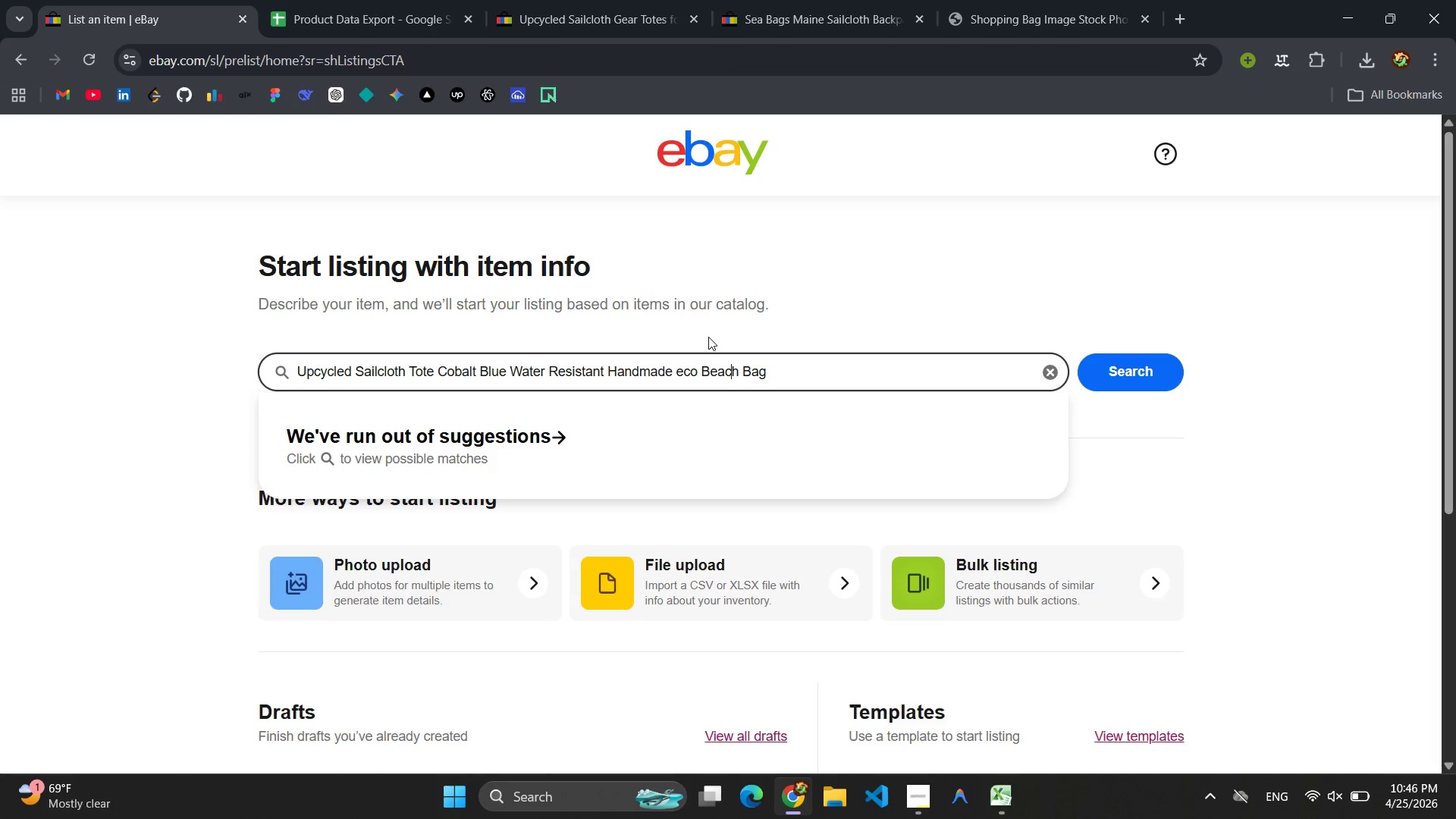 
key(ArrowLeft)
 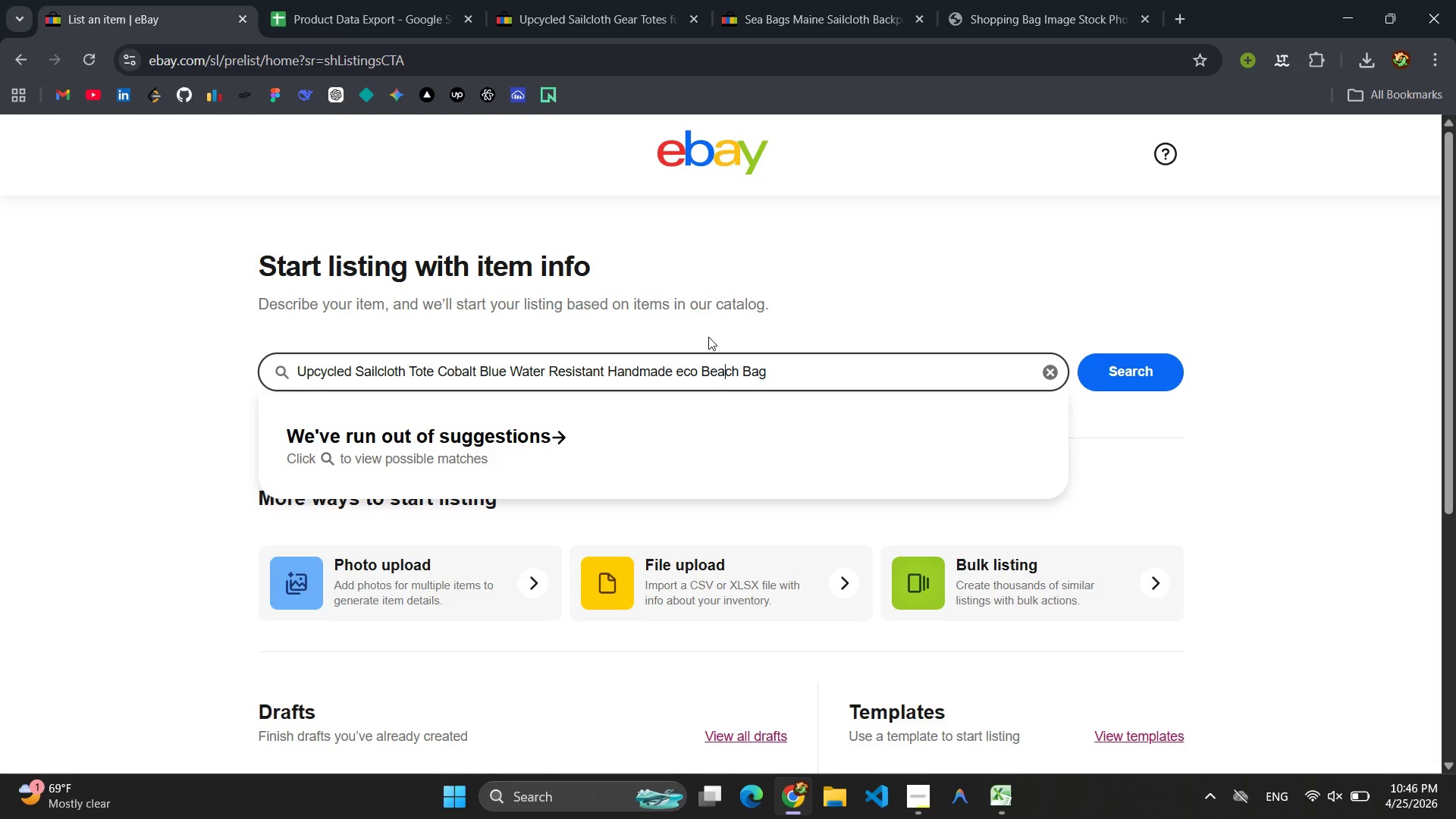 
key(ArrowLeft)
 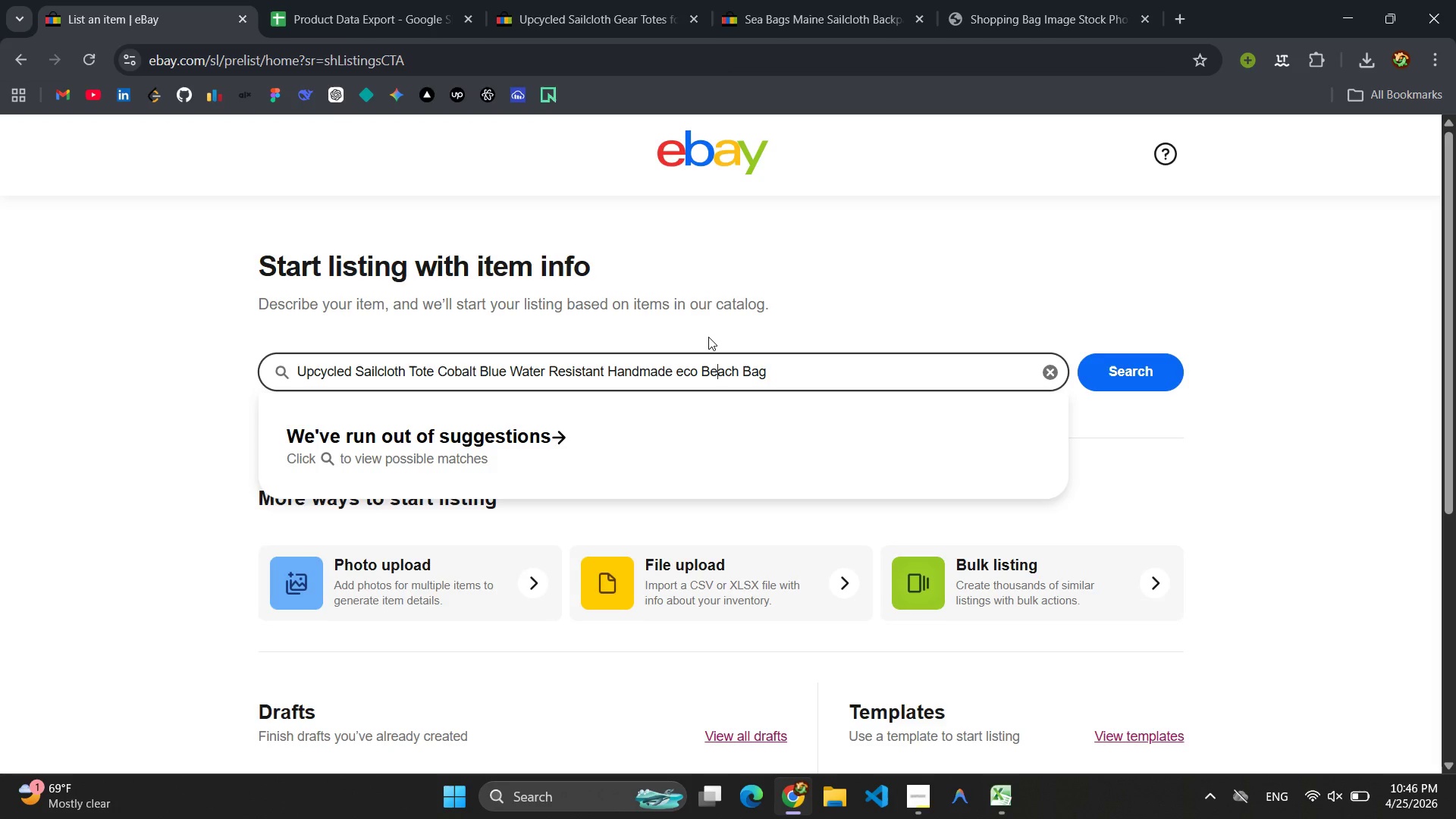 
key(ArrowLeft)
 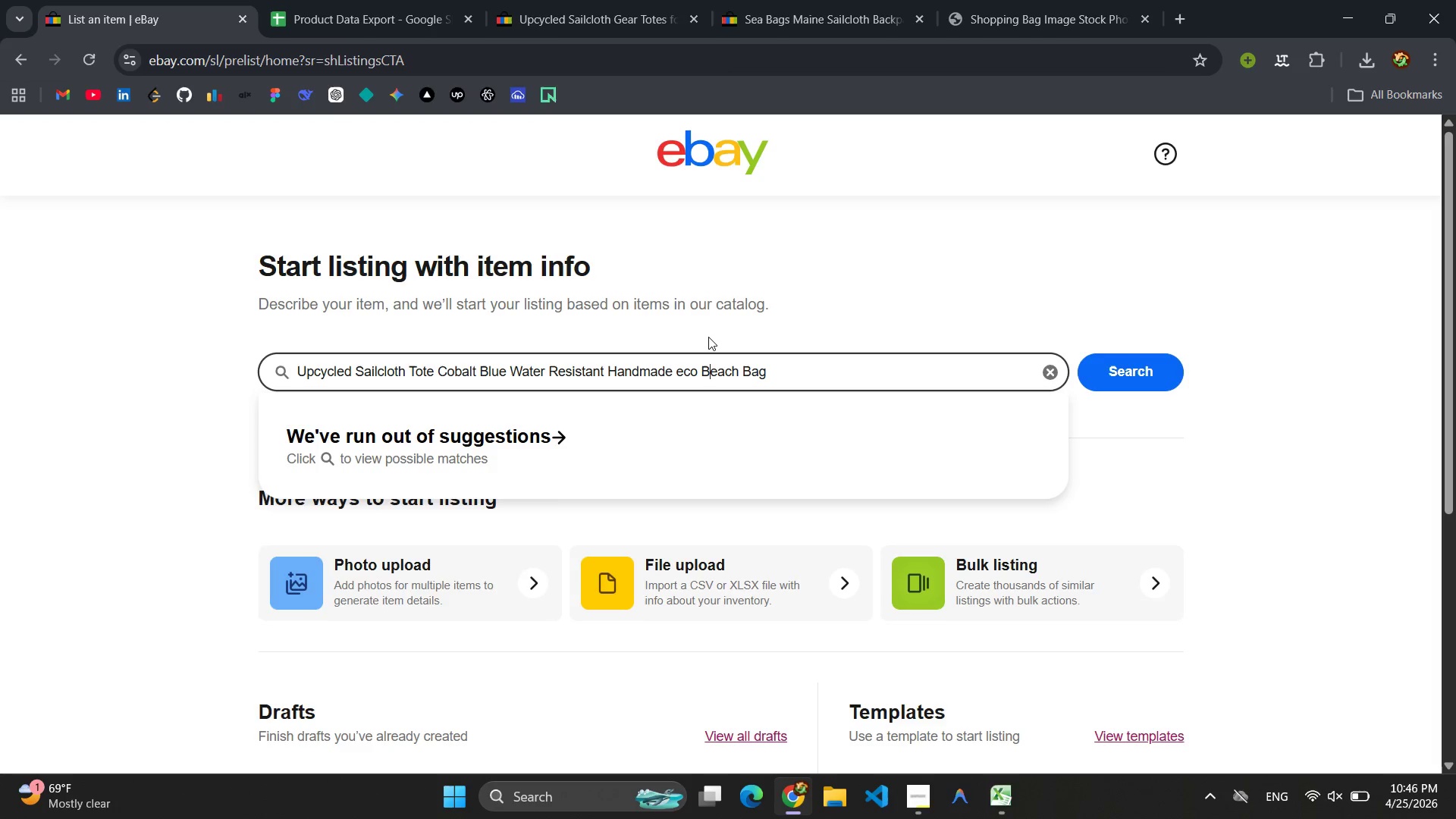 
key(ArrowLeft)
 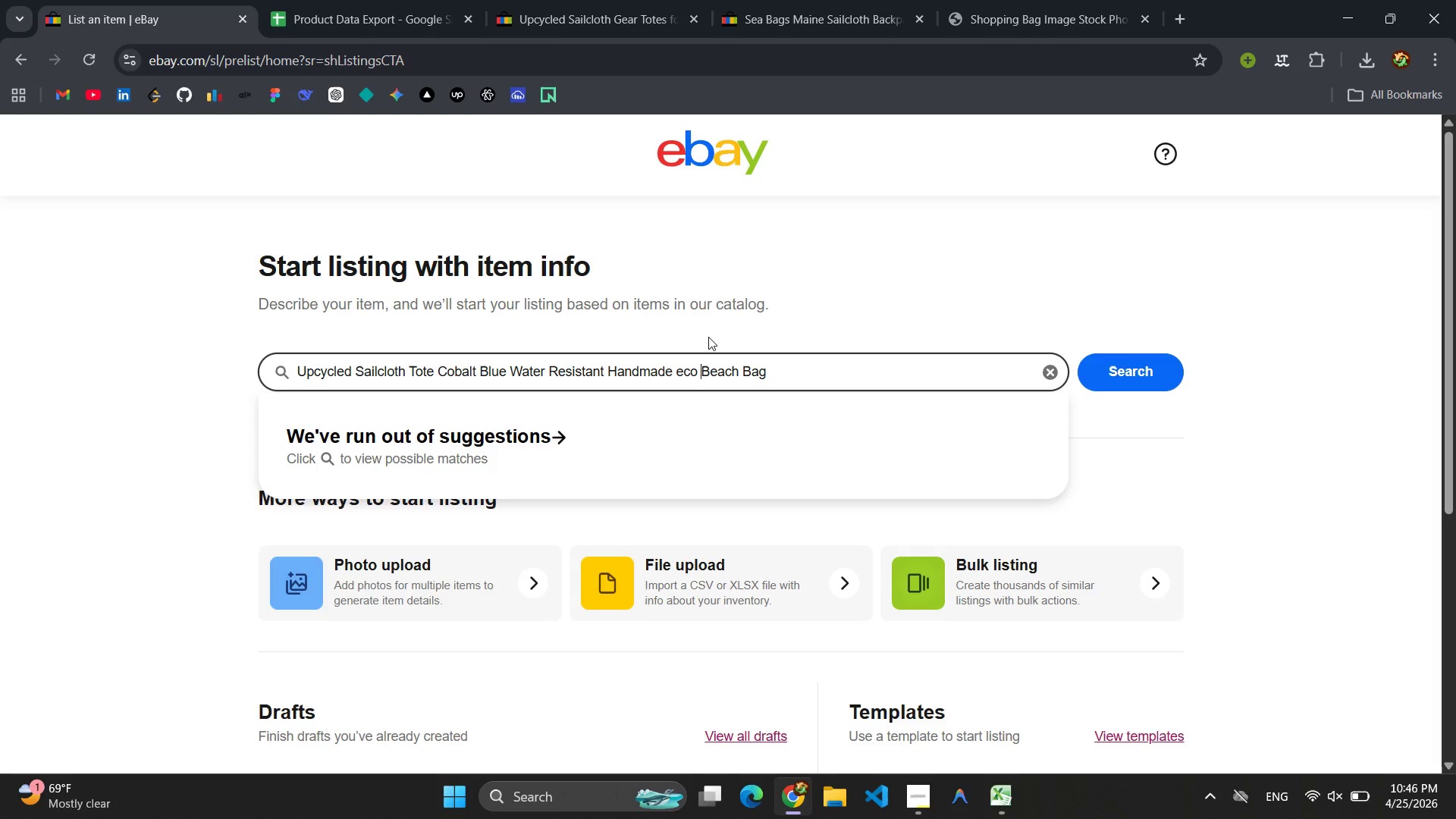 
key(ArrowLeft)
 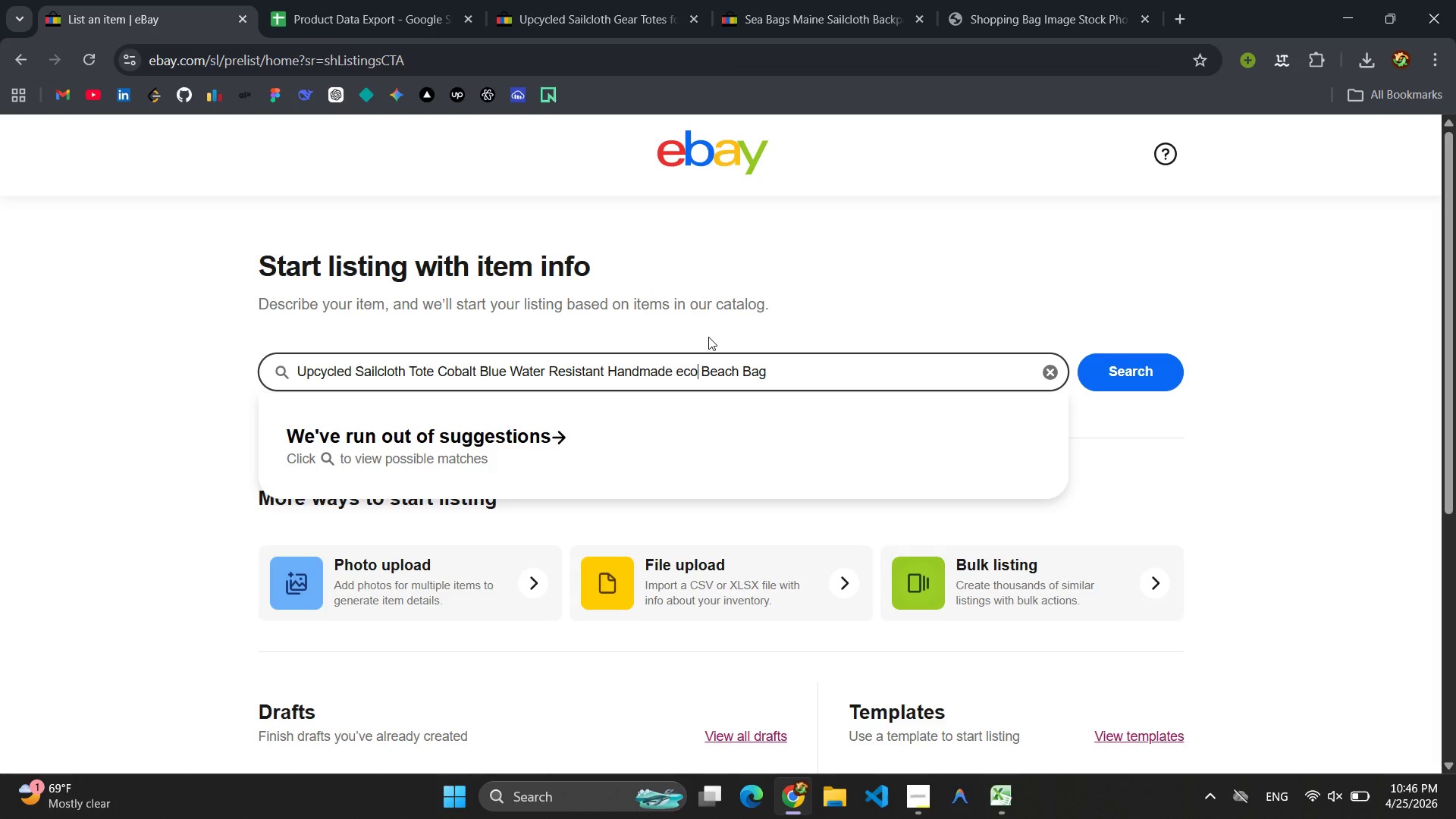 
key(ArrowLeft)
 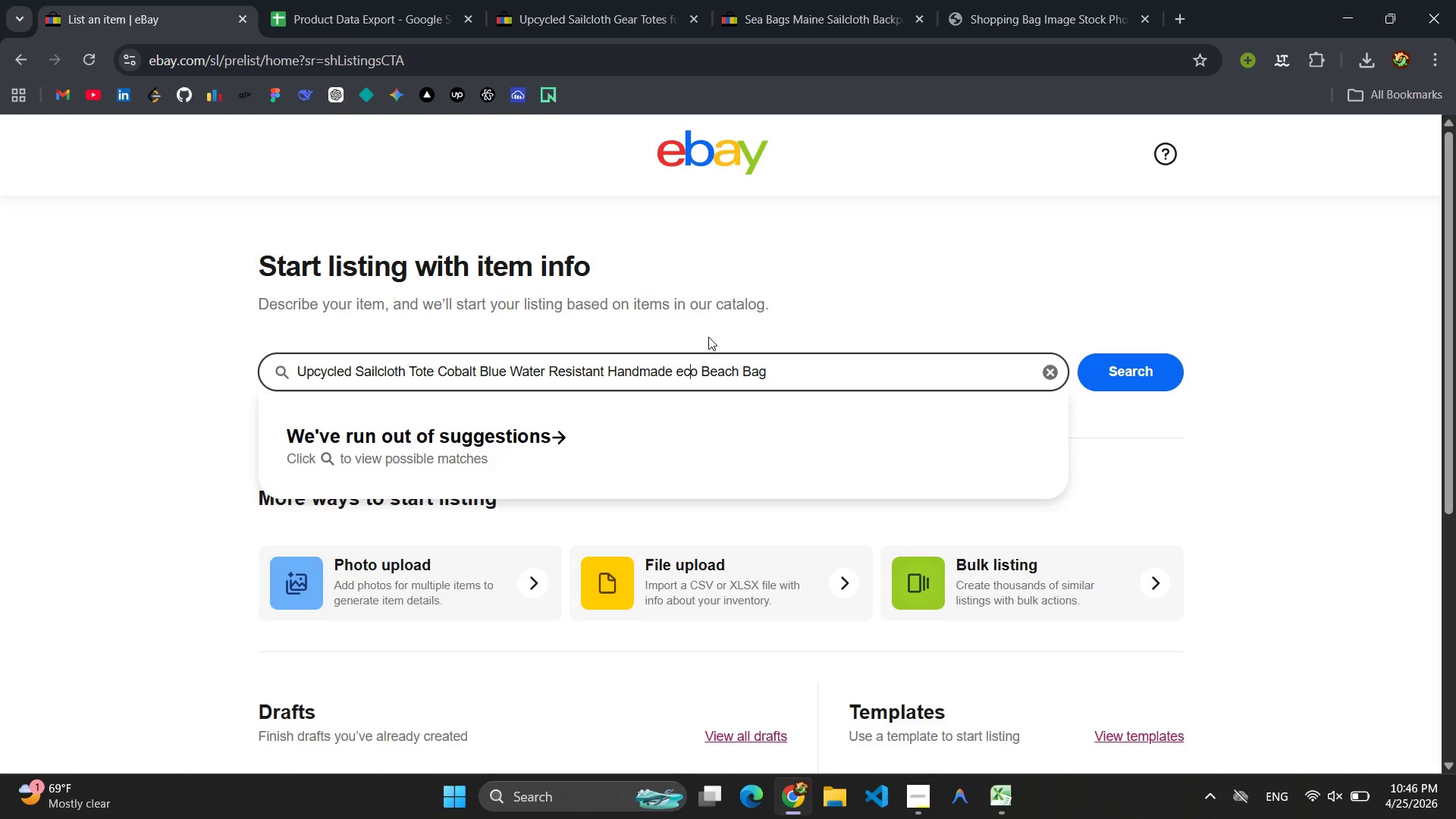 
key(ArrowLeft)
 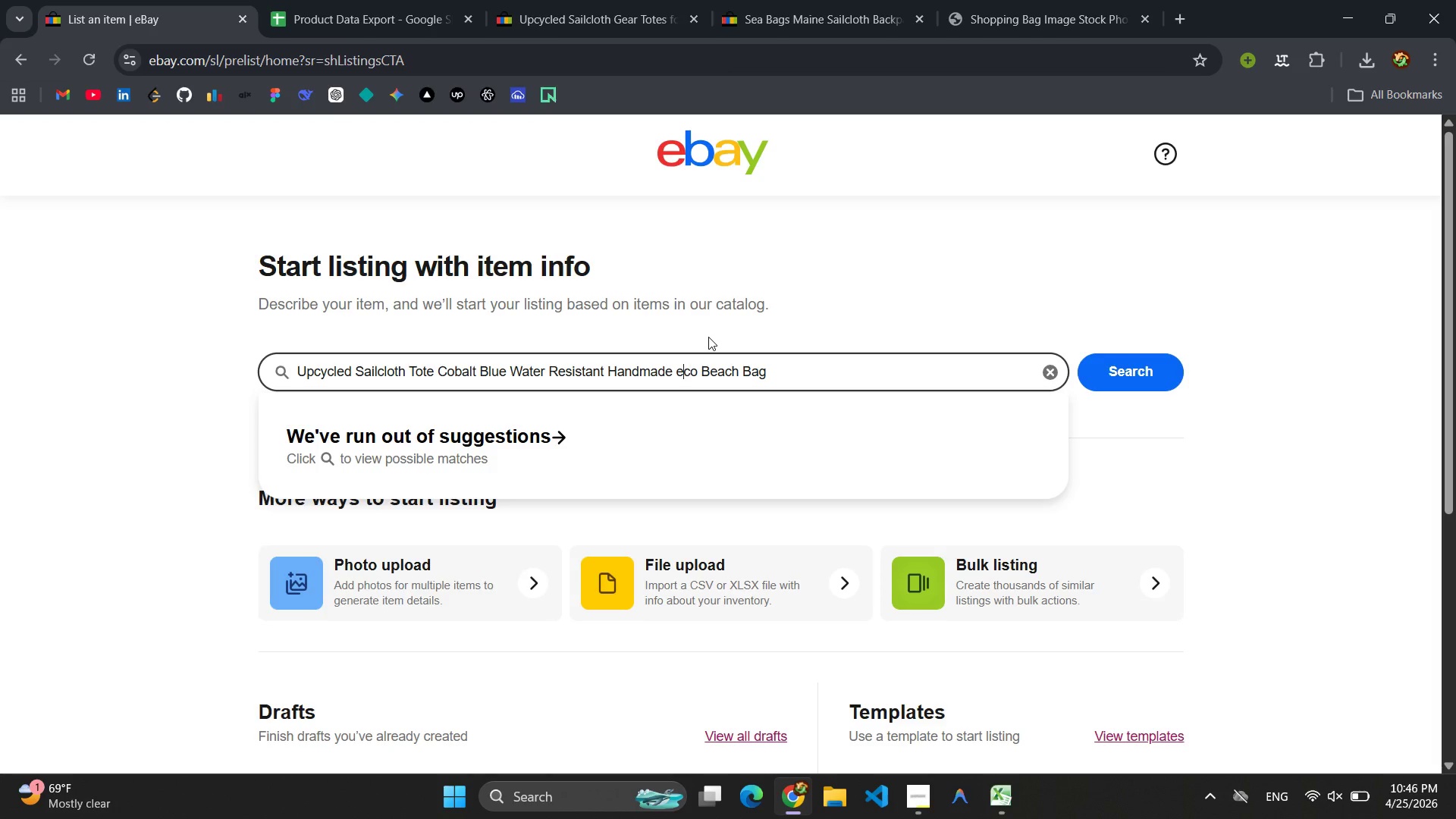 
key(ArrowLeft)
 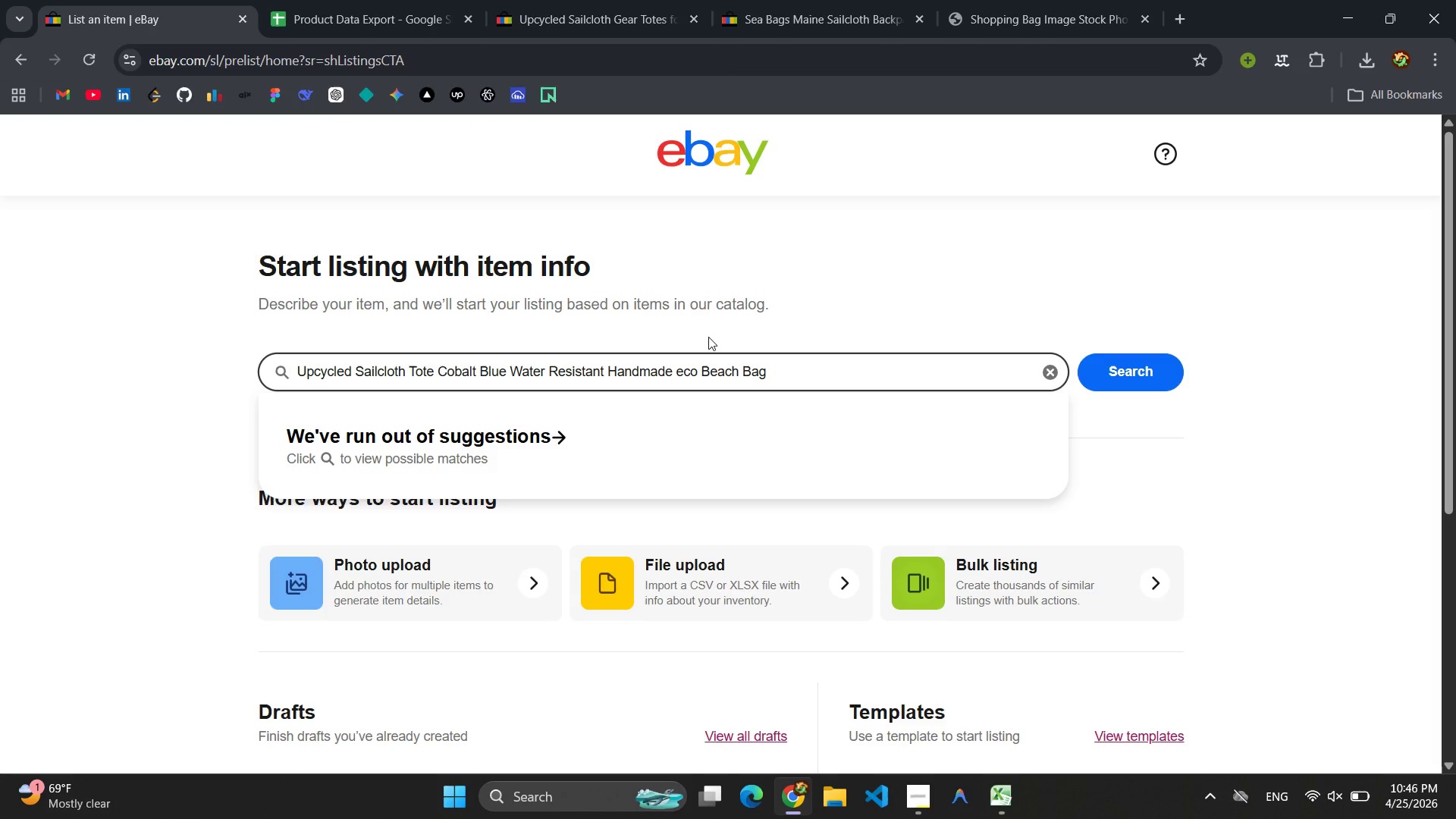 
key(Backspace)
 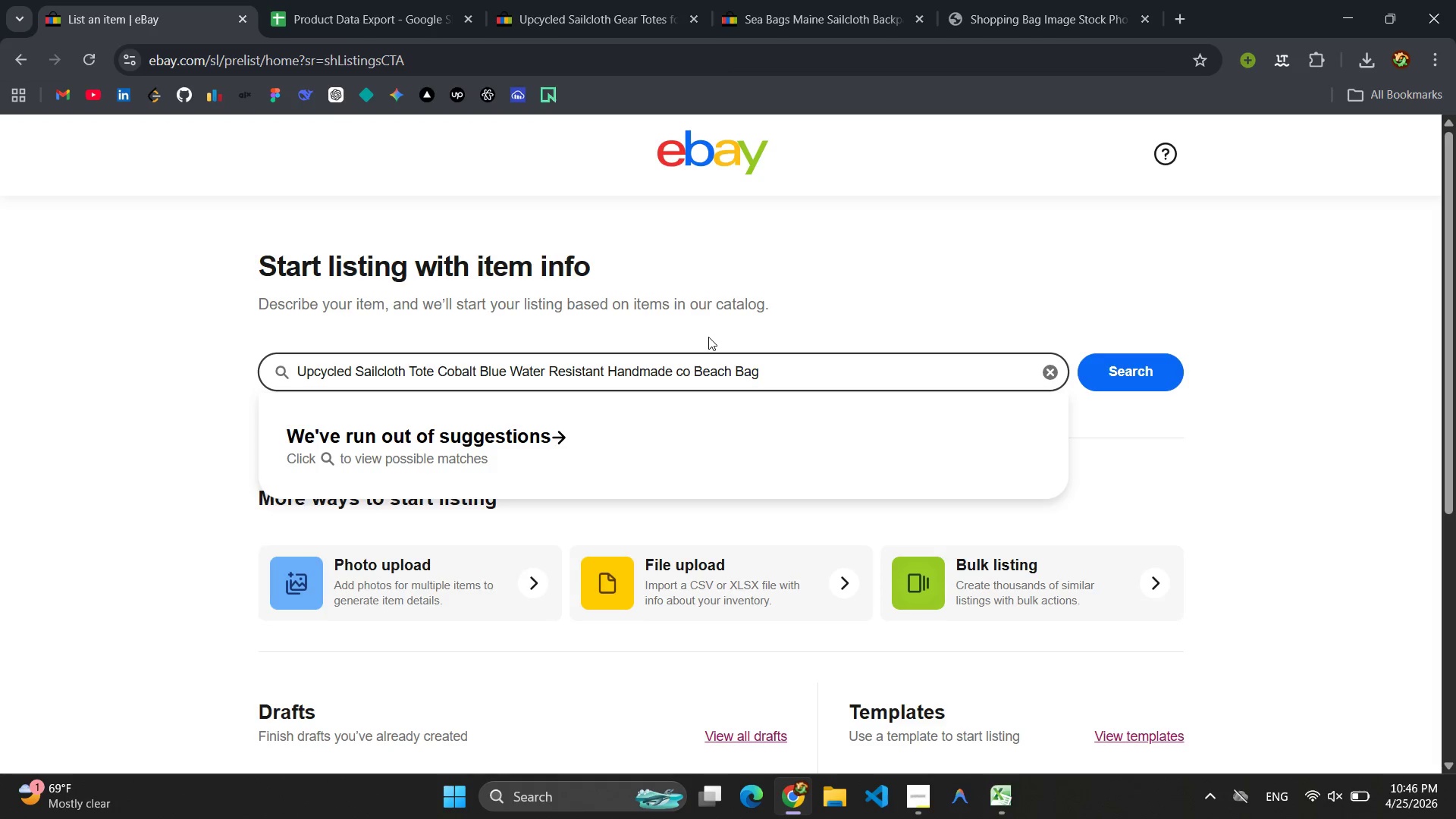 
key(Shift+E)
 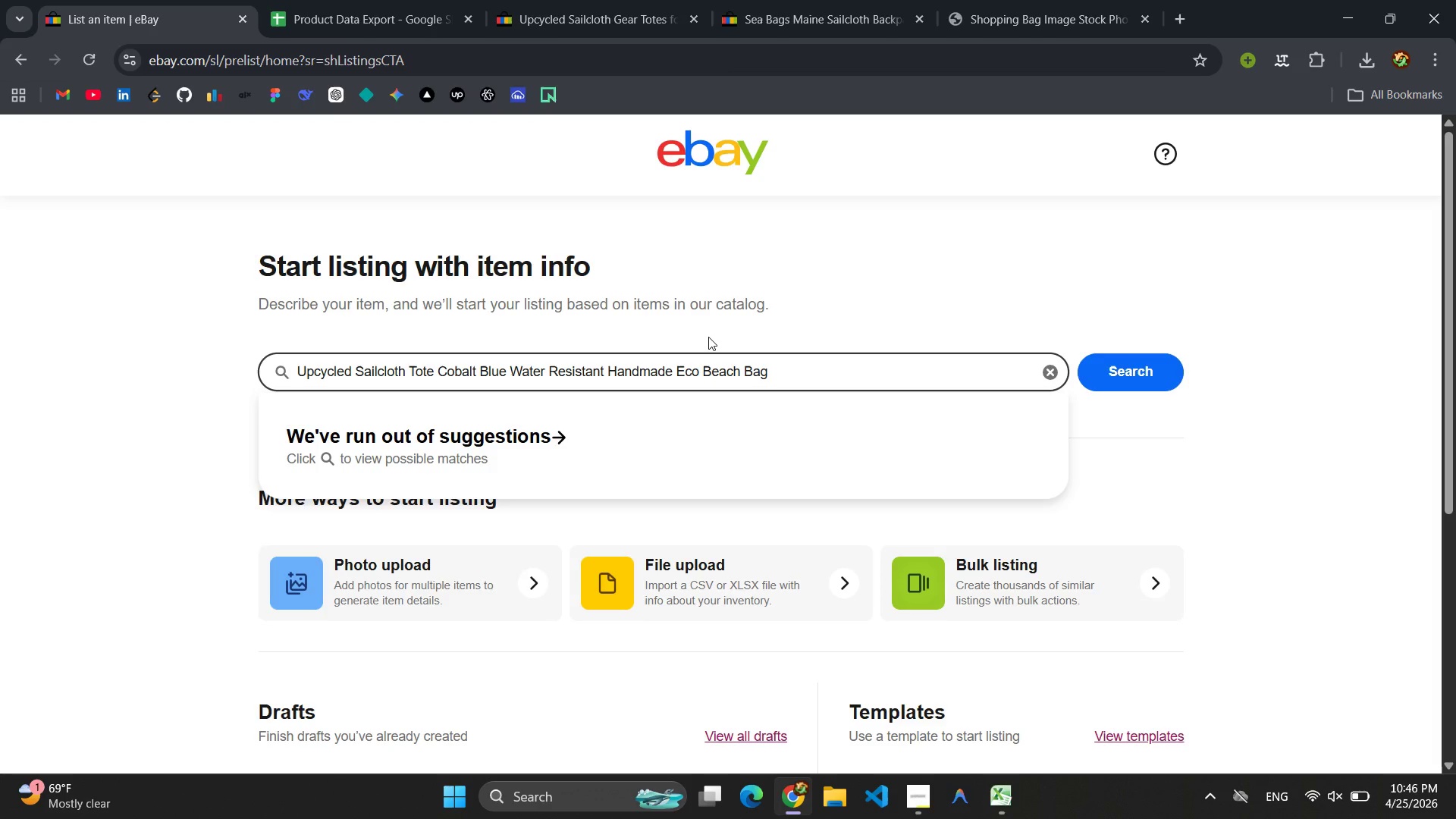 
key(Control+ControlLeft)
 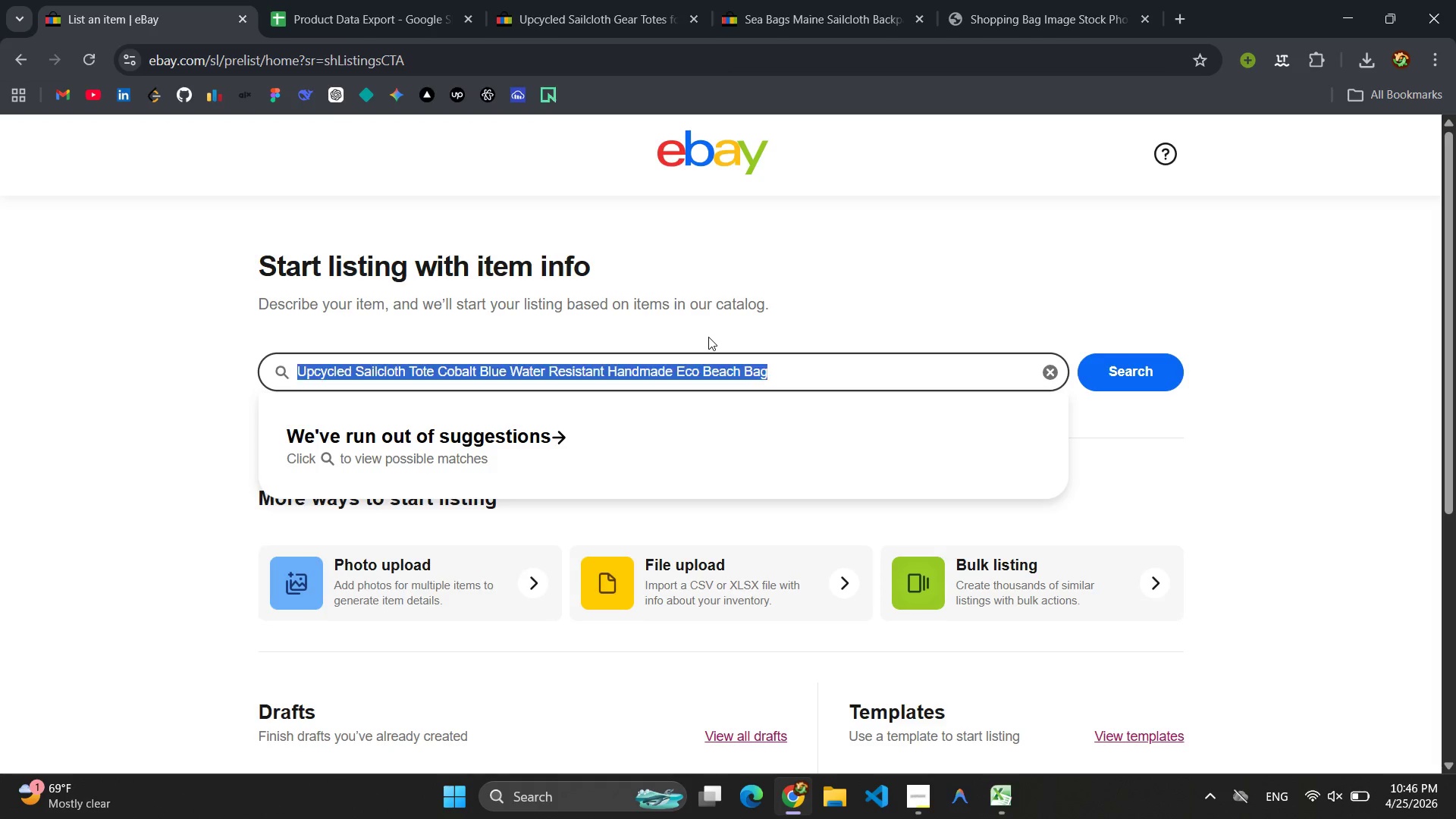 
key(Control+A)
 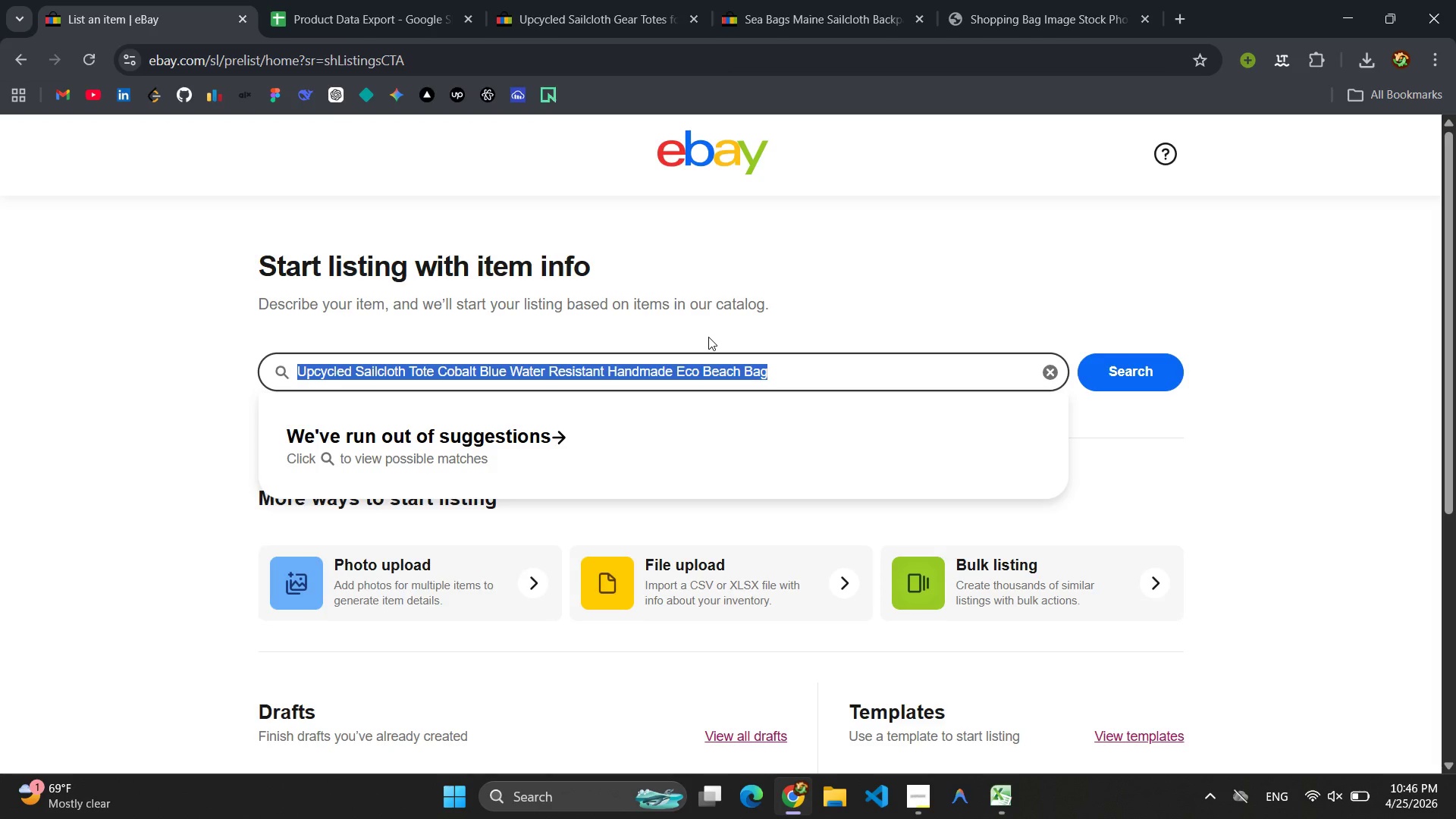 
key(Control+C)
 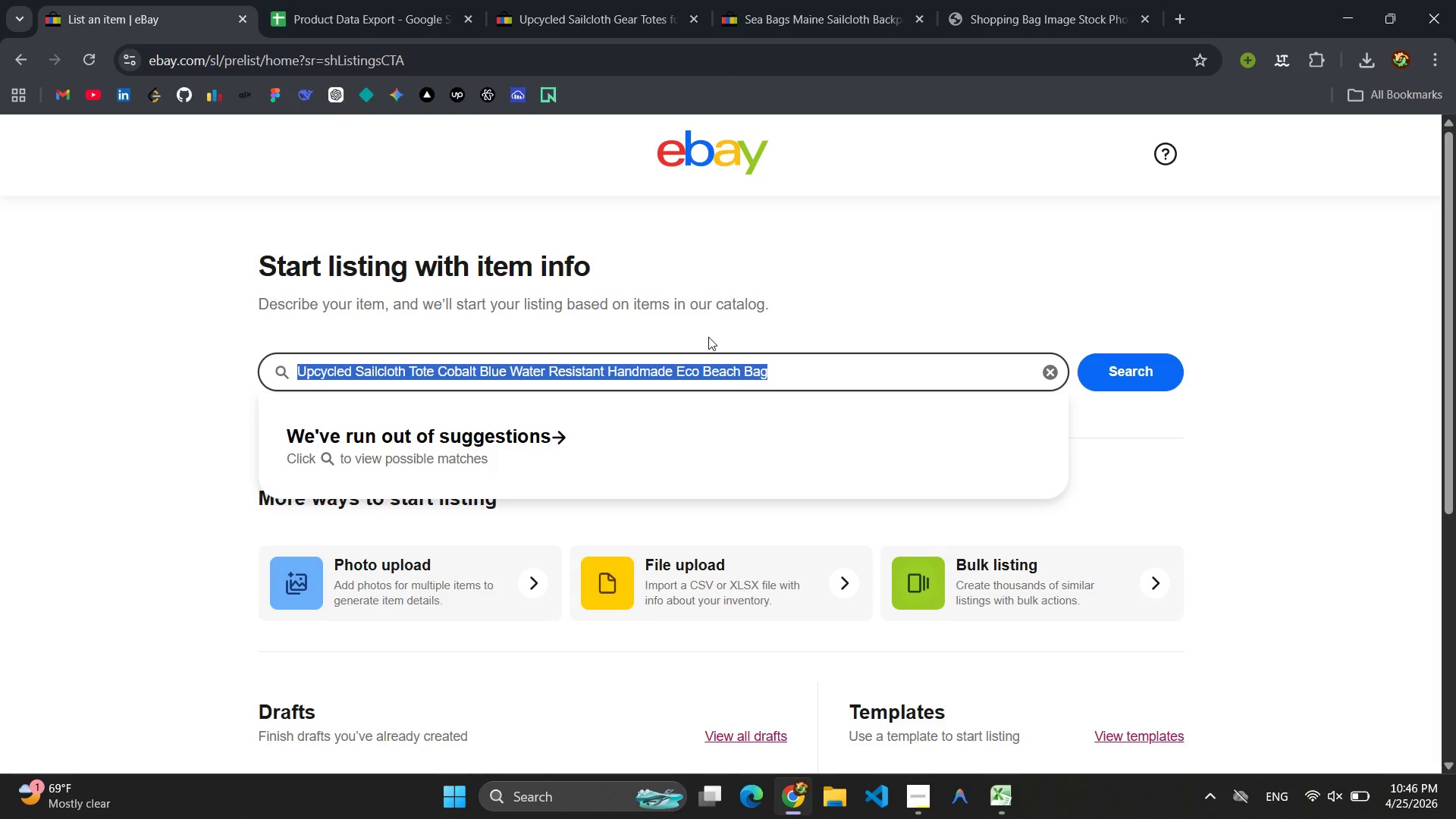 
key(Enter)
 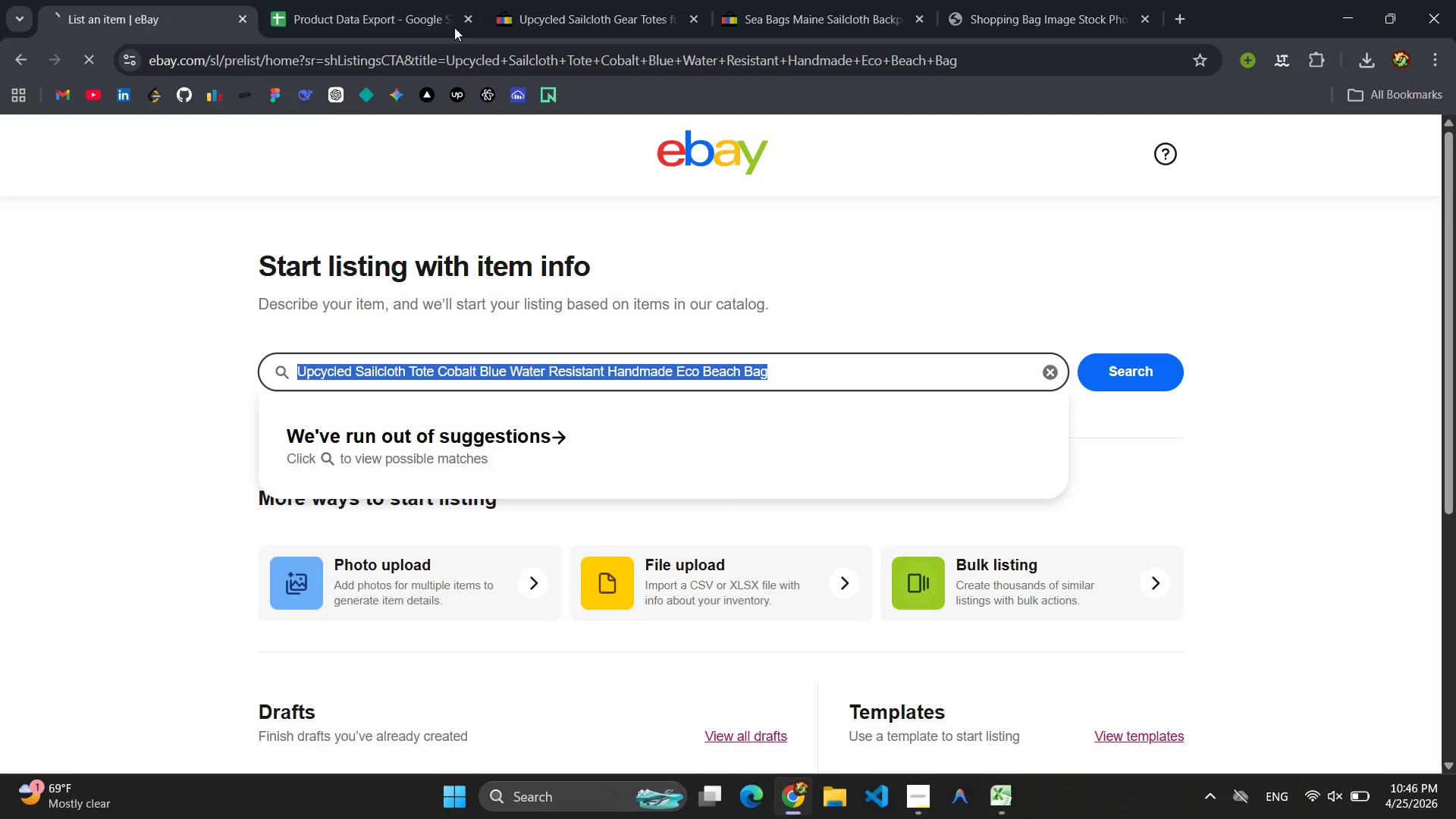 
left_click([396, 0])
 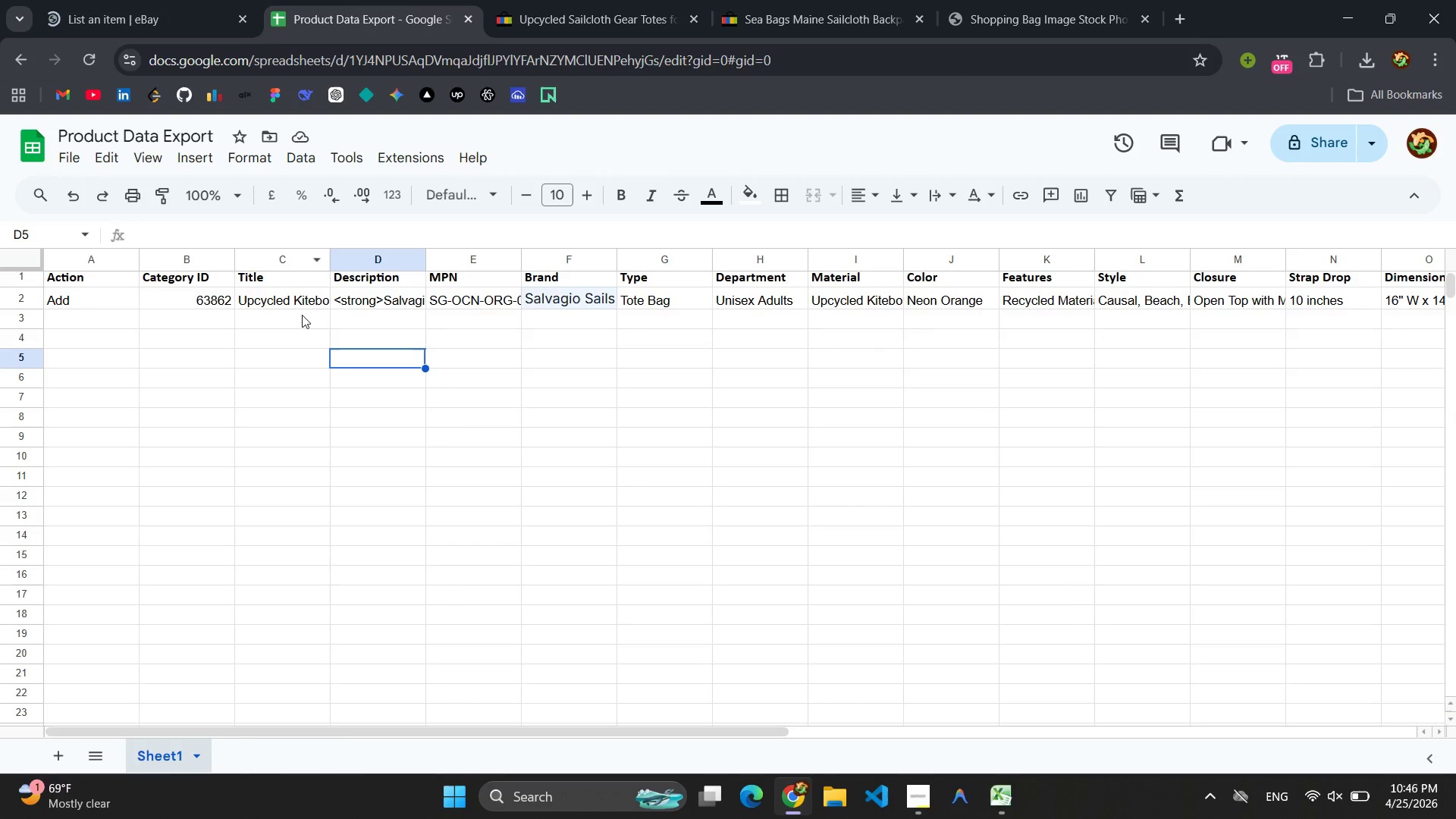 
left_click([290, 322])
 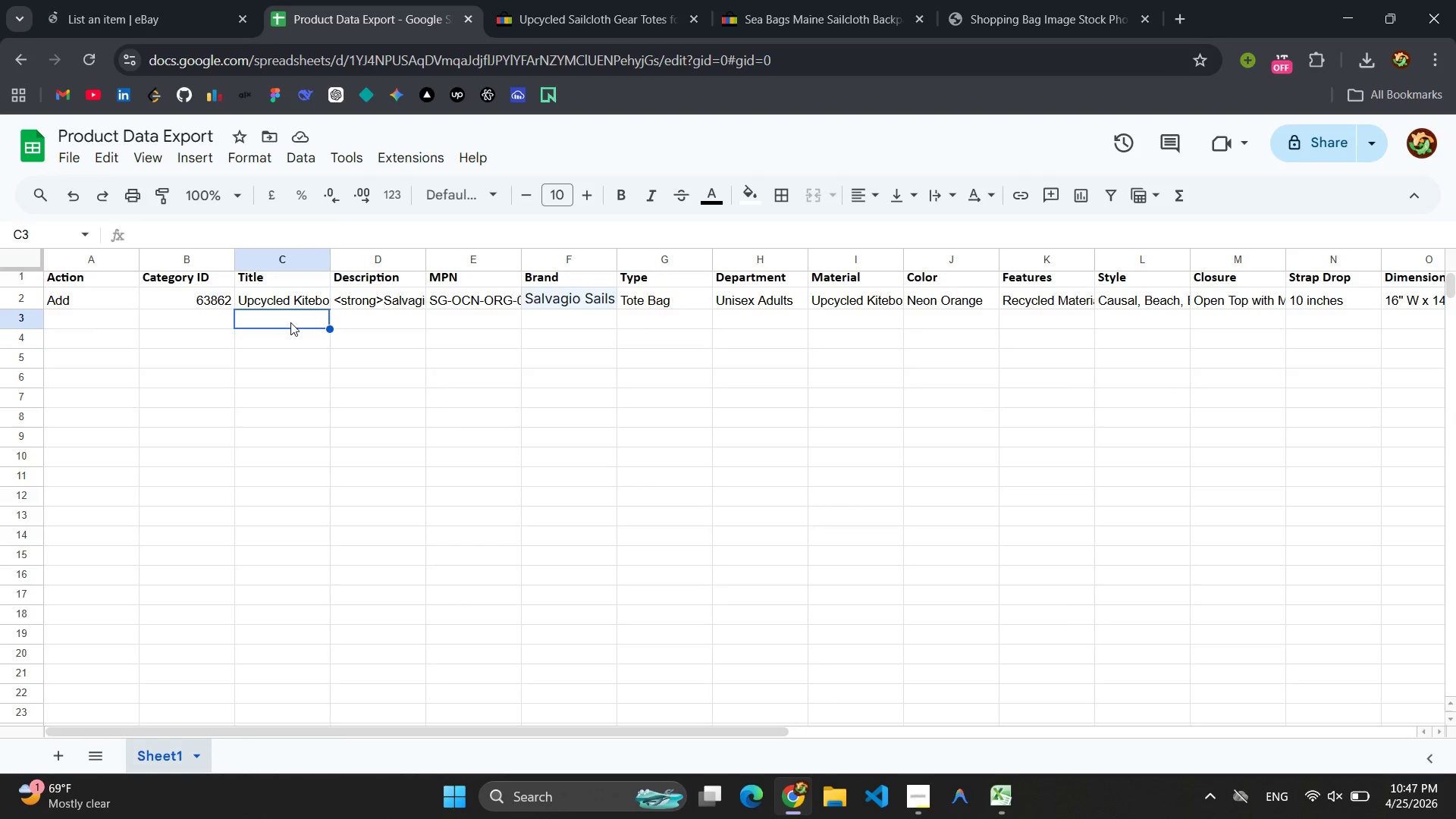 
key(Control+V)
 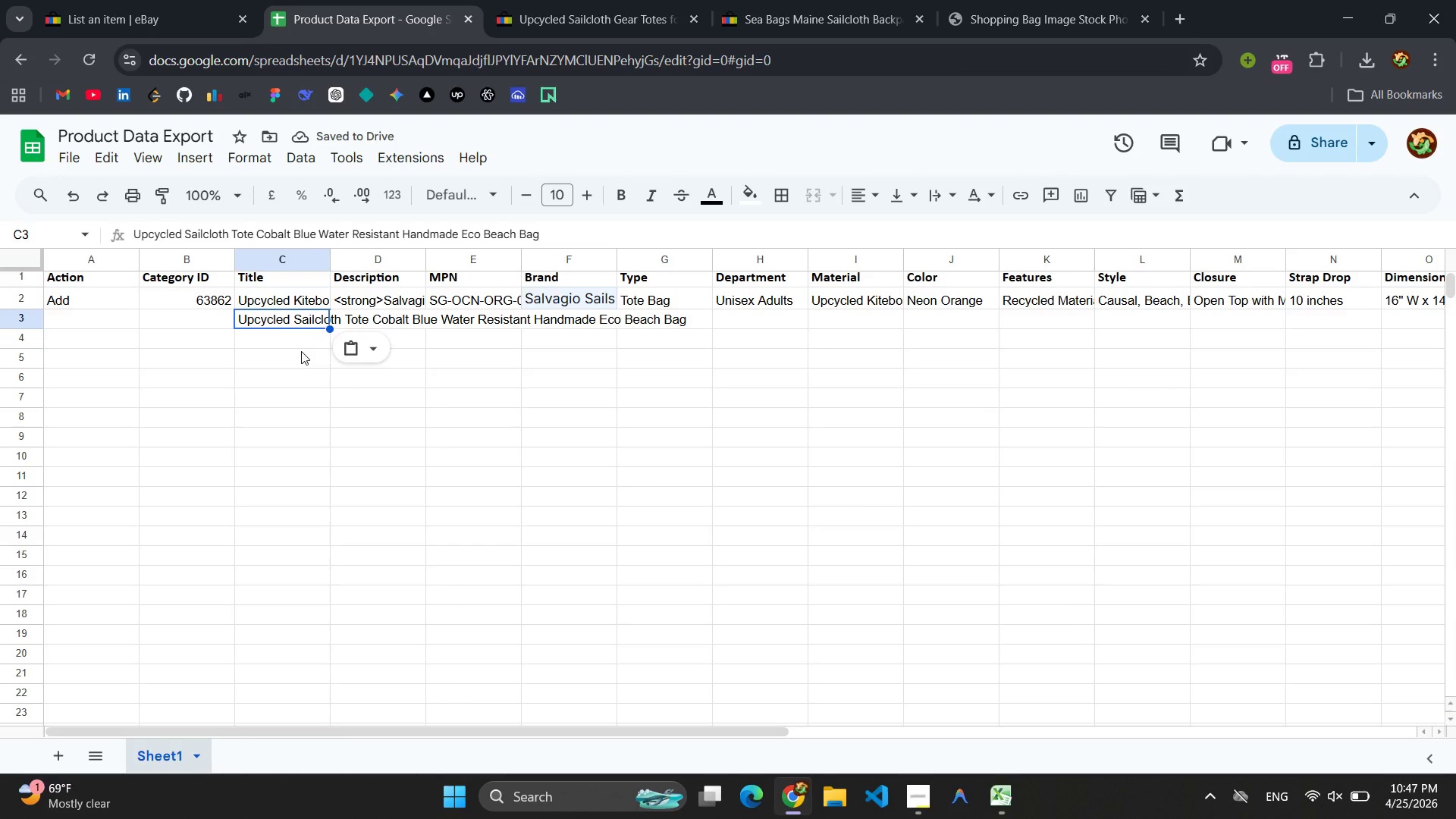 
left_click([140, 18])
 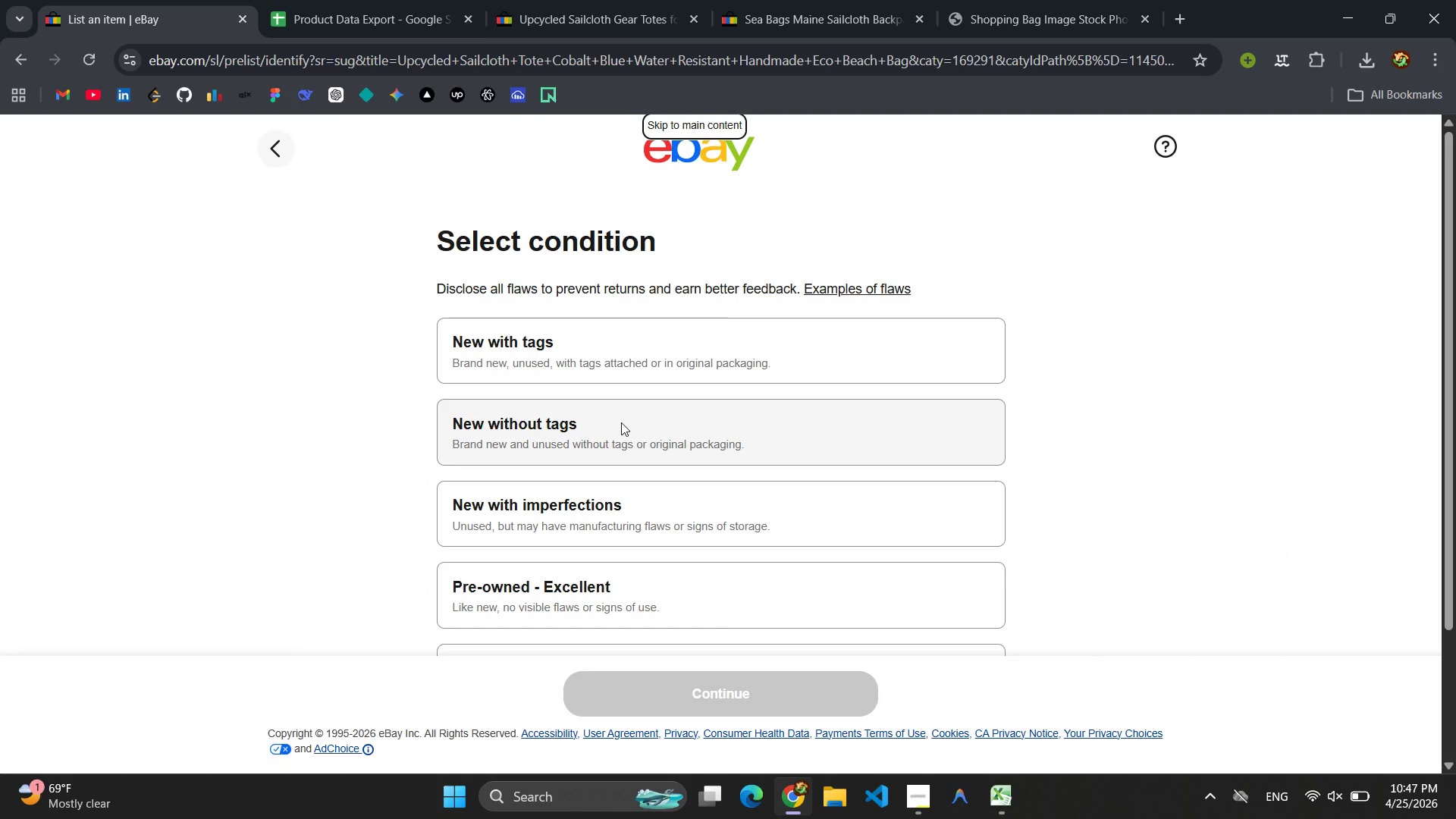 
scroll: coordinate [621, 426], scroll_direction: down, amount: 5.0
 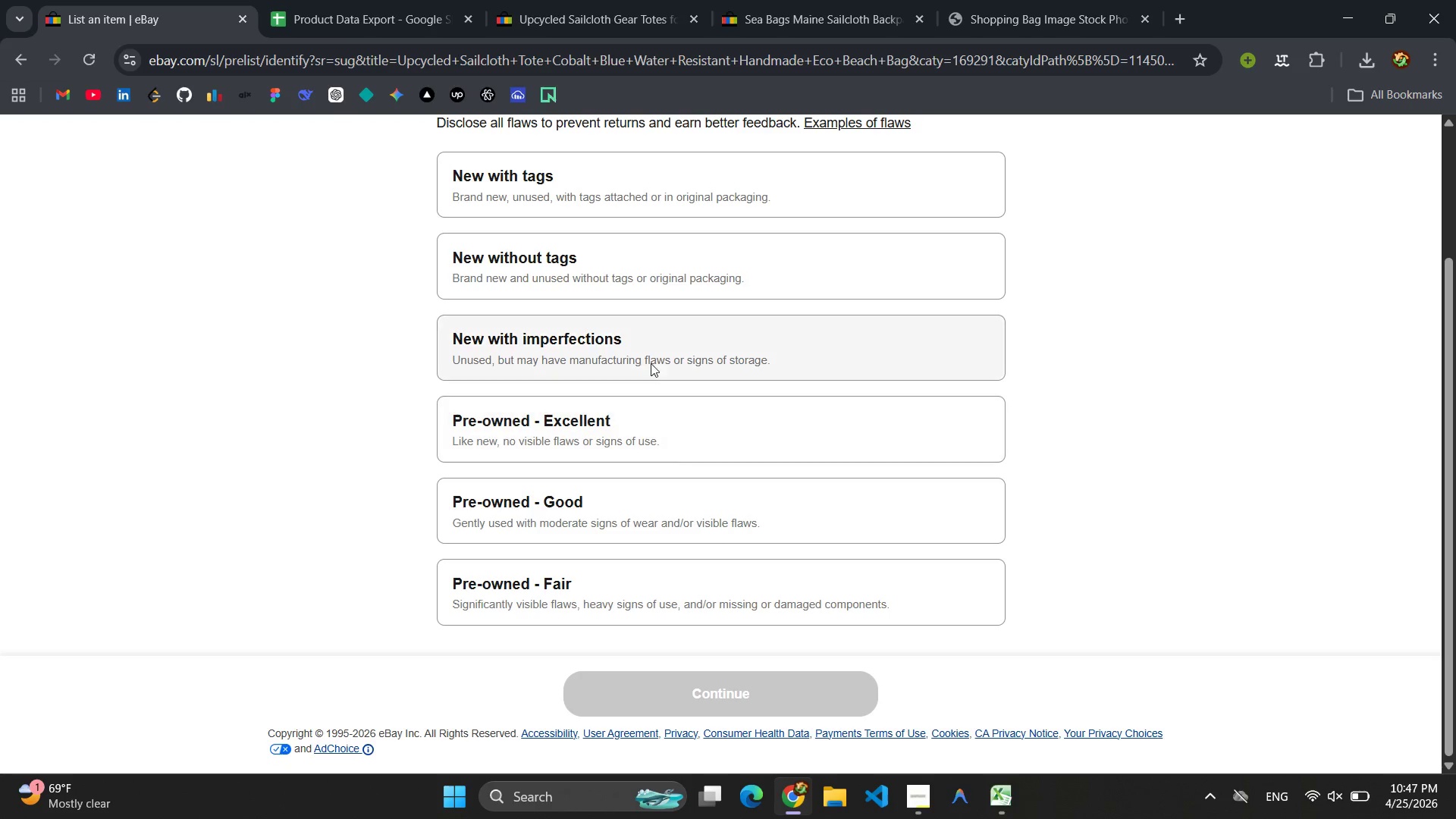 
scroll: coordinate [654, 356], scroll_direction: up, amount: 2.0
 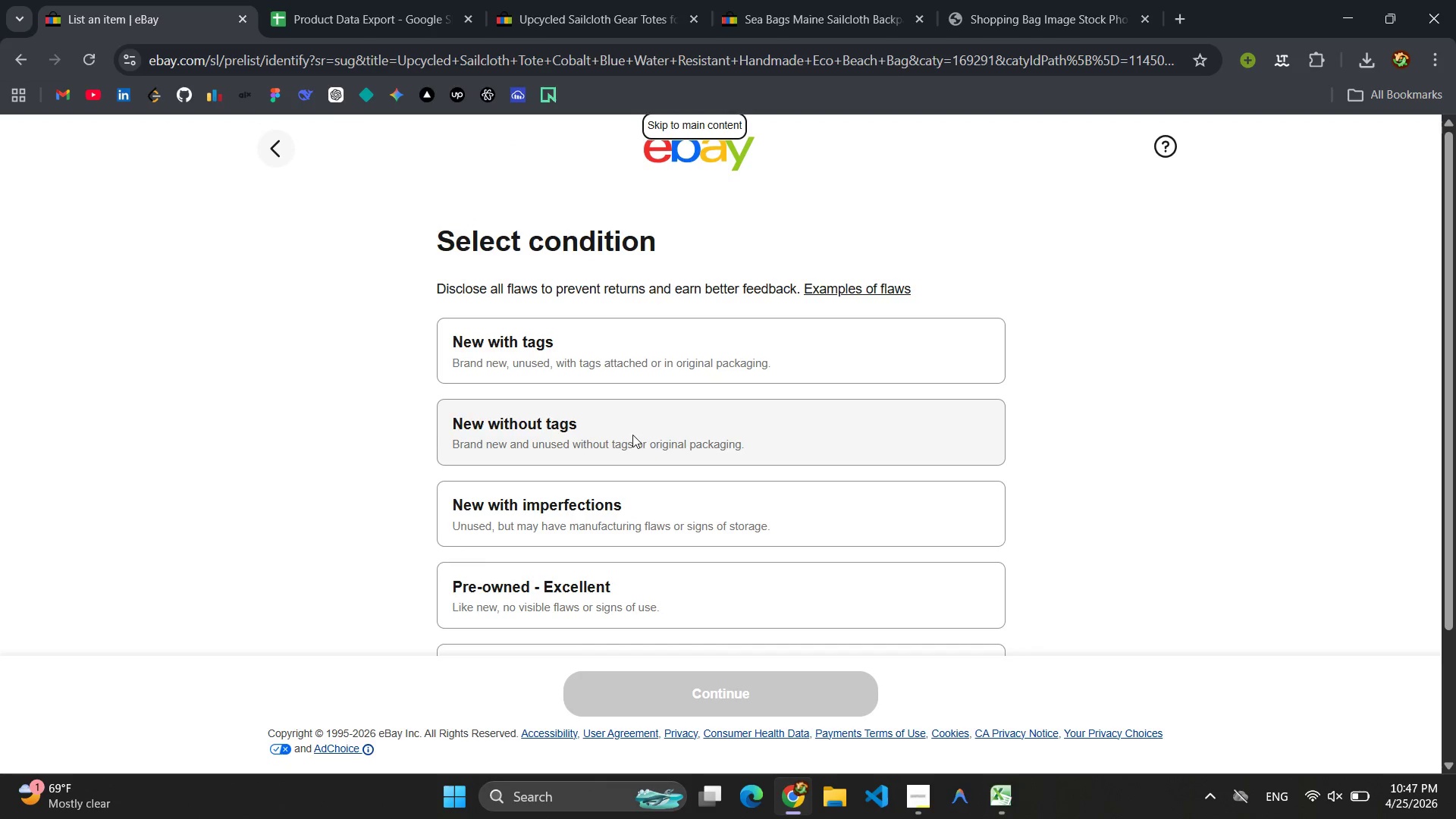 
left_click([632, 435])
 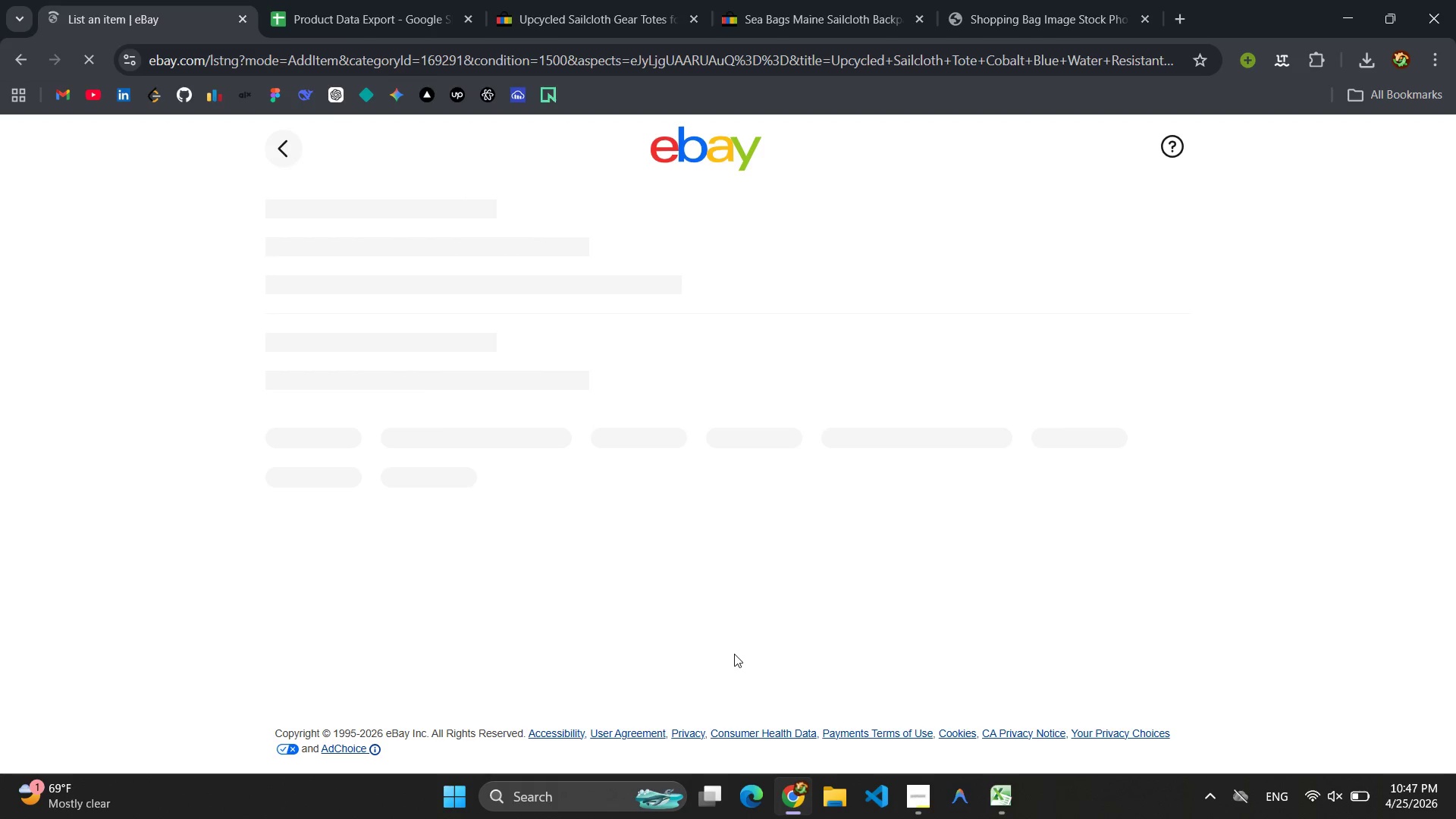 
wait(10.8)
 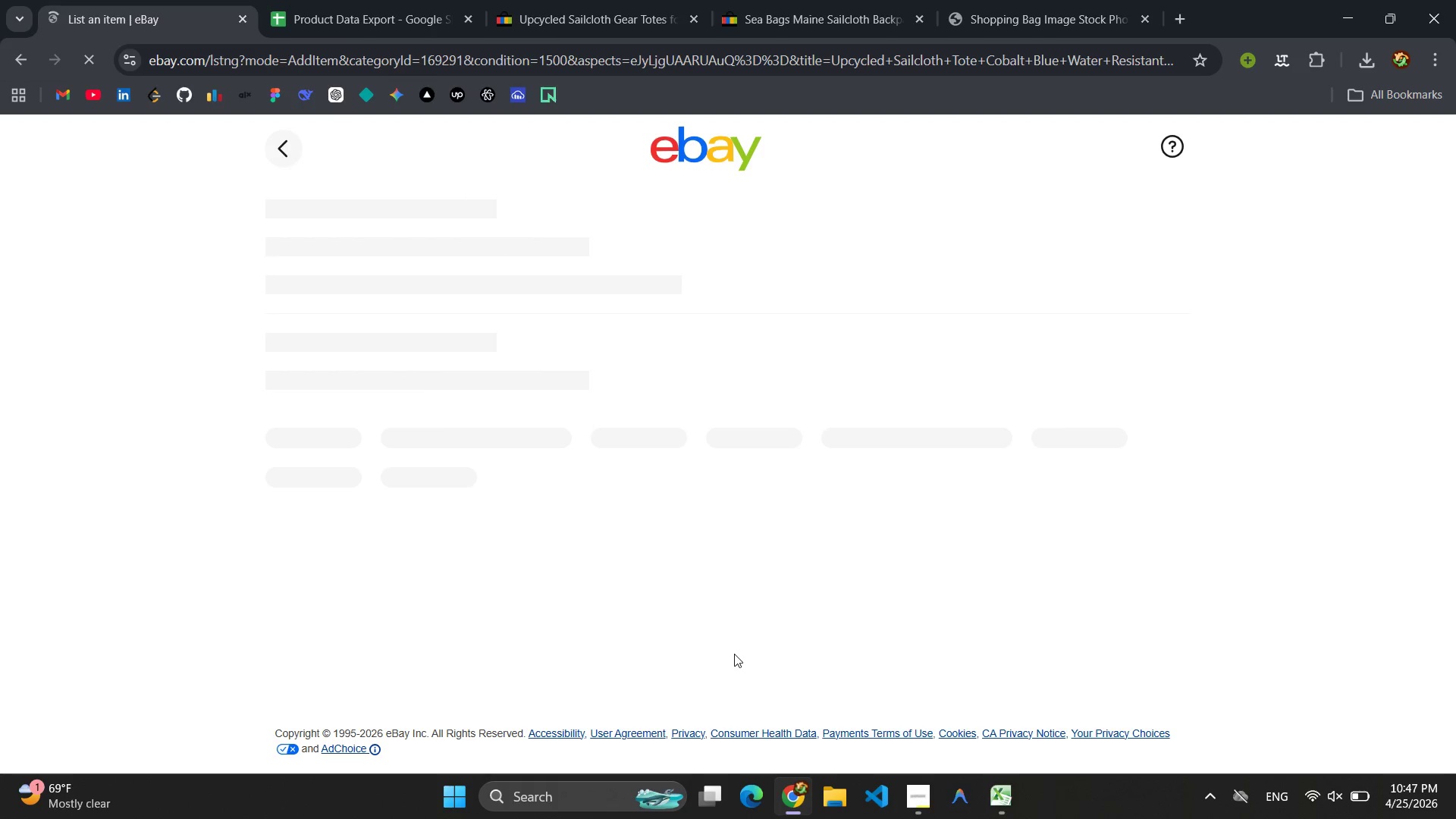 
scroll: coordinate [772, 622], scroll_direction: down, amount: 6.0
 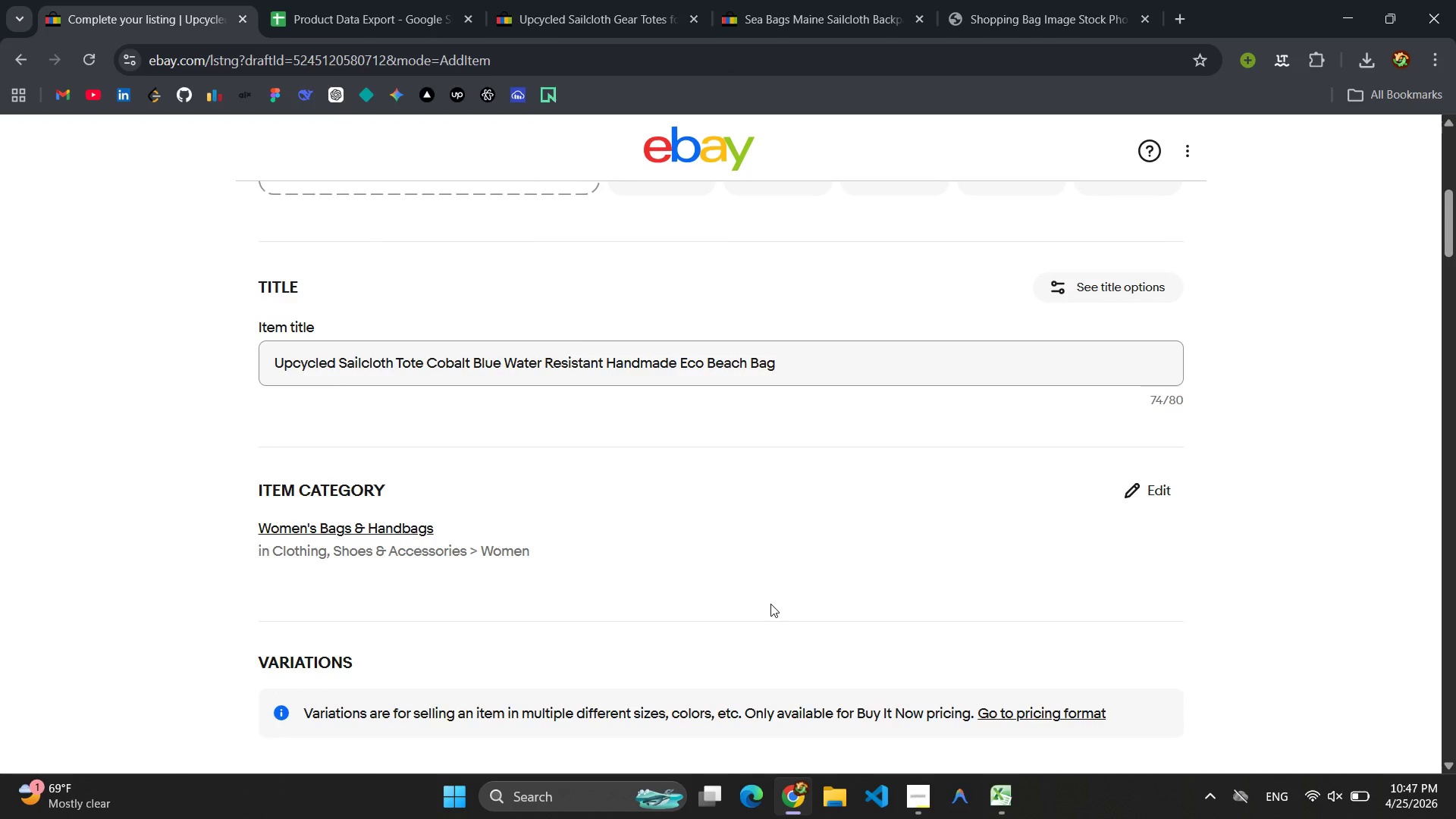 
wait(6.85)
 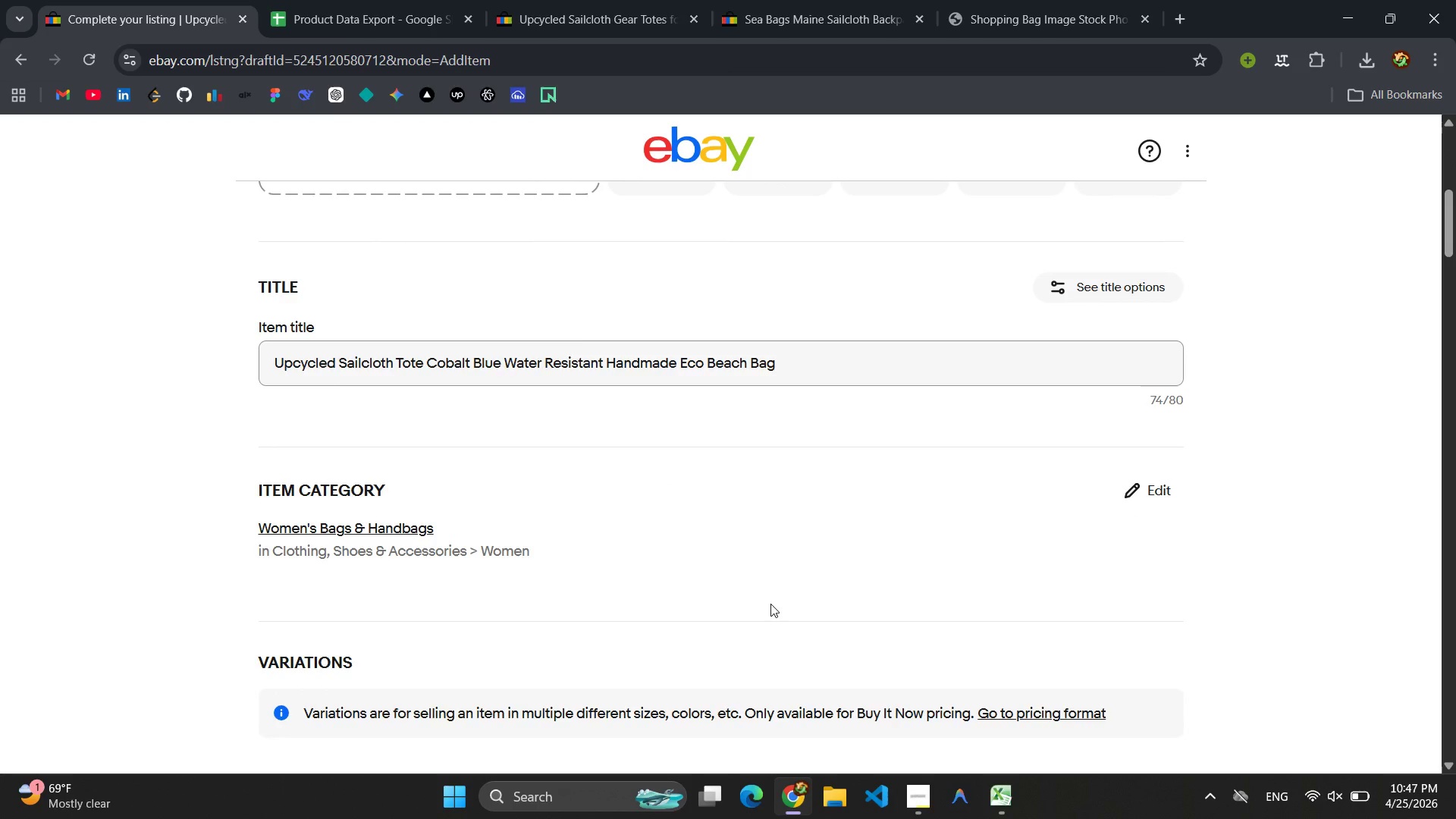 
scroll: coordinate [696, 441], scroll_direction: down, amount: 7.0
 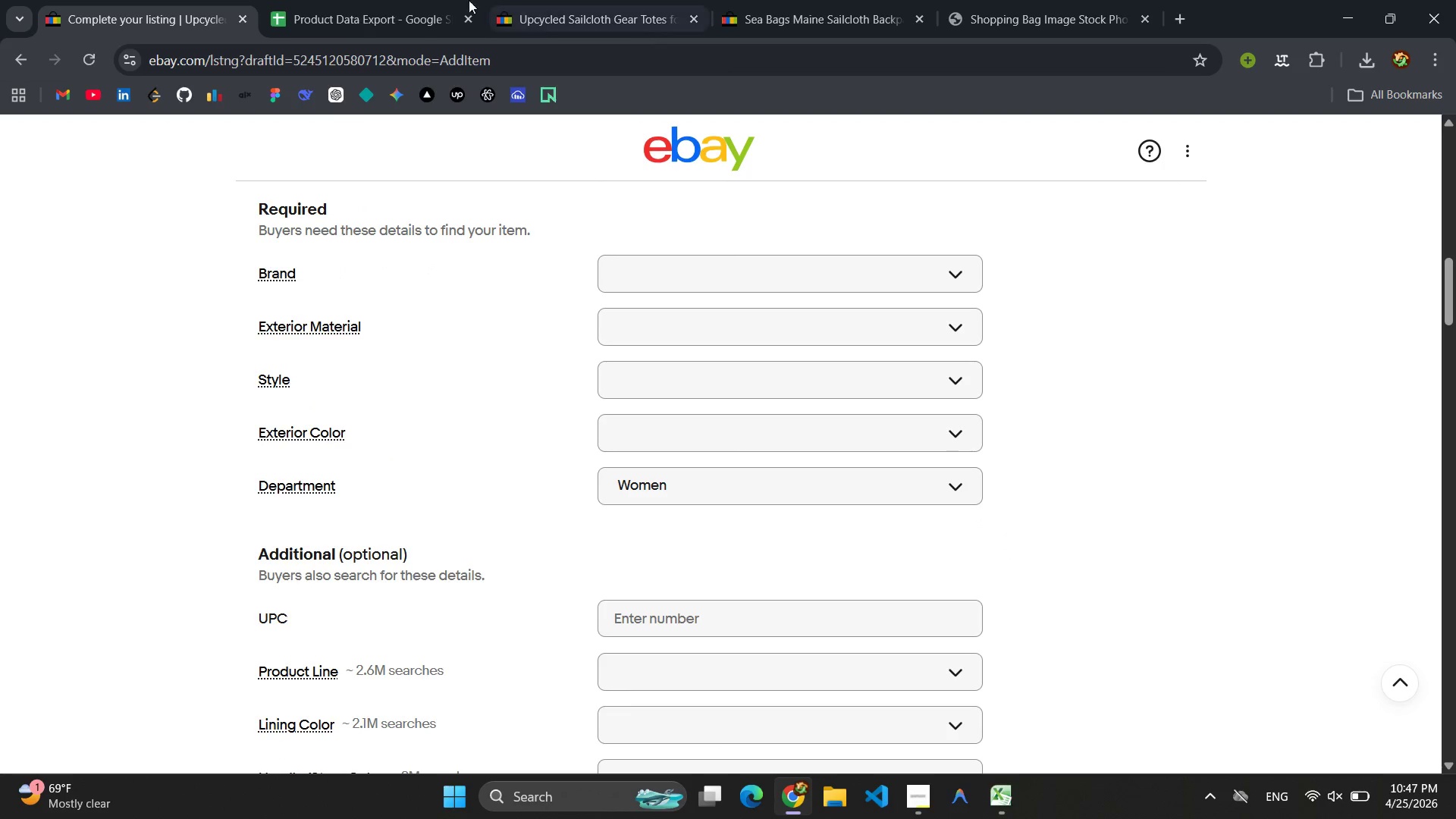 
left_click([358, 3])
 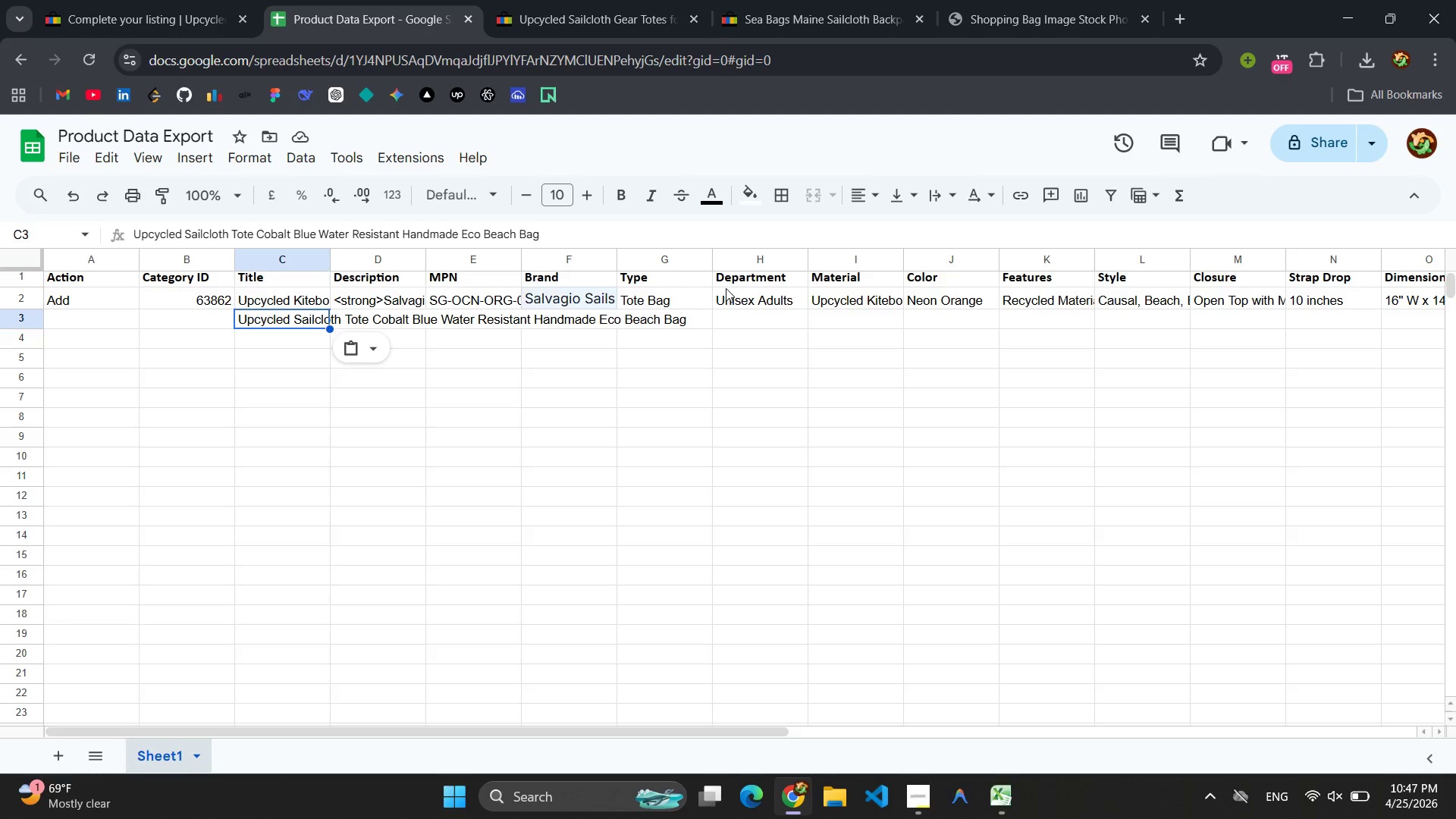 
double_click([595, 297])
 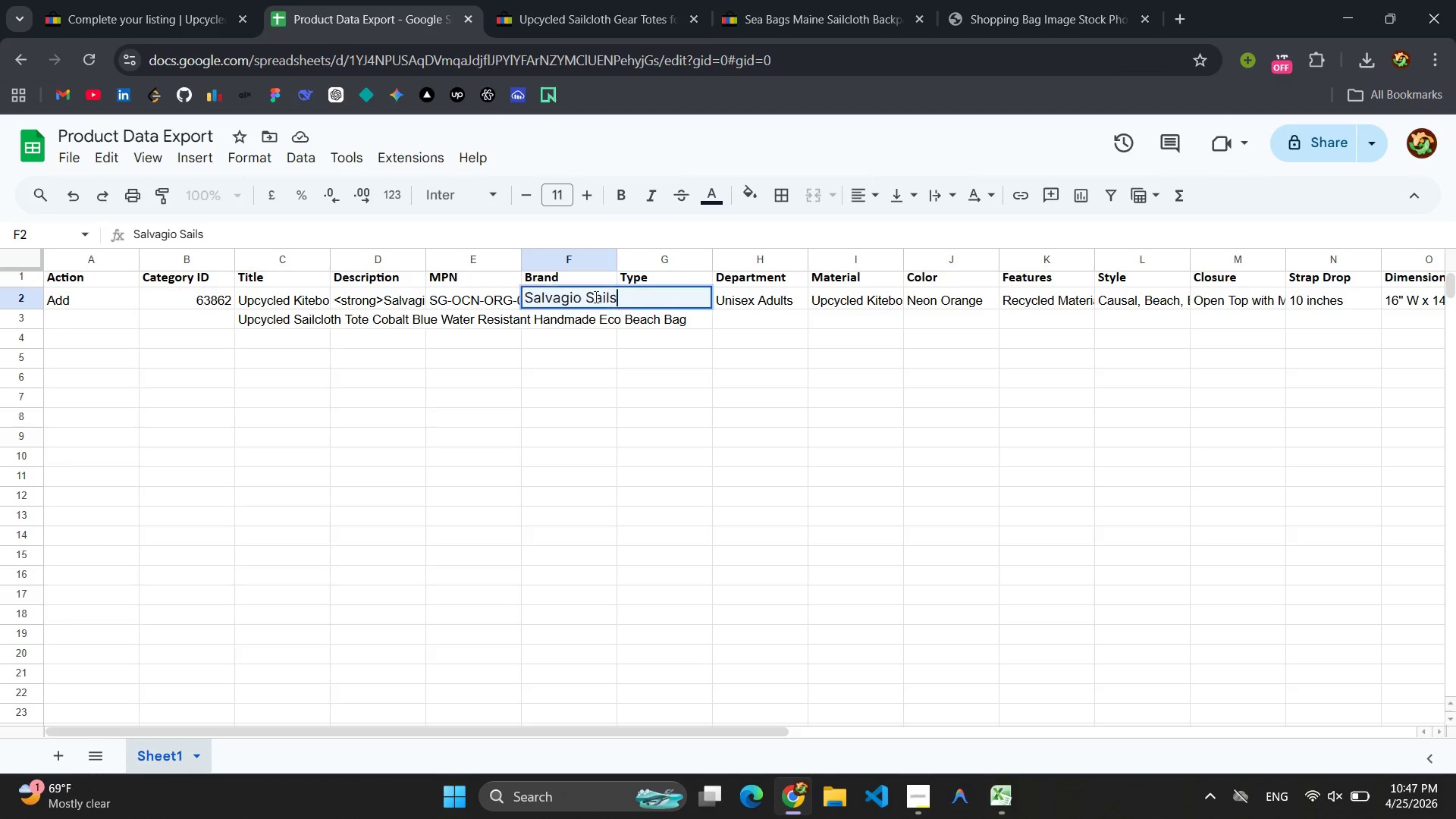 
triple_click([595, 297])
 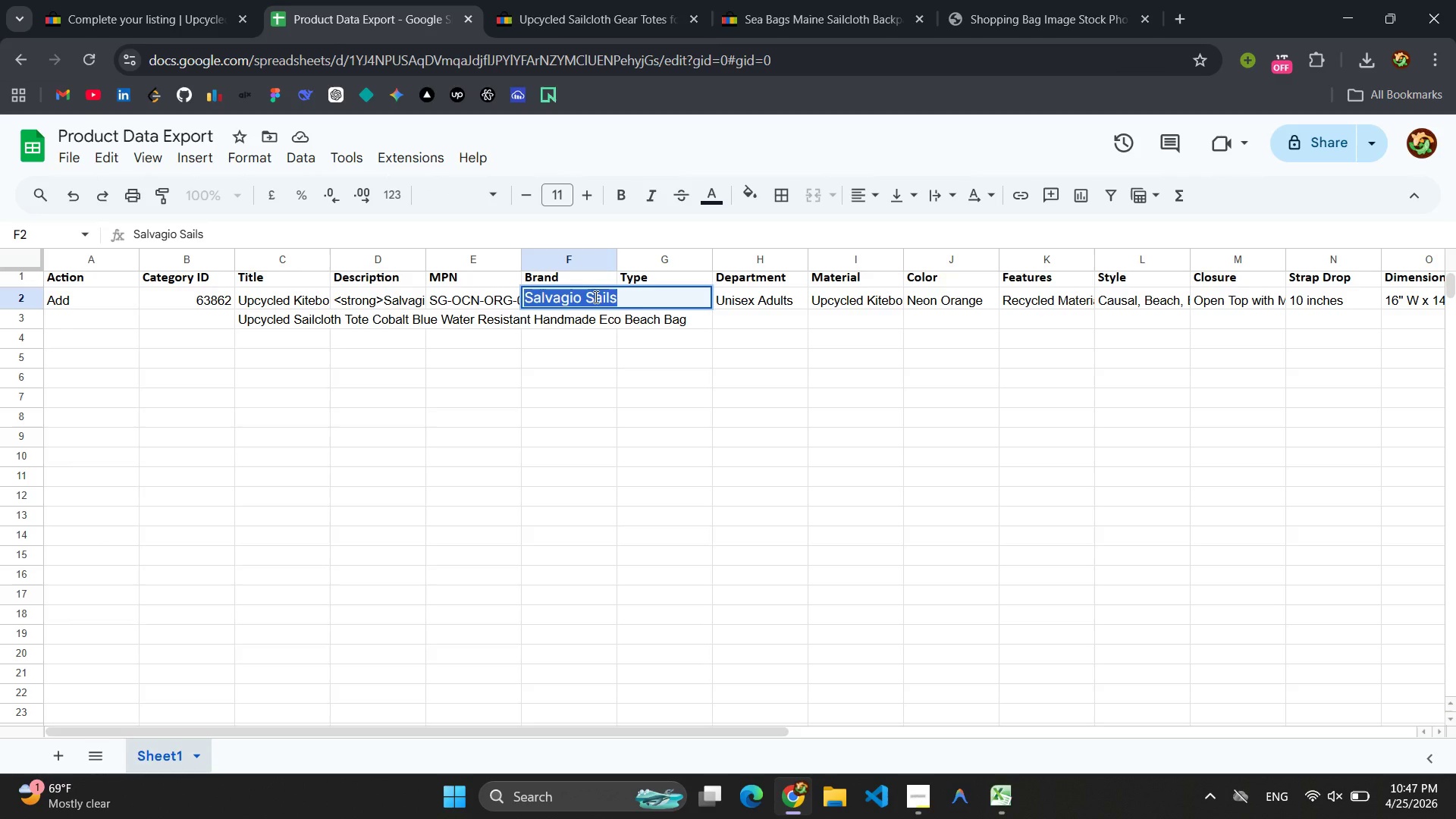 
key(Control+C)
 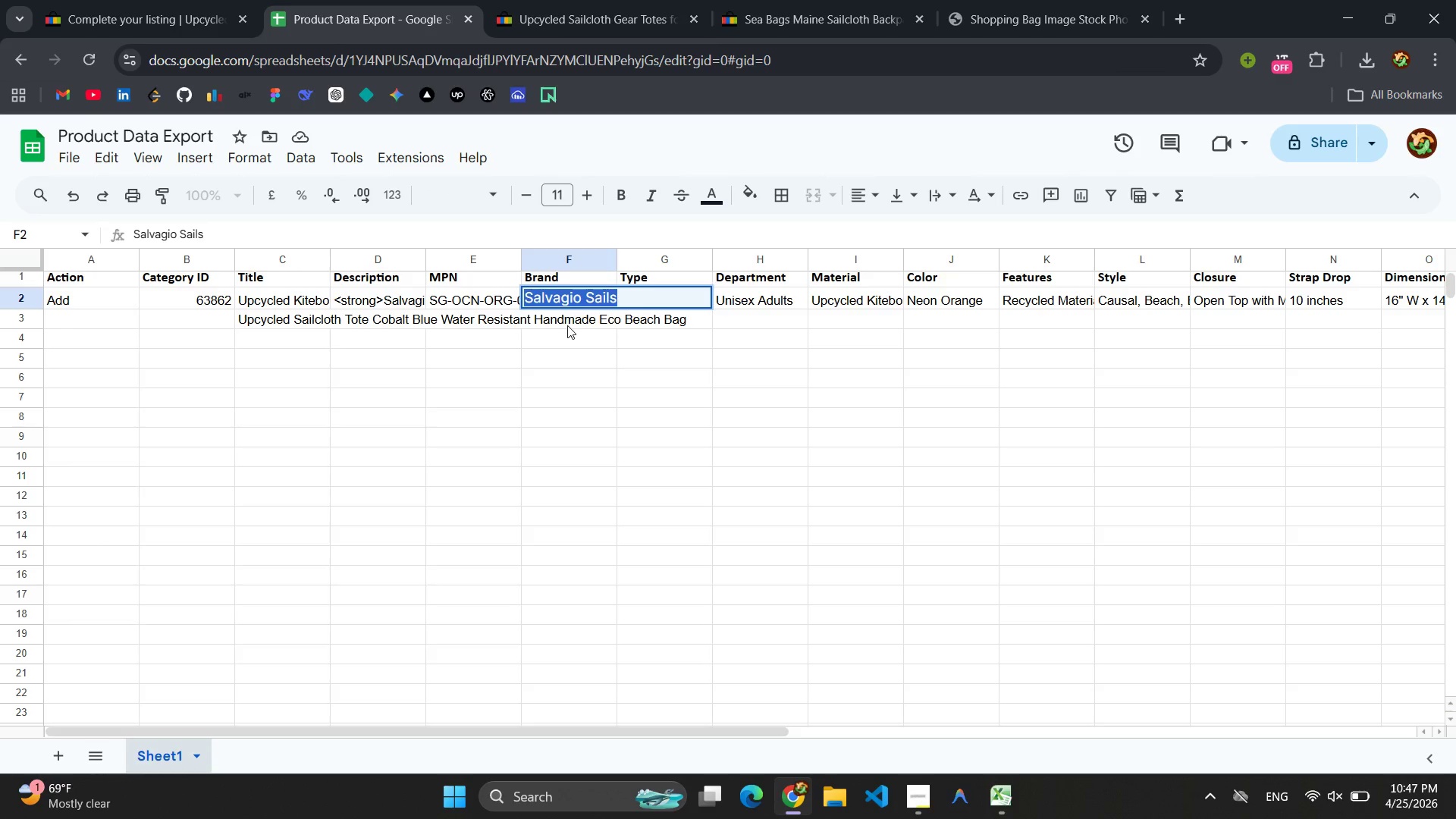 
left_click([565, 324])
 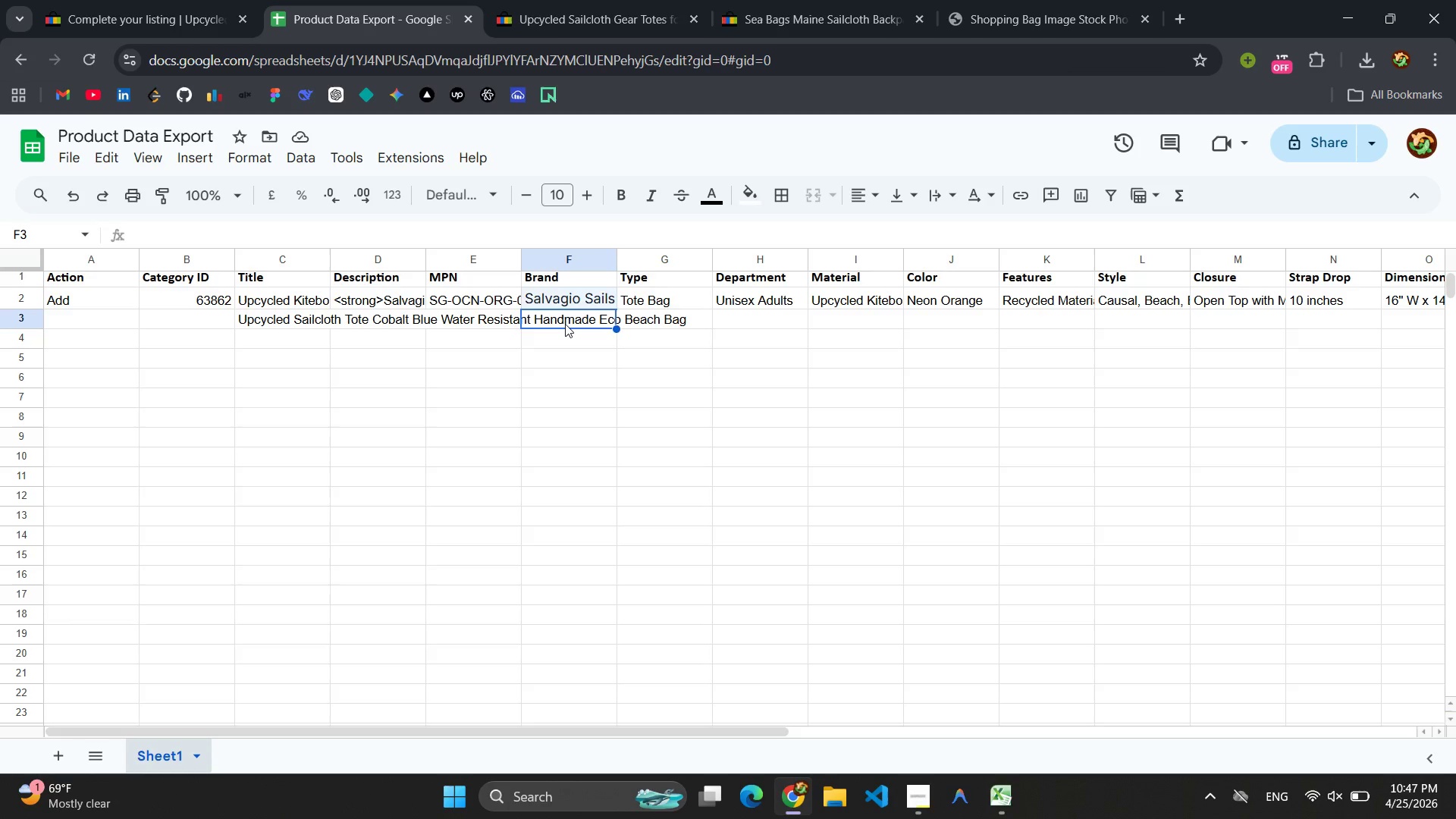 
key(Control+V)
 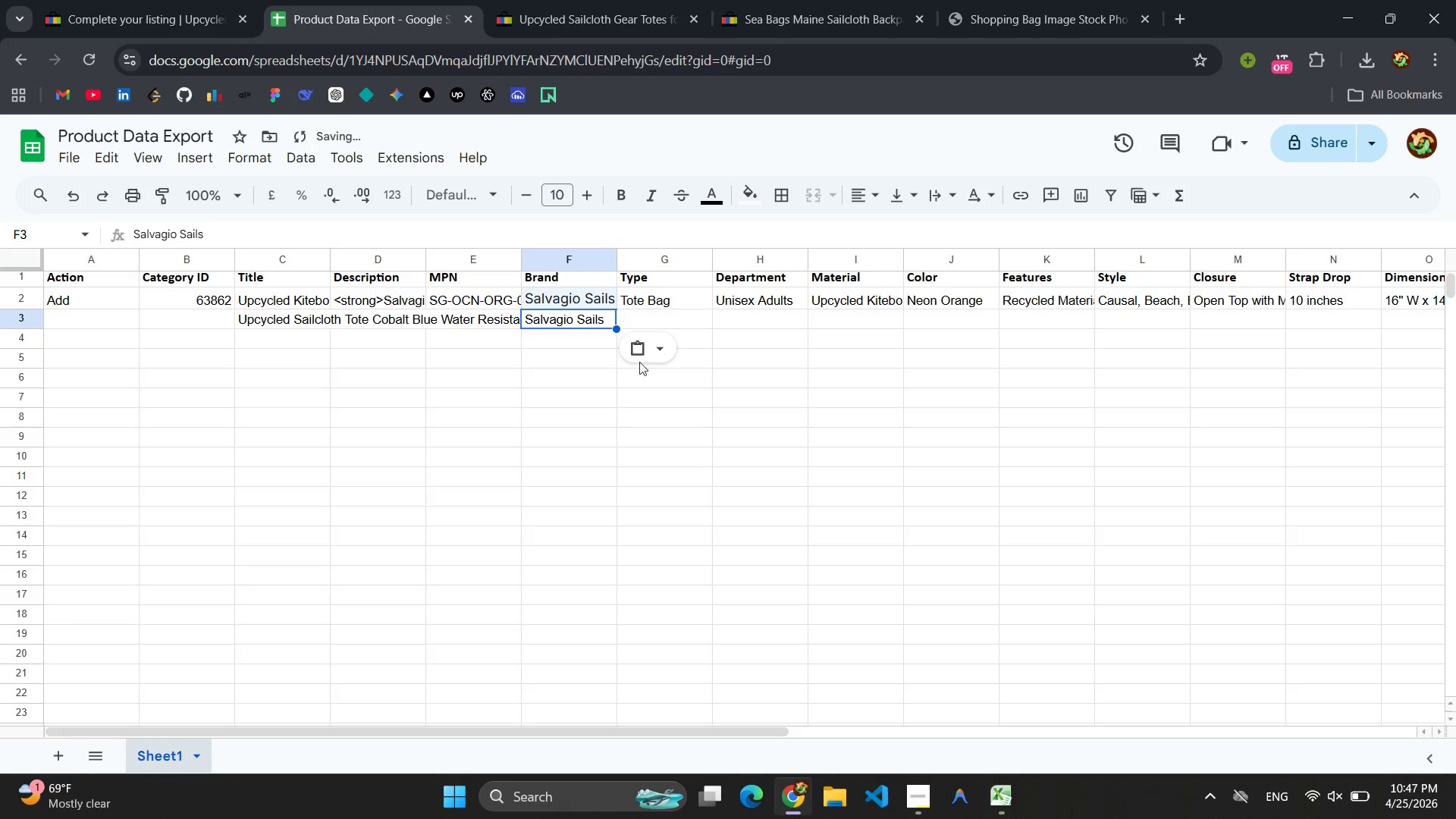 
left_click([150, 14])
 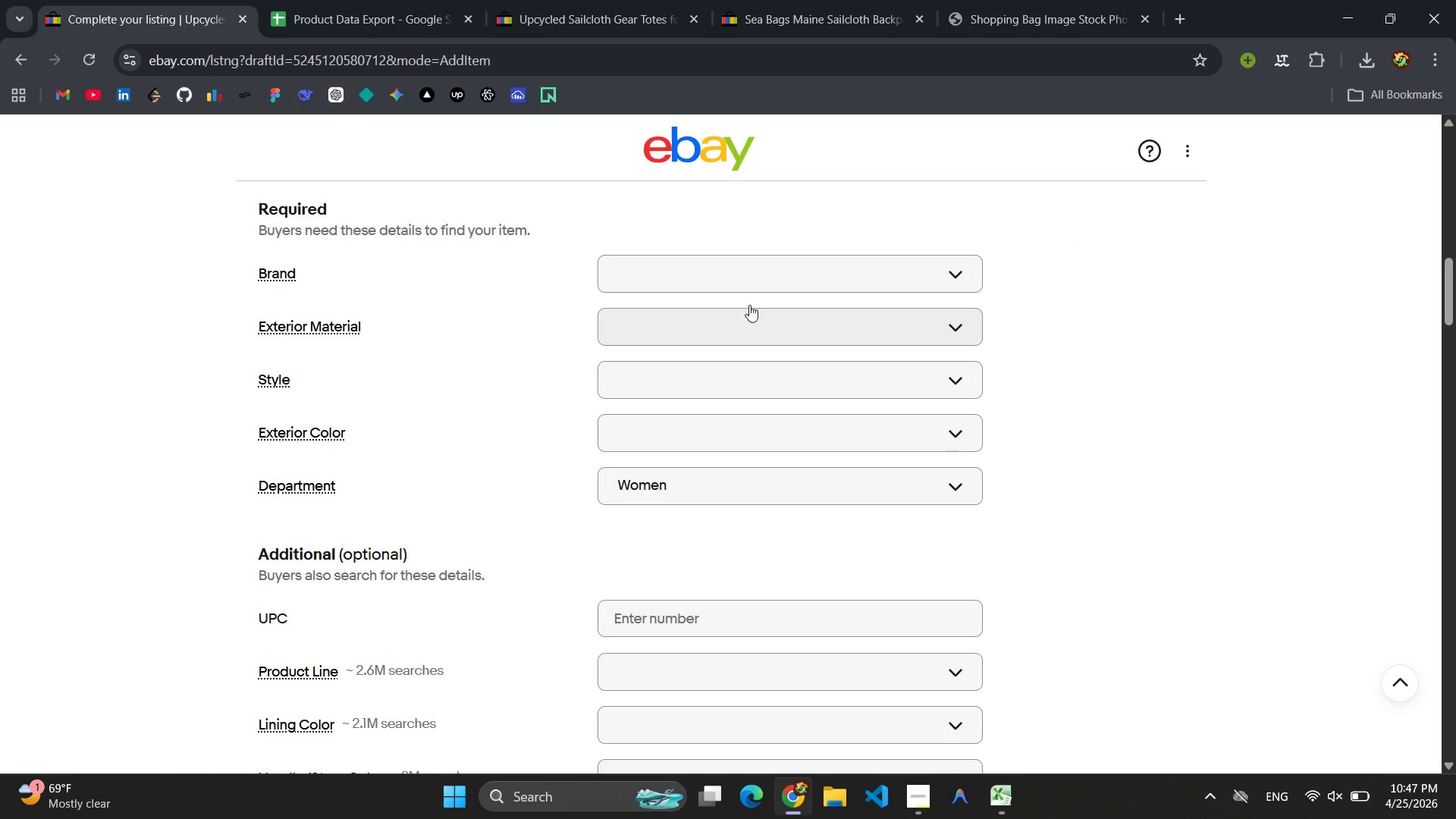 
left_click([720, 281])
 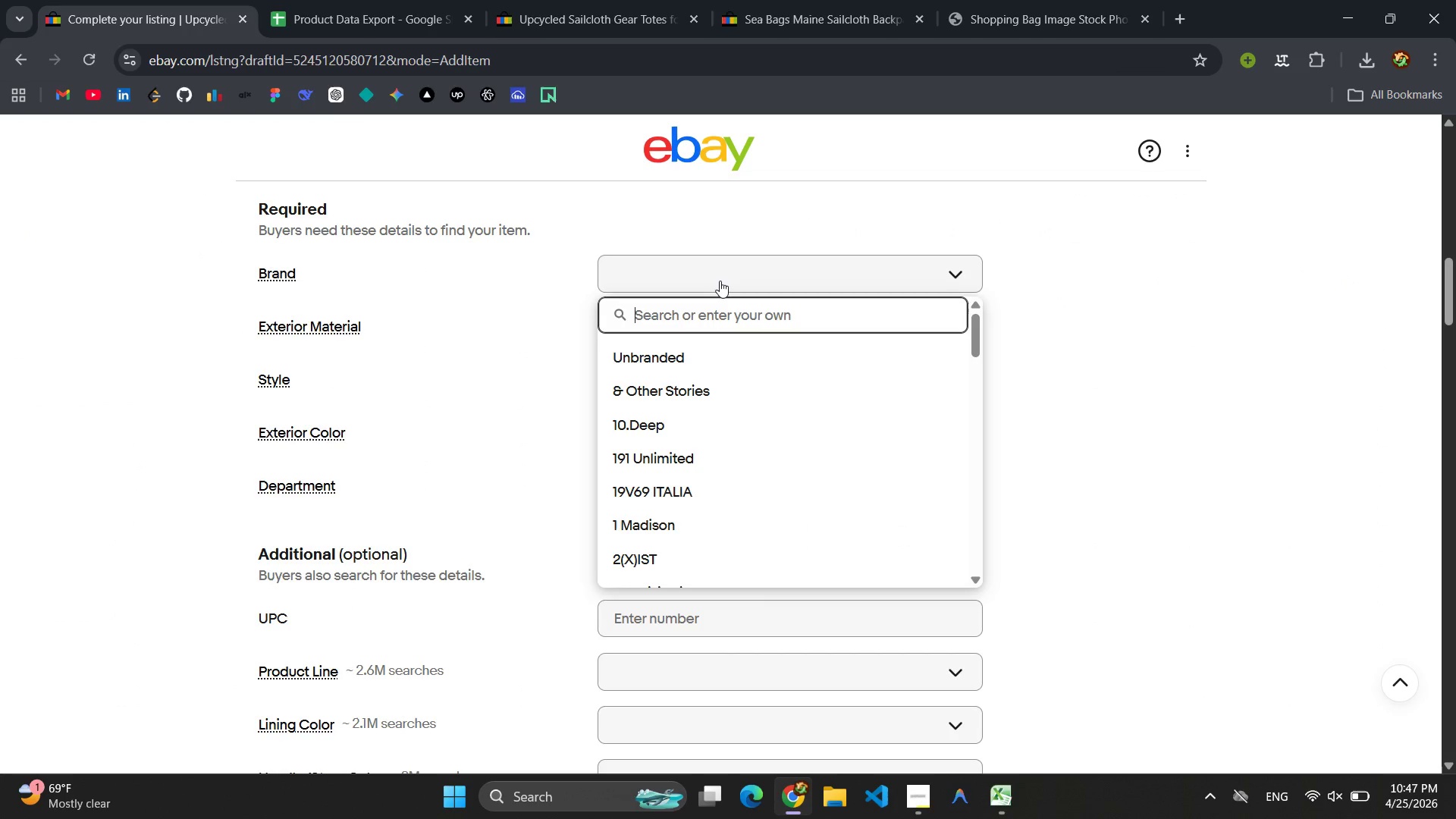 
key(Control+V)
 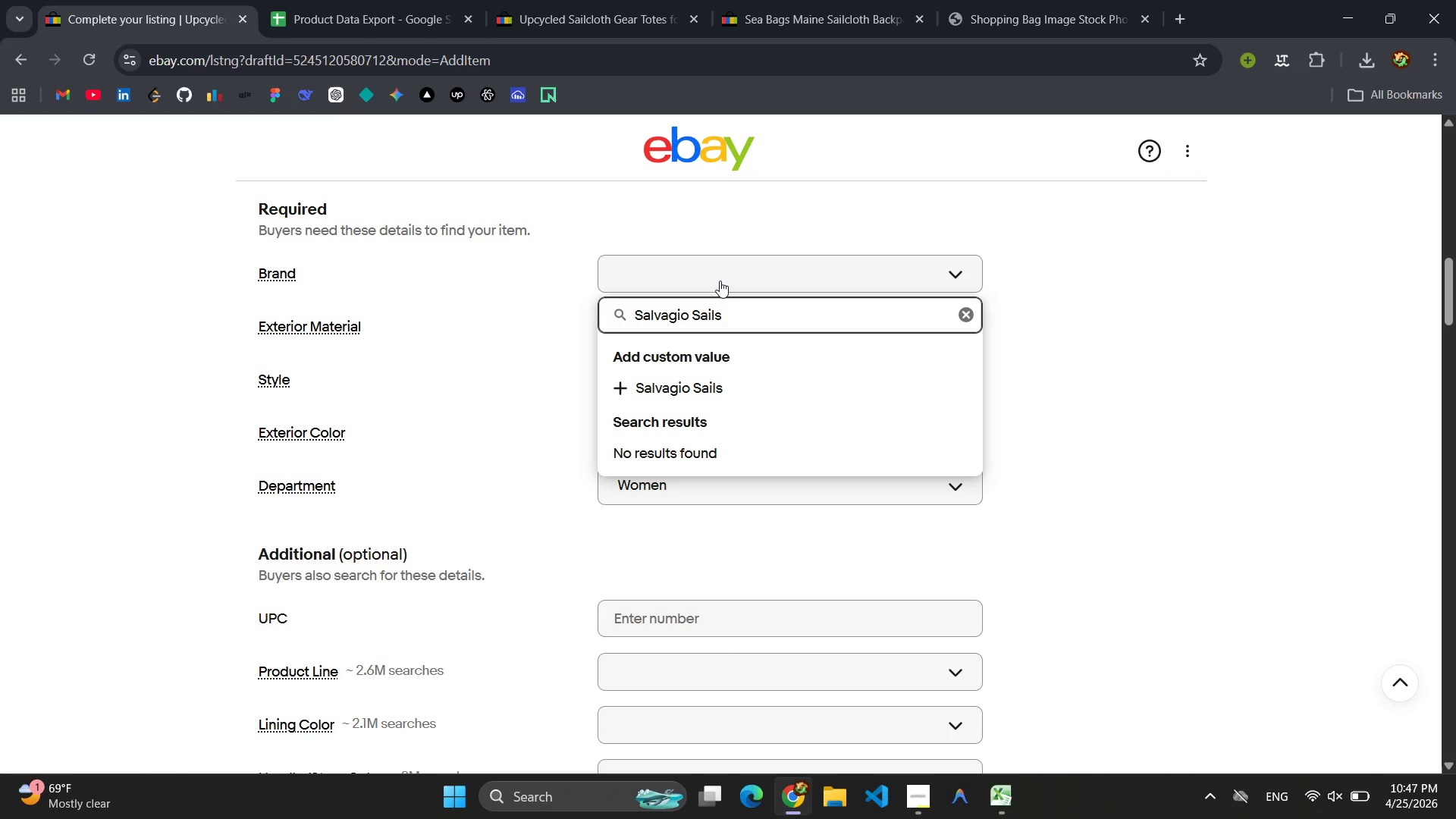 
key(Enter)
 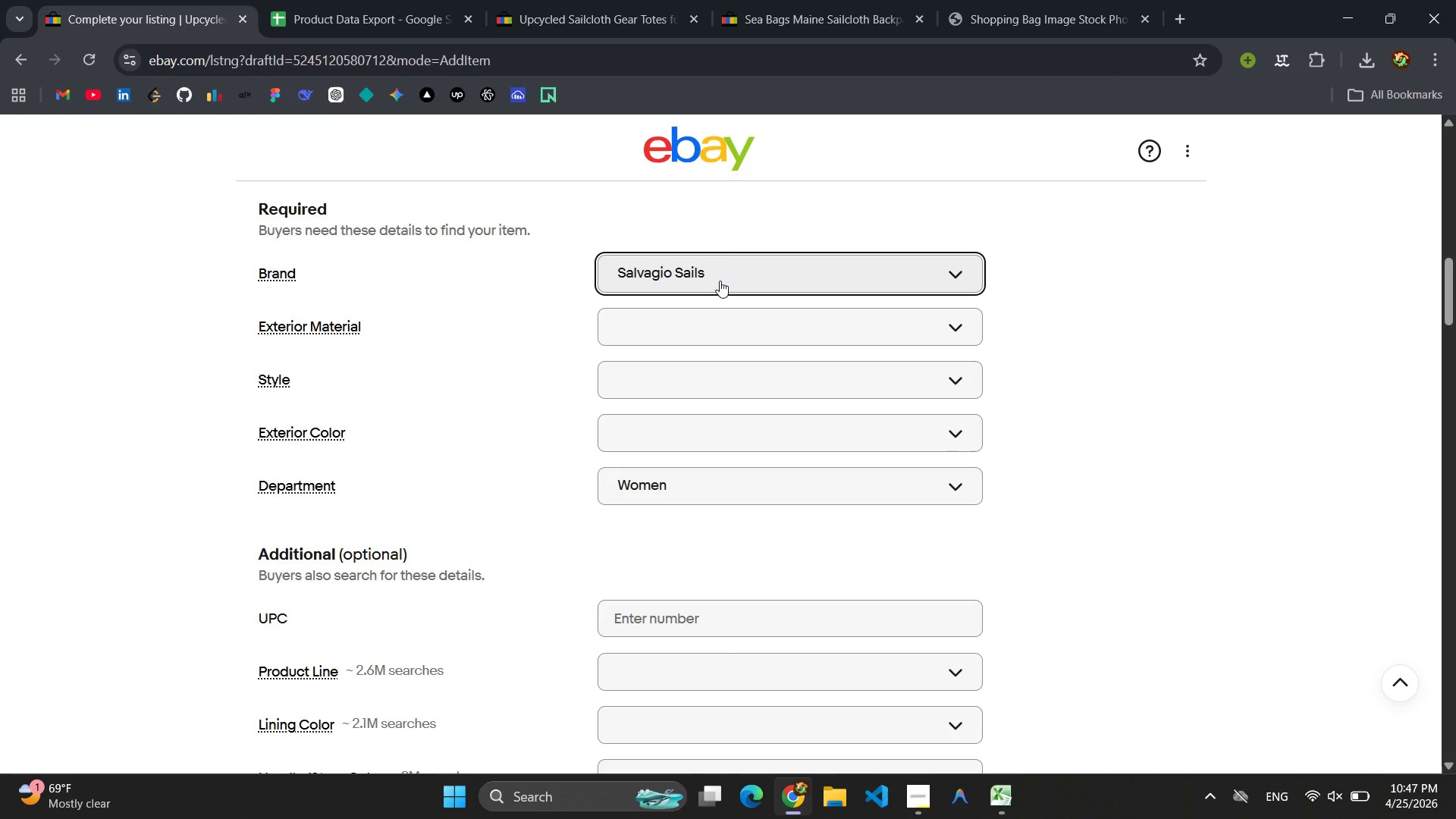 
scroll: coordinate [734, 276], scroll_direction: down, amount: 2.0
 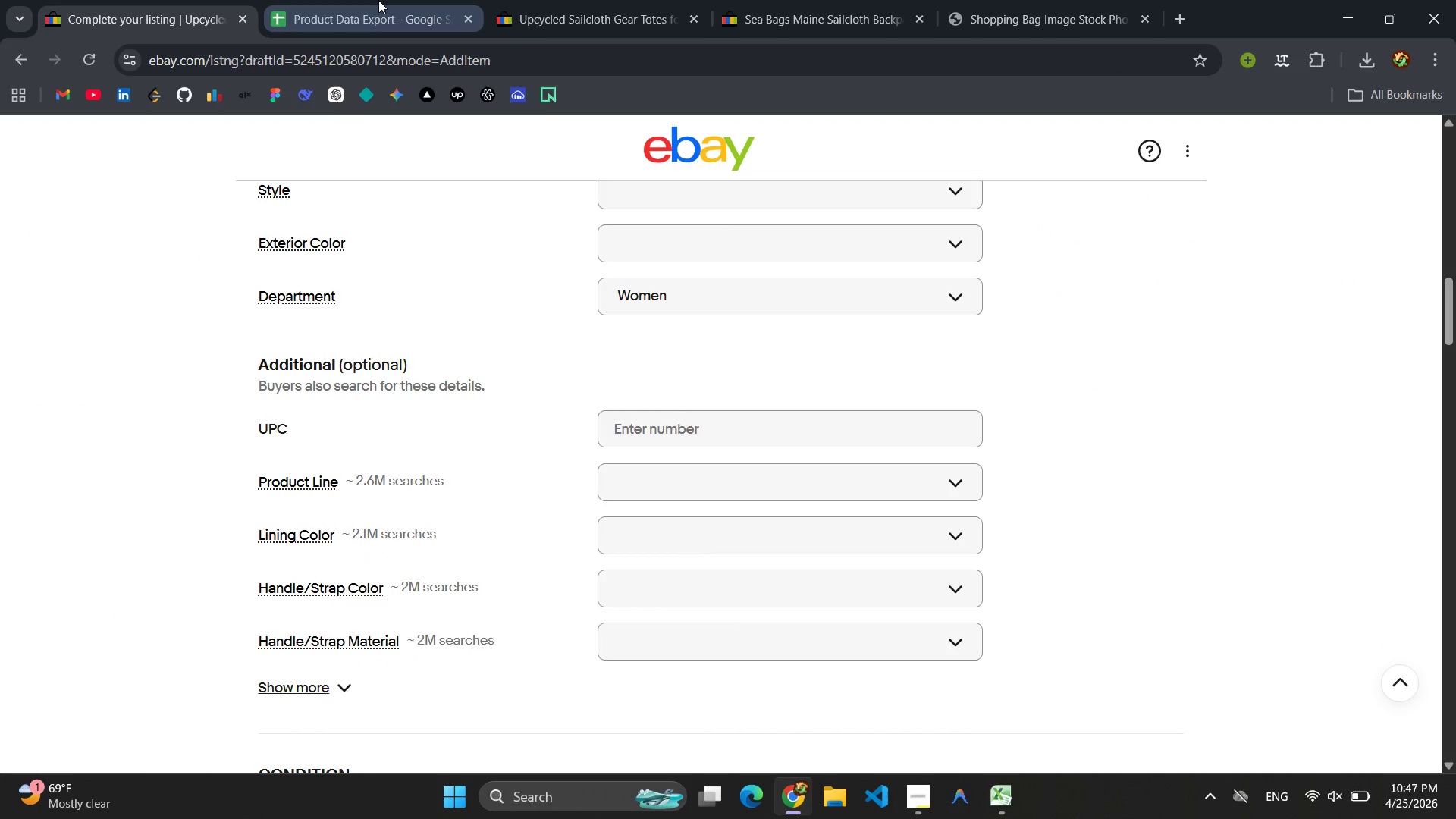 
left_click([378, 0])
 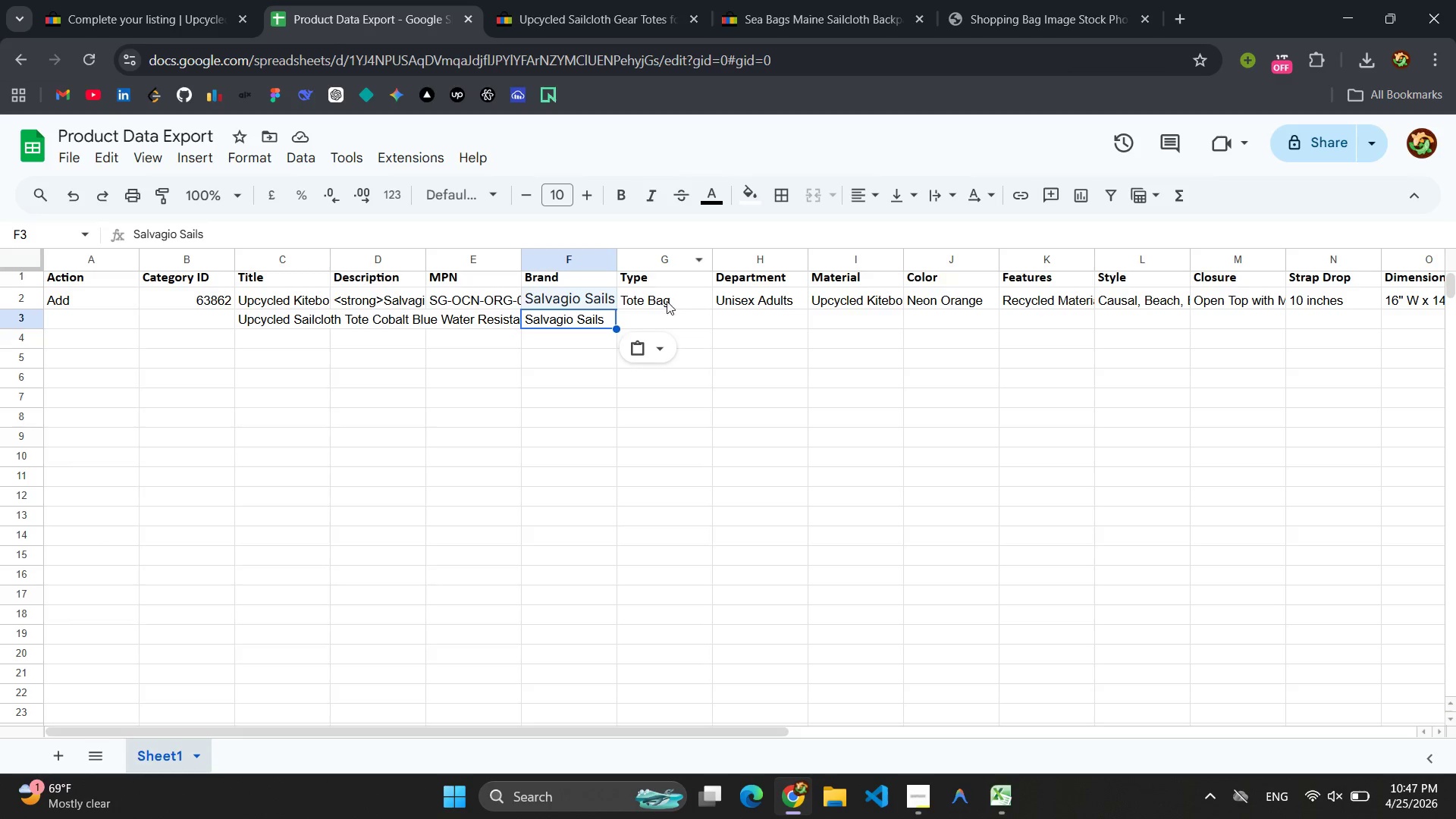 
double_click([667, 303])
 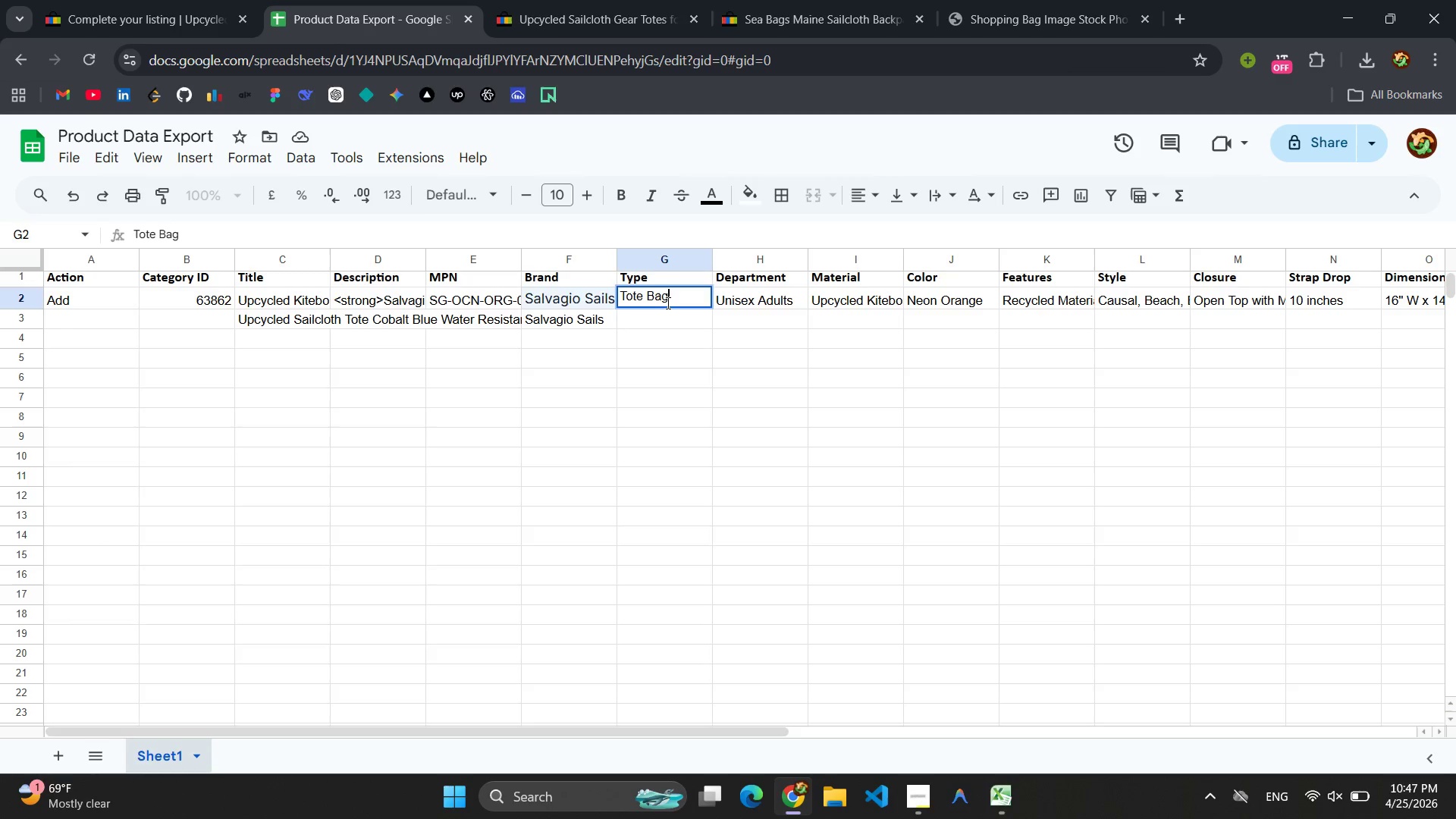 
triple_click([667, 303])
 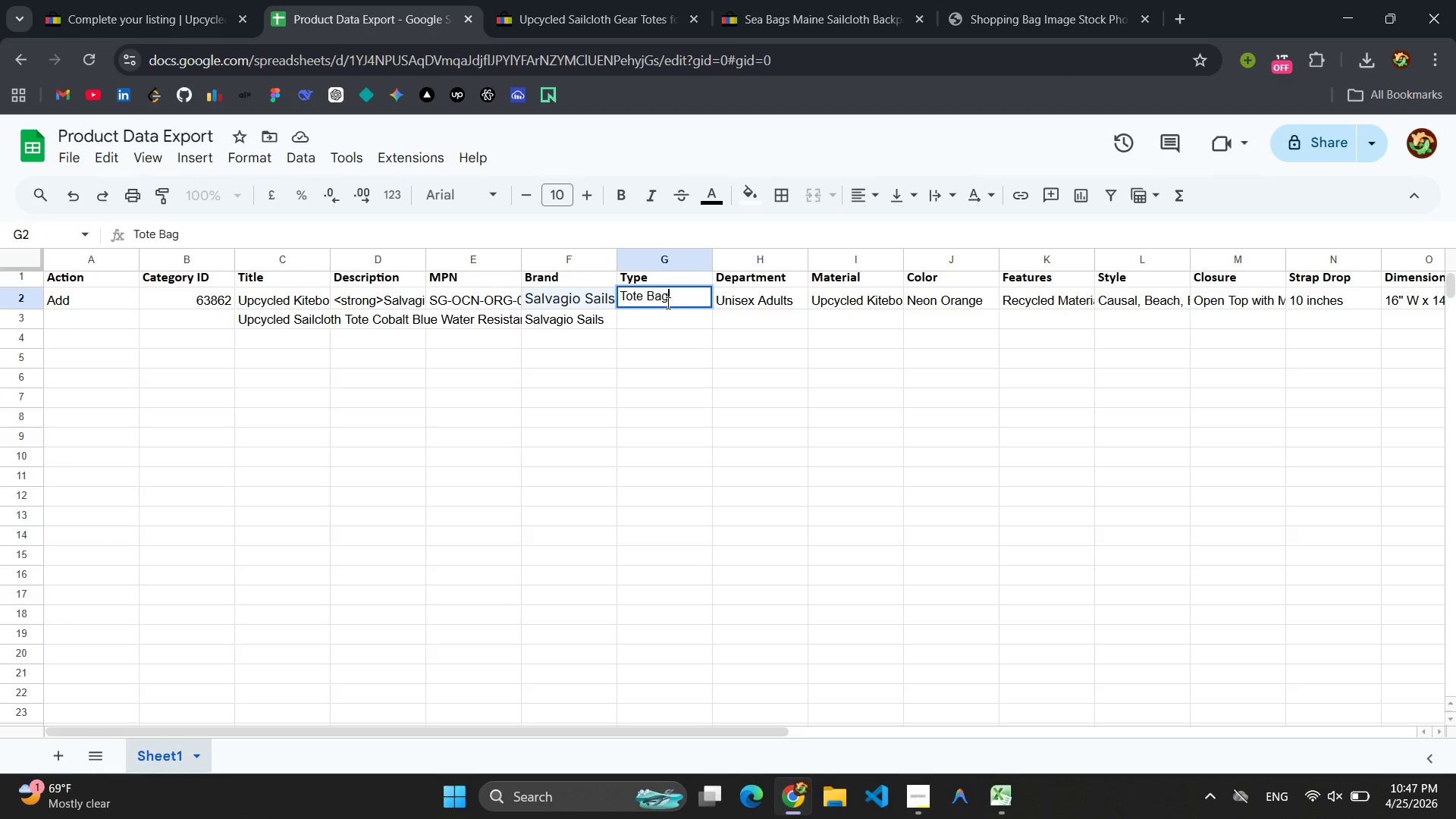 
triple_click([667, 303])
 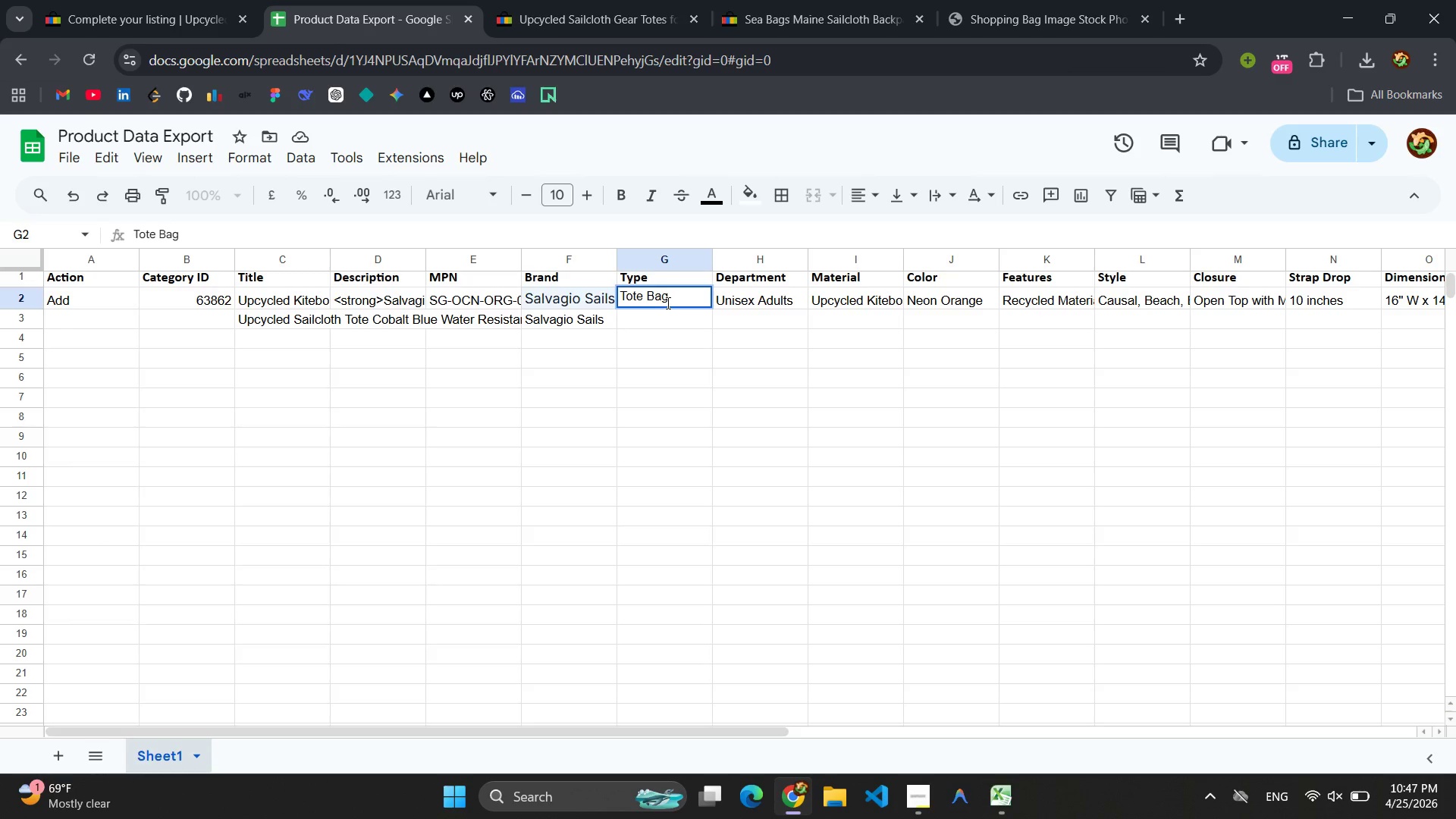 
triple_click([667, 303])
 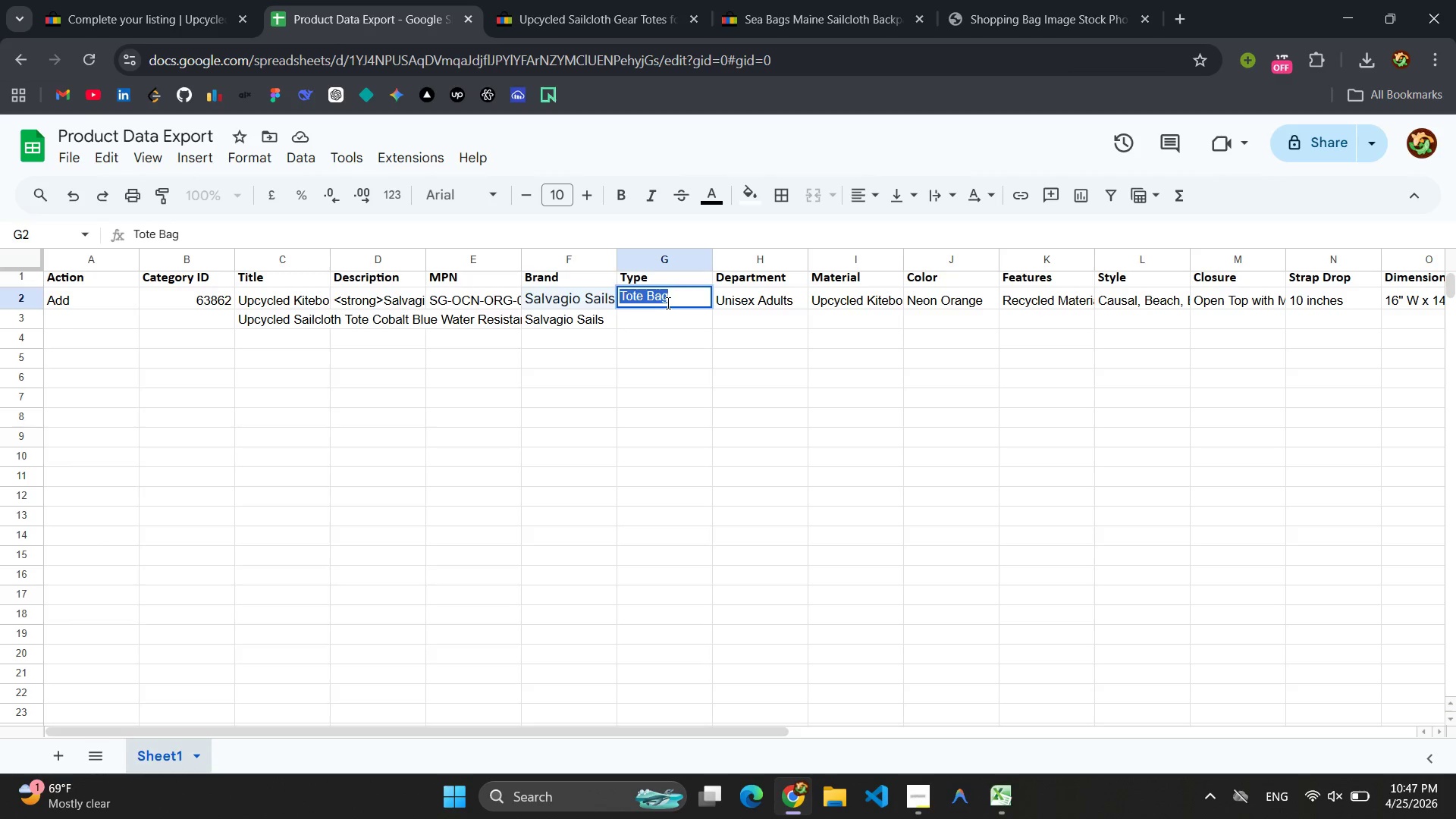 
key(Control+C)
 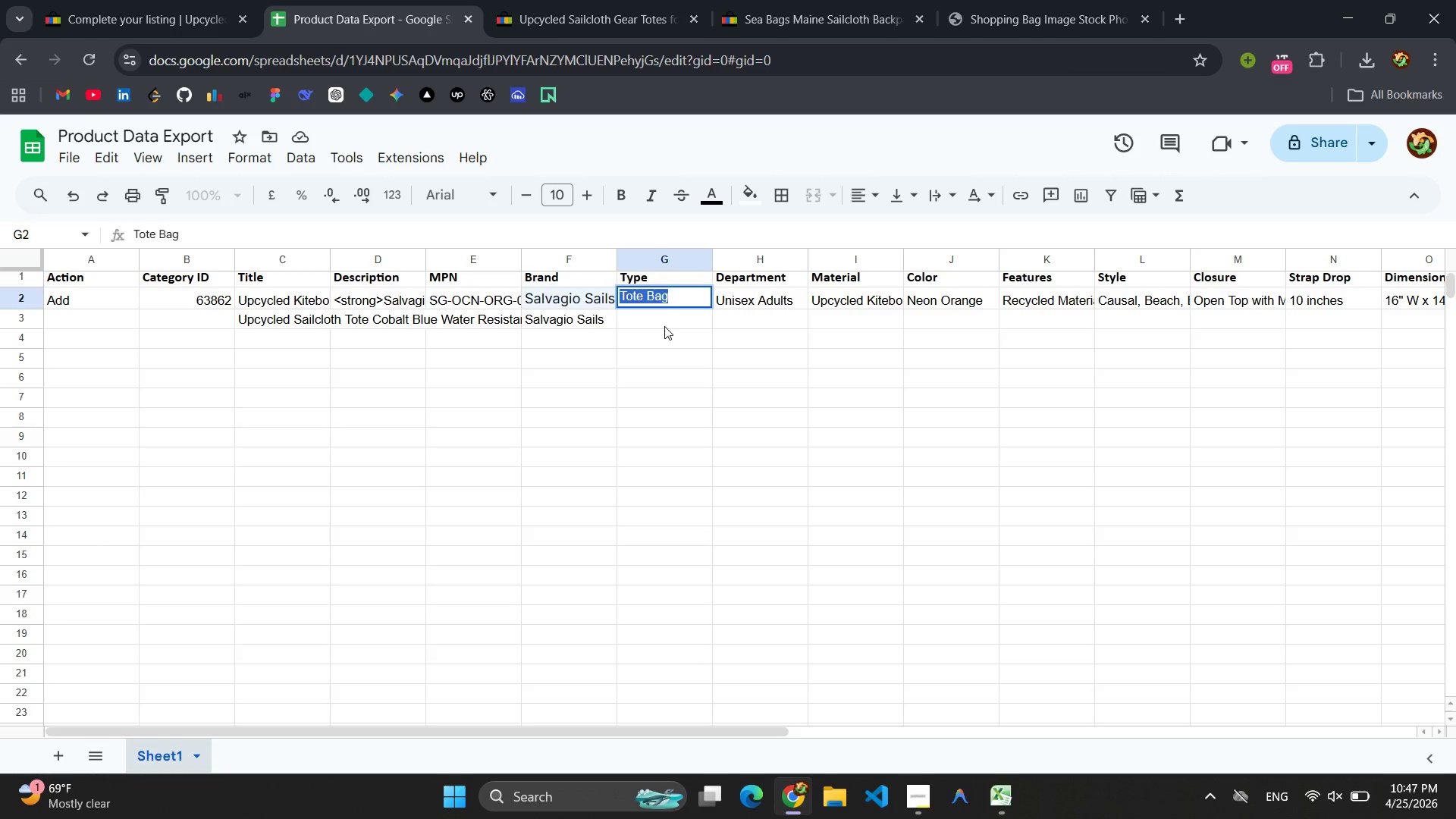 
left_click([664, 326])
 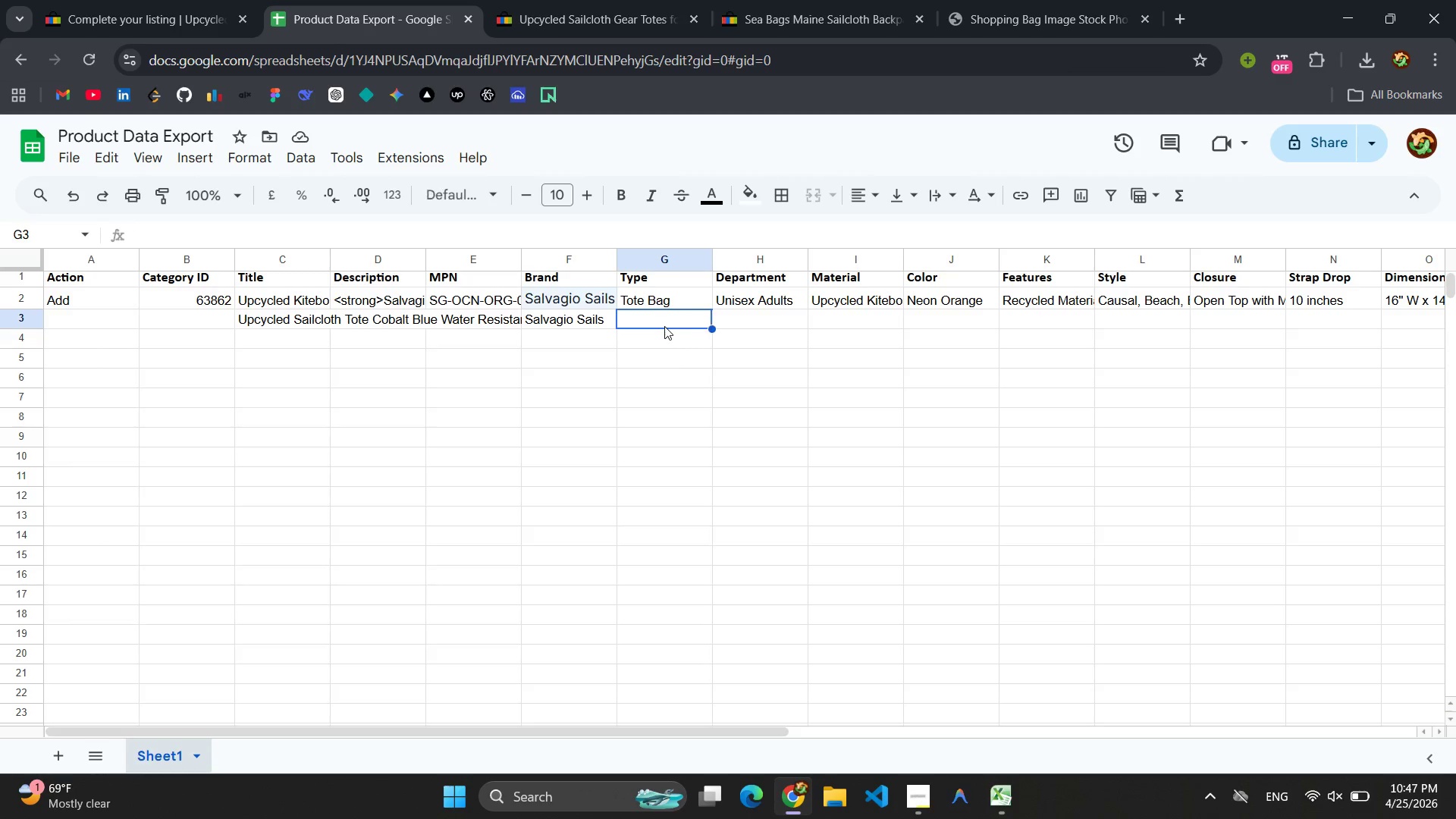 
key(Control+V)
 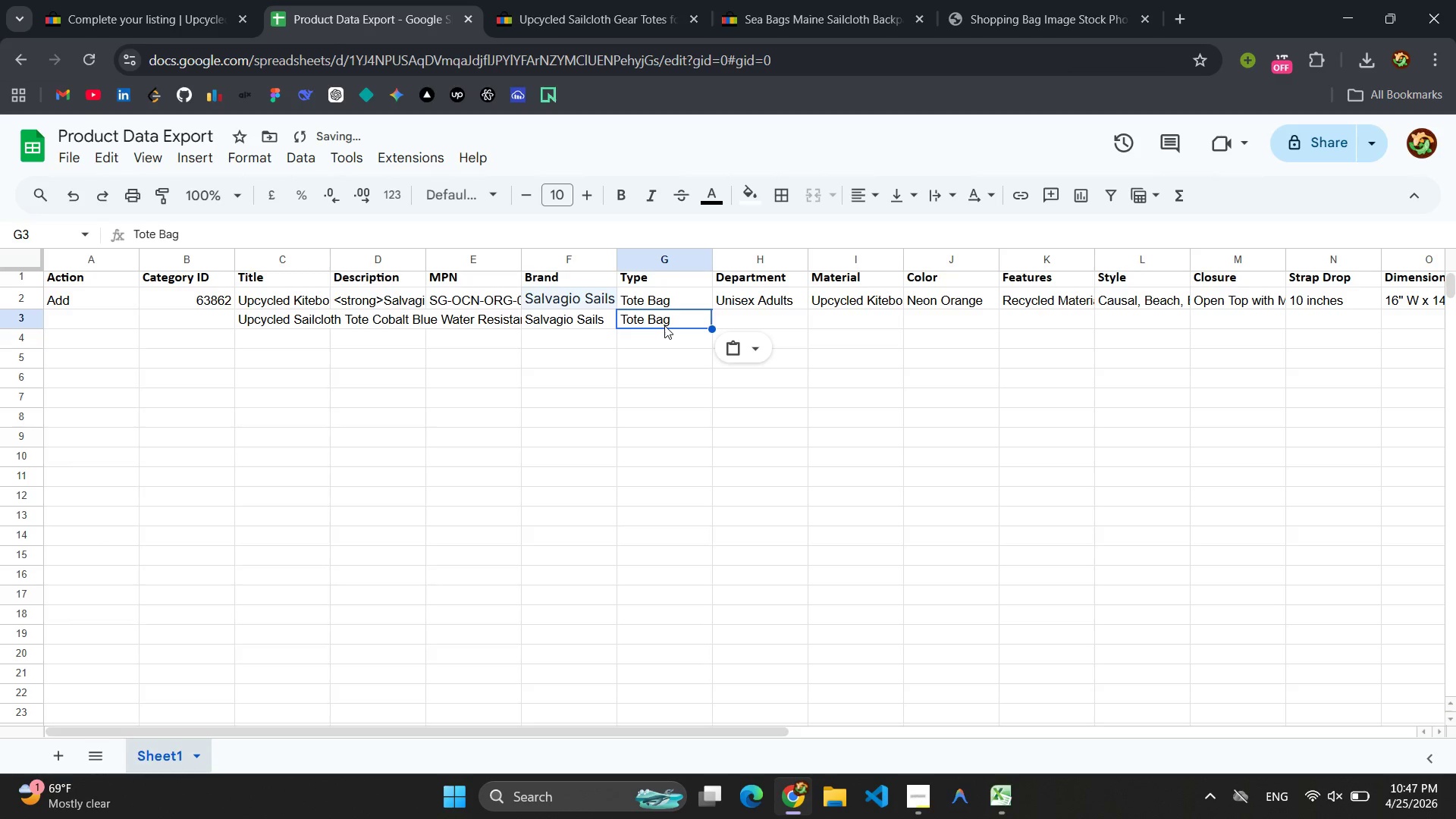 
key(Control+ControlLeft)
 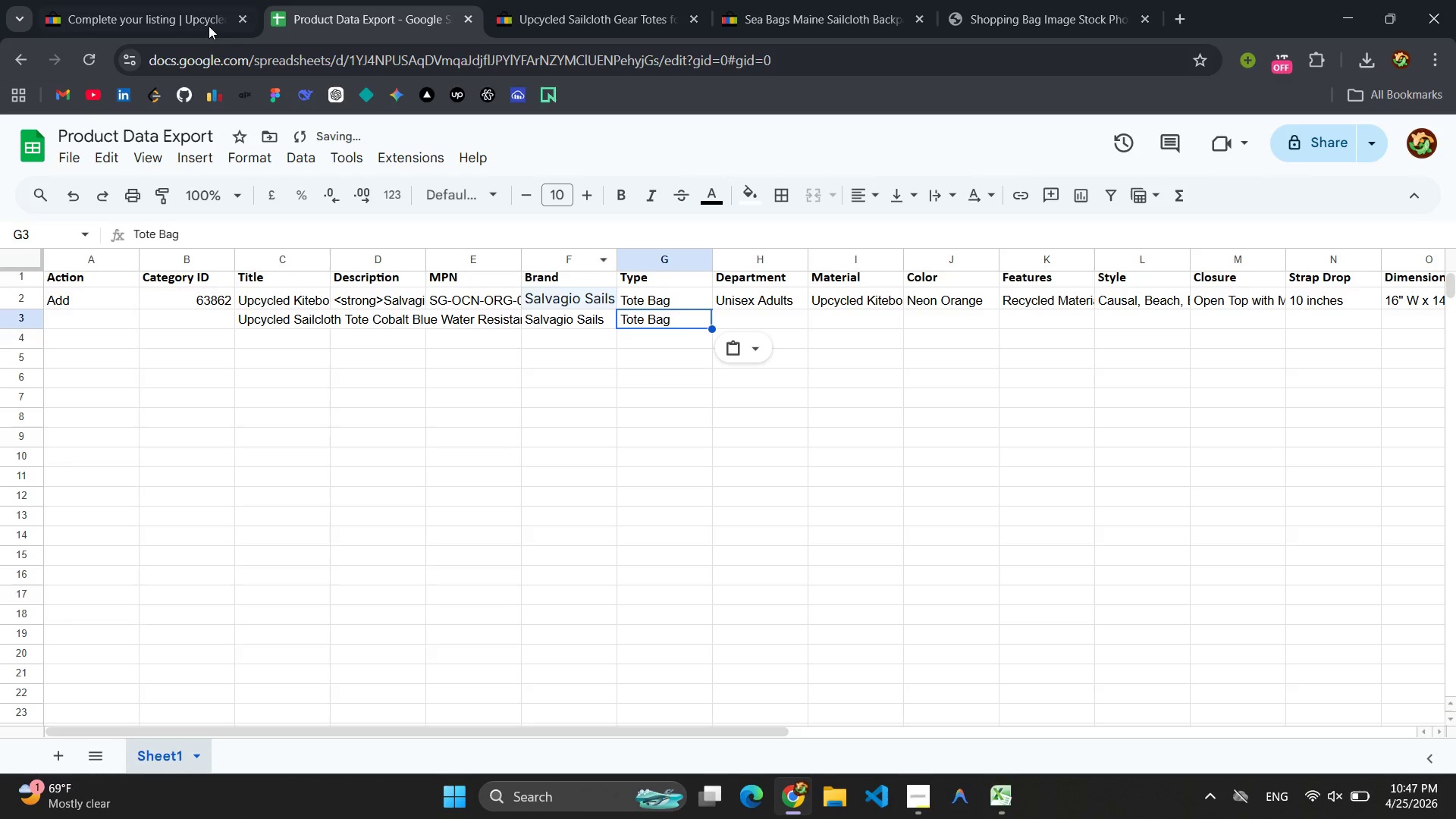 
left_click([178, 14])
 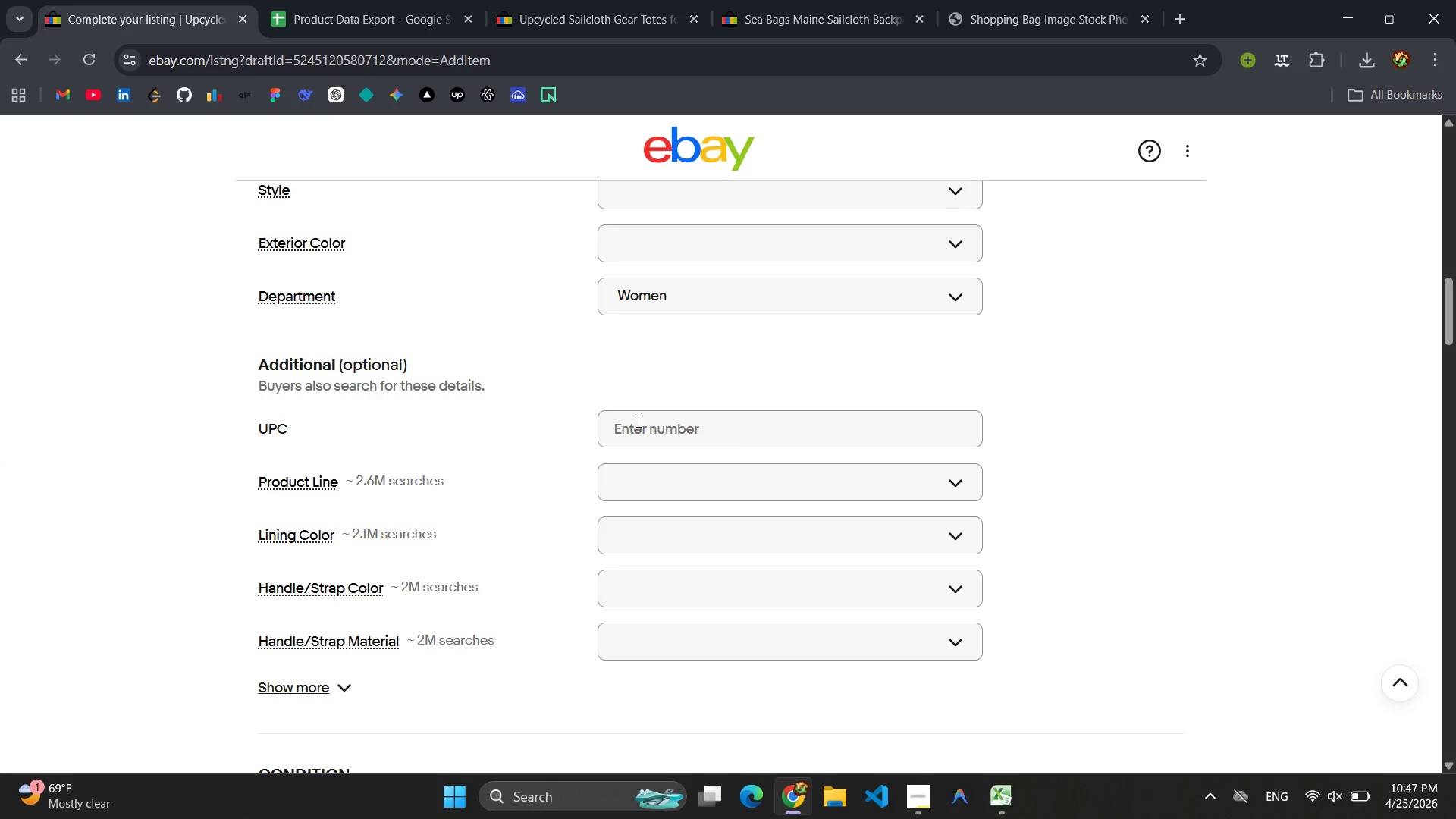 
scroll: coordinate [645, 414], scroll_direction: down, amount: 3.0
 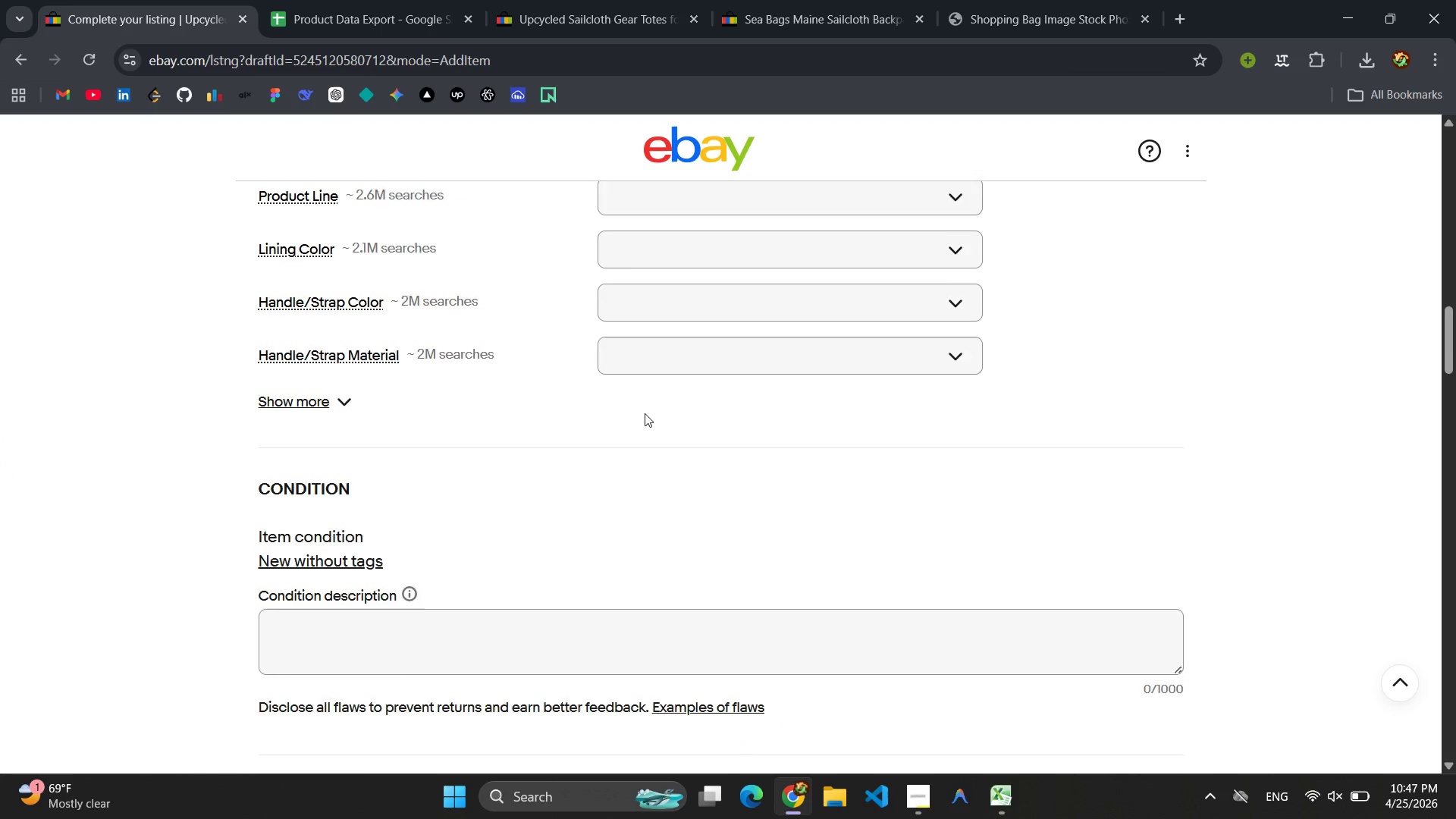 
scroll: coordinate [645, 413], scroll_direction: up, amount: 2.0
 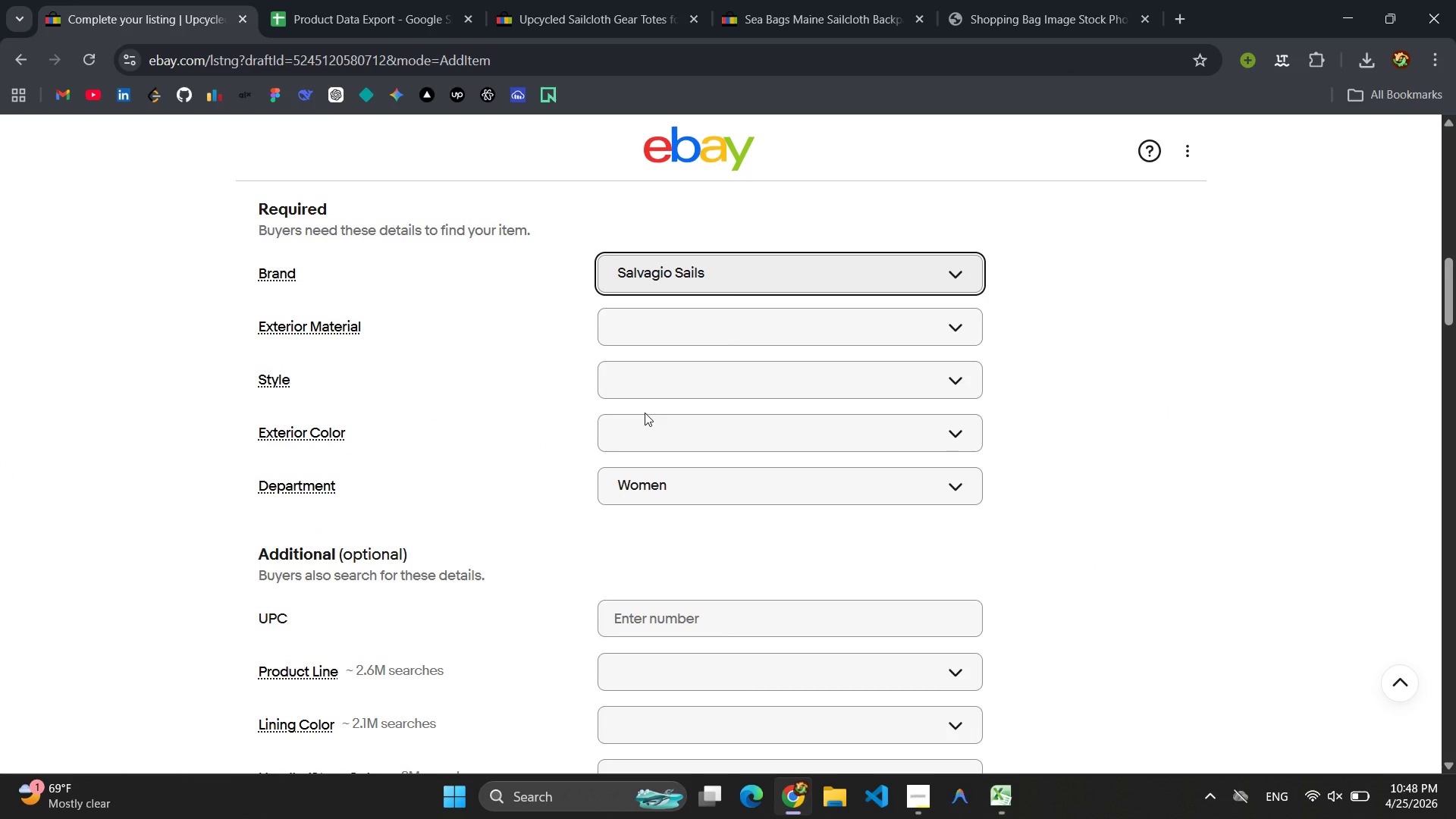 
scroll: coordinate [645, 413], scroll_direction: down, amount: 5.0
 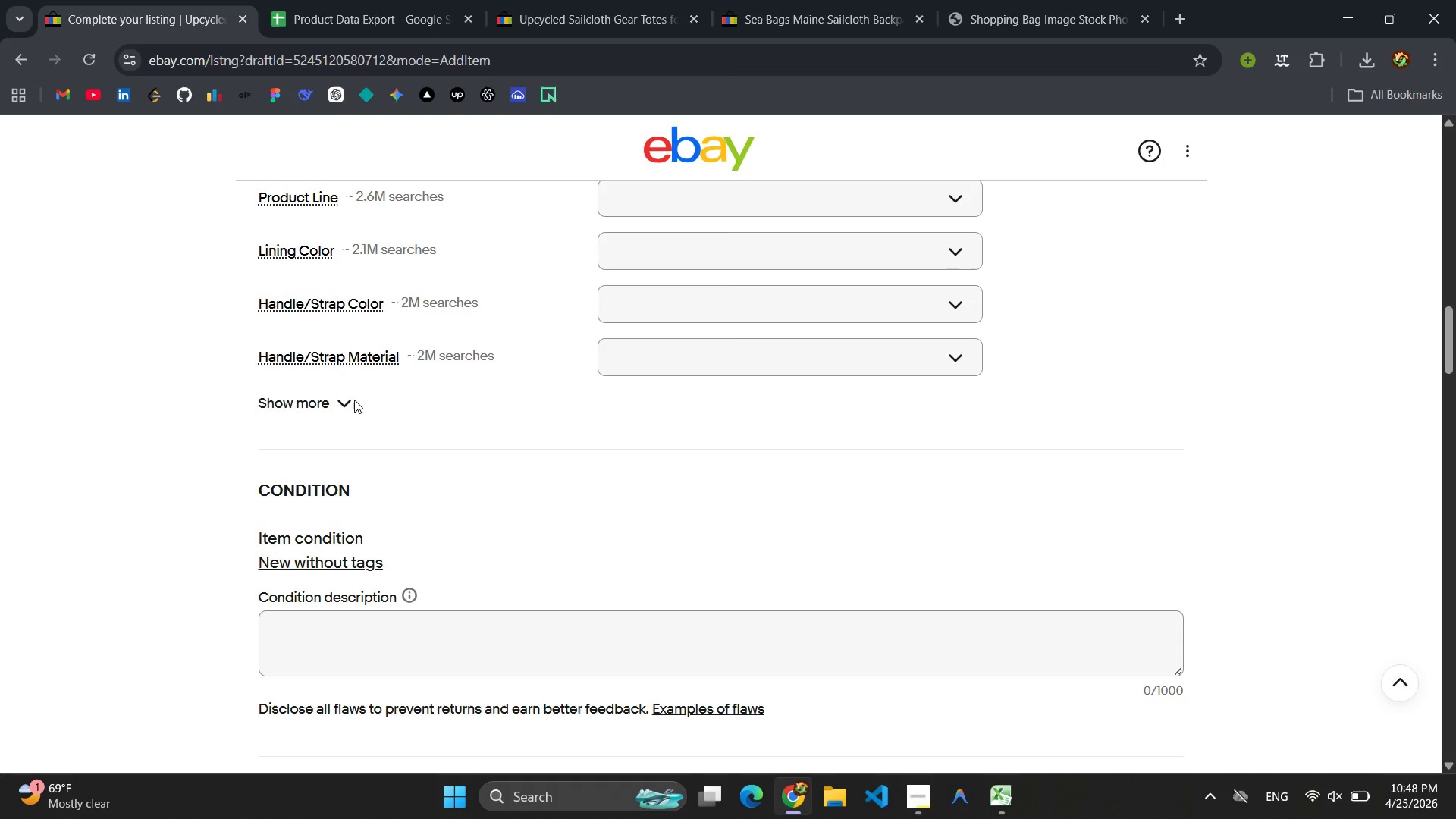 
double_click([350, 400])
 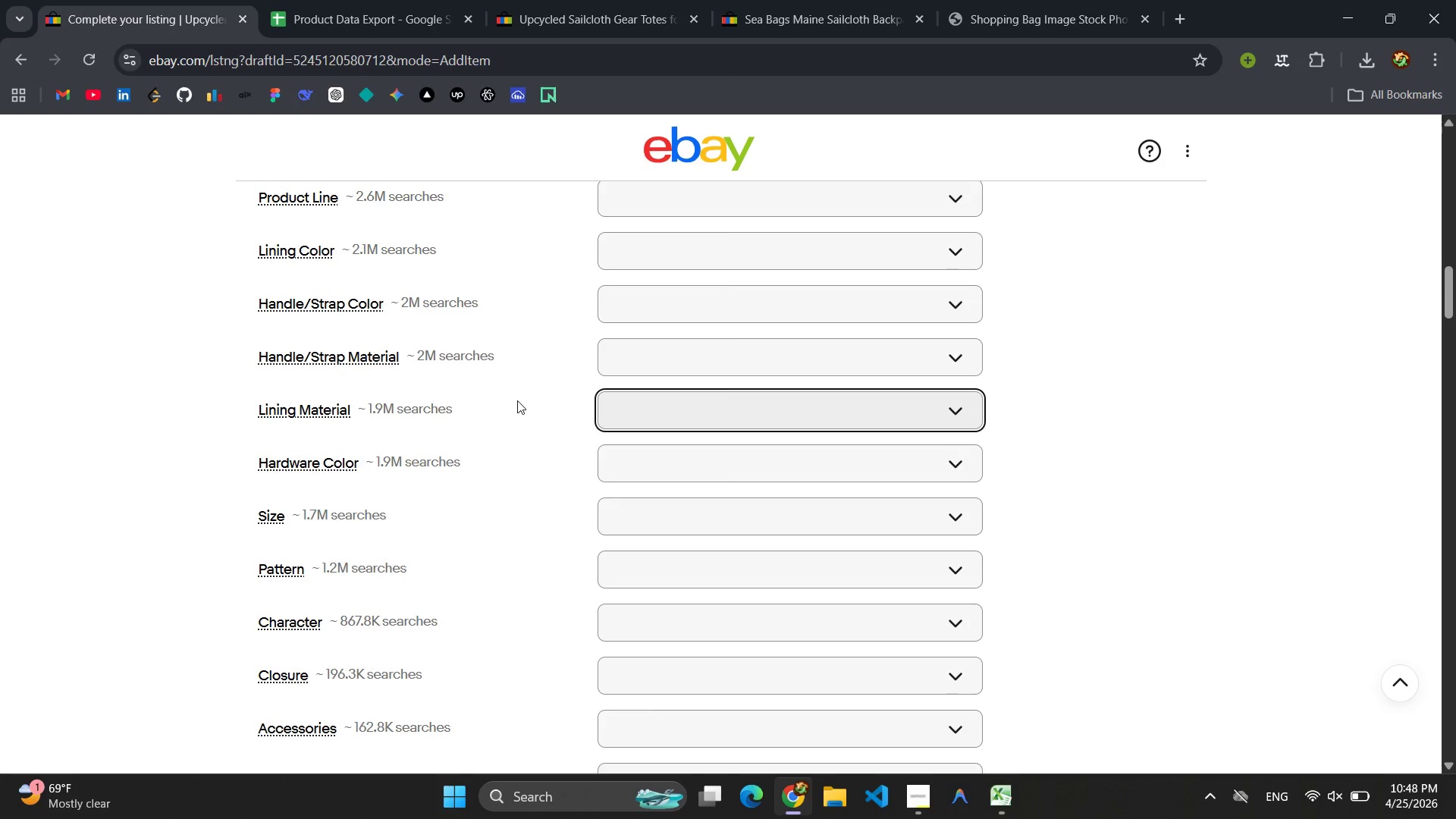 
scroll: coordinate [517, 400], scroll_direction: down, amount: 2.0
 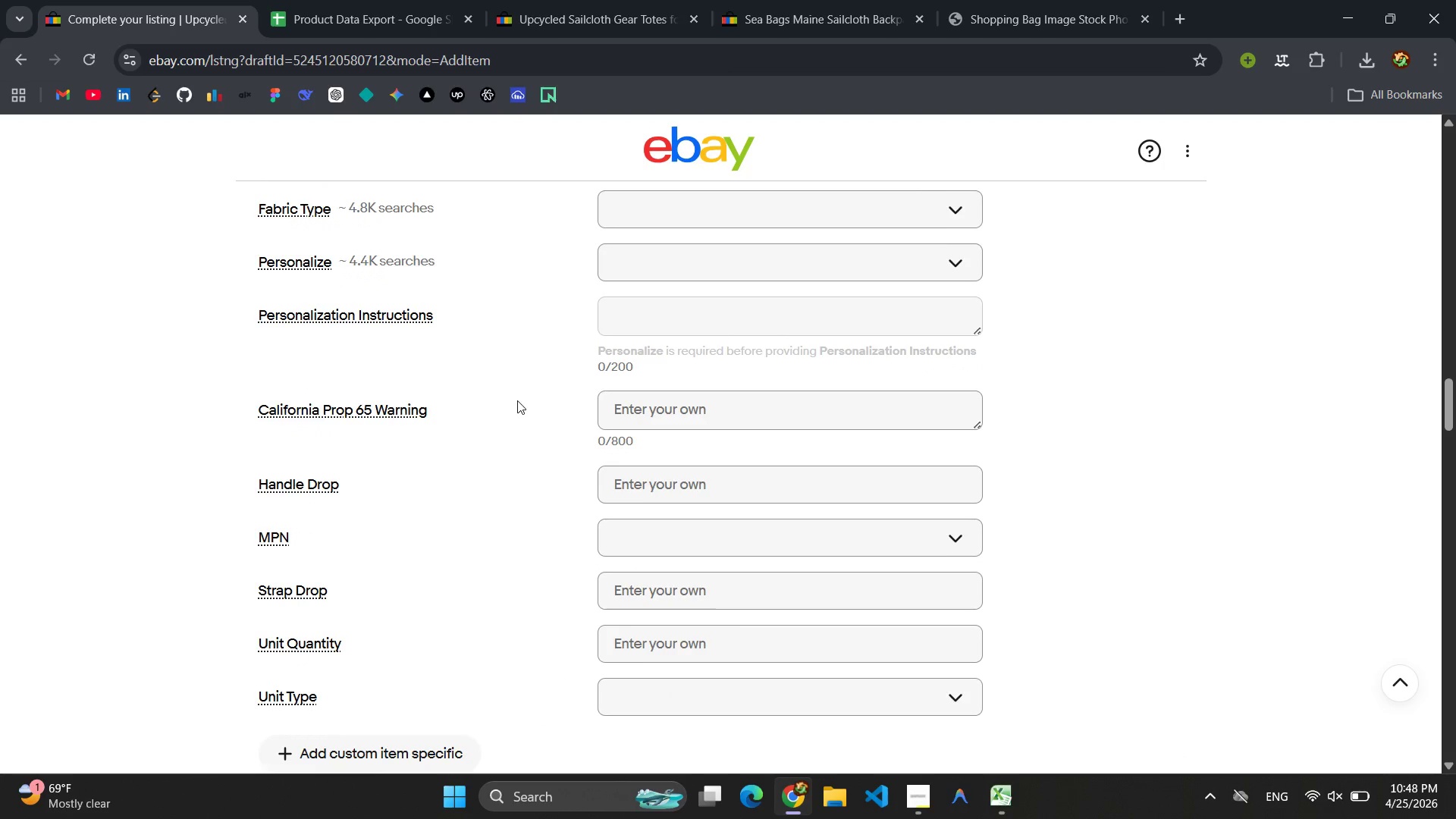 
left_click([426, 461])
 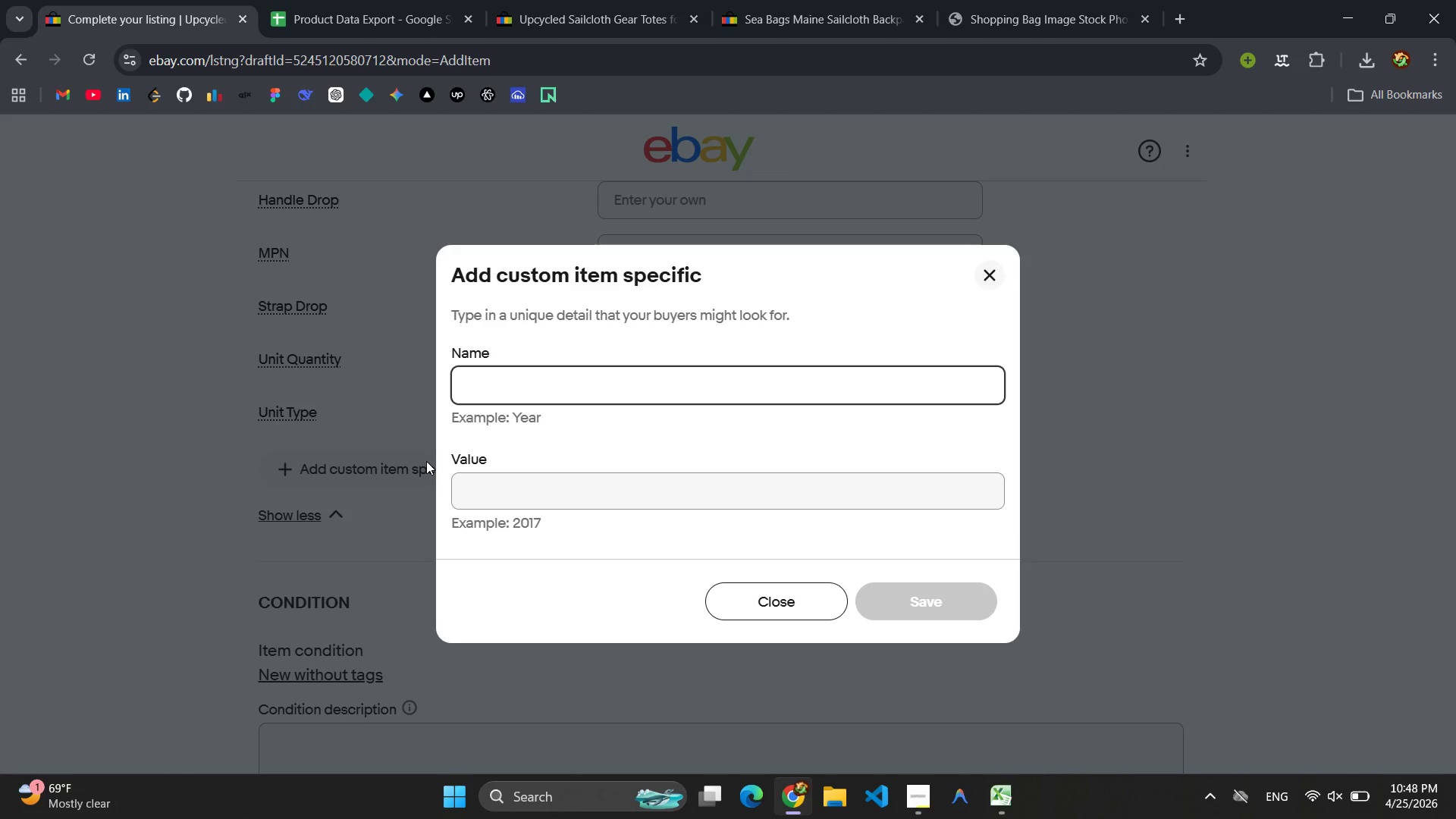 
key(Shift+T)
 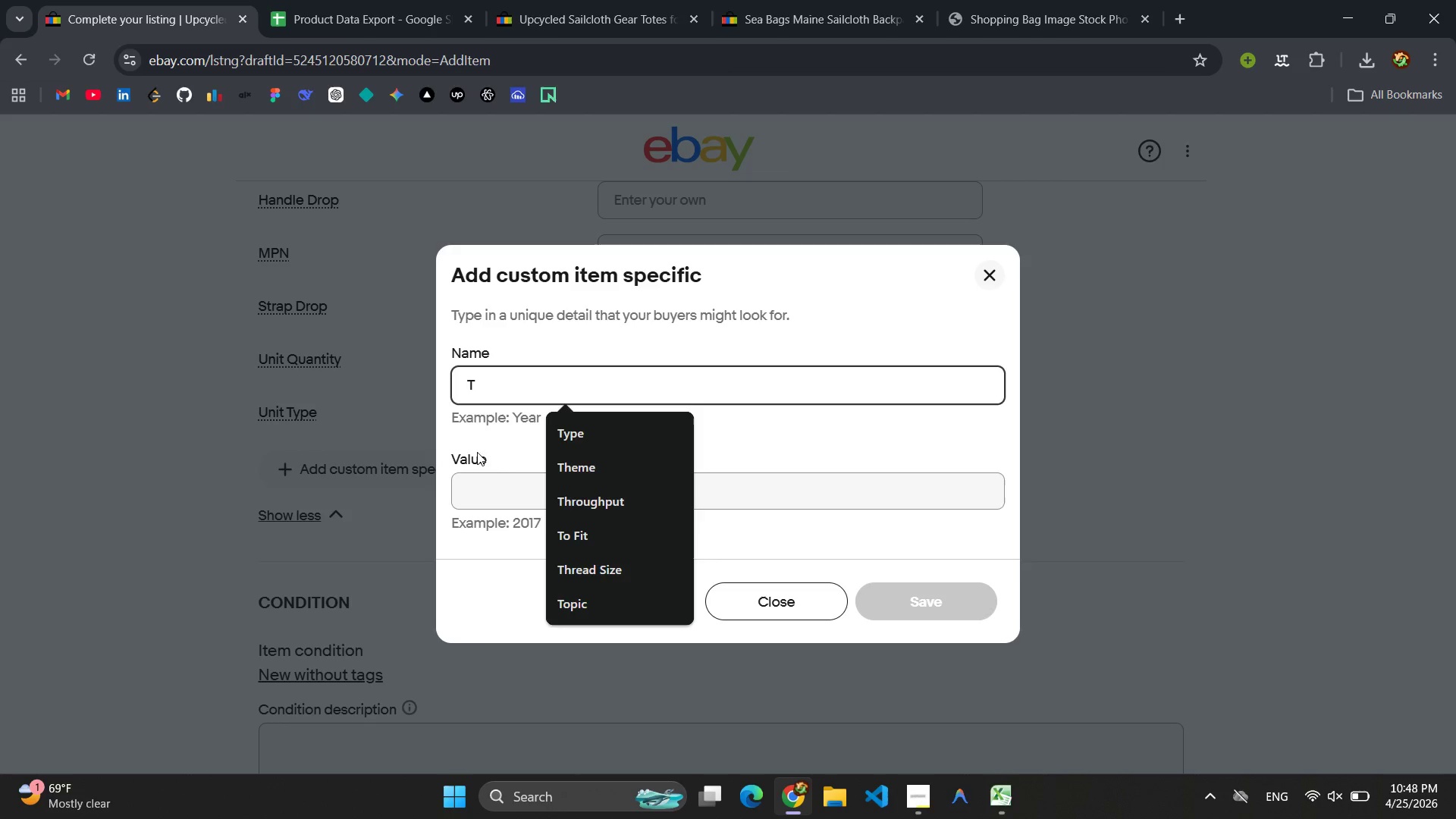 
left_click([602, 422])
 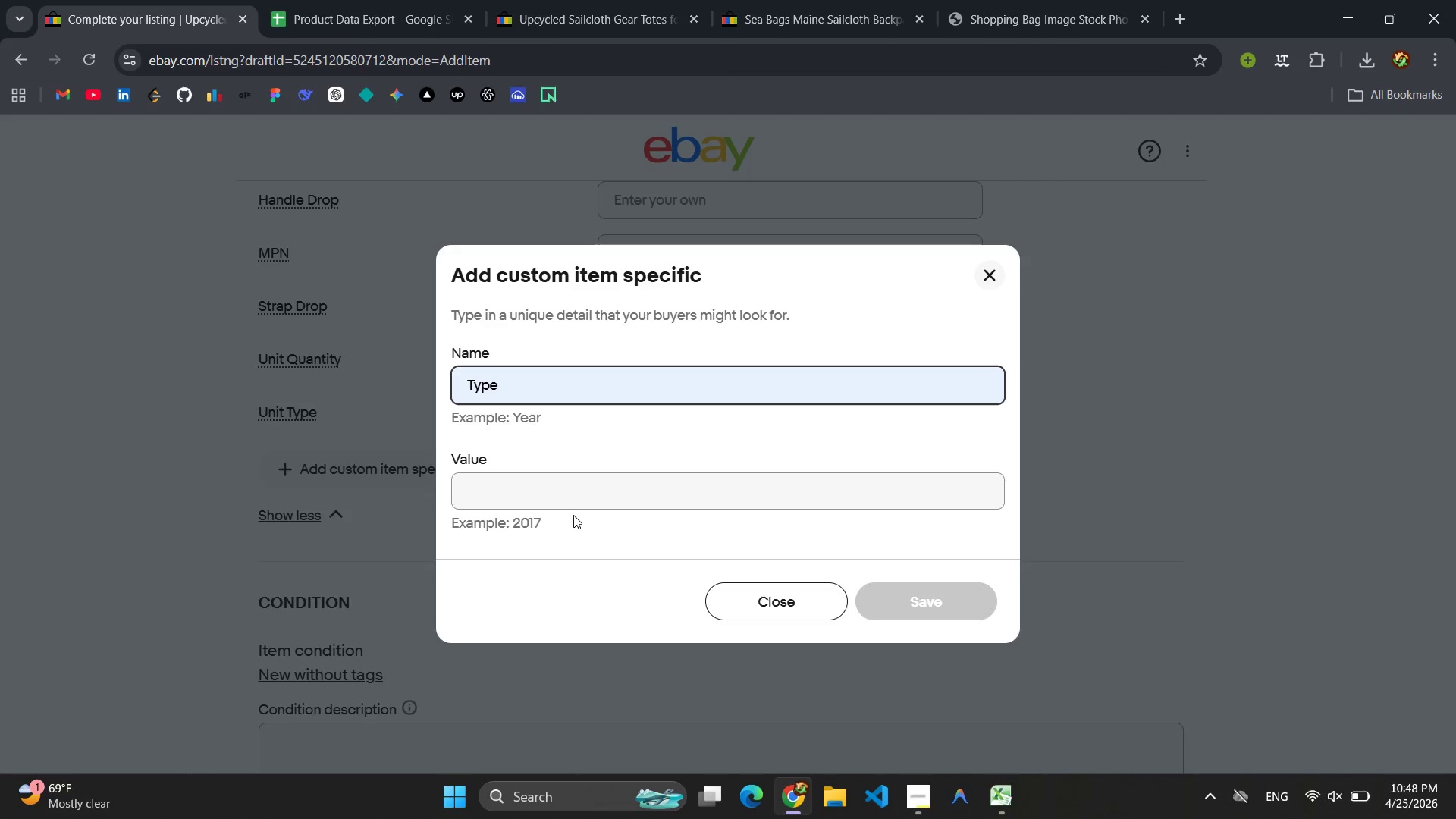 
left_click([566, 507])
 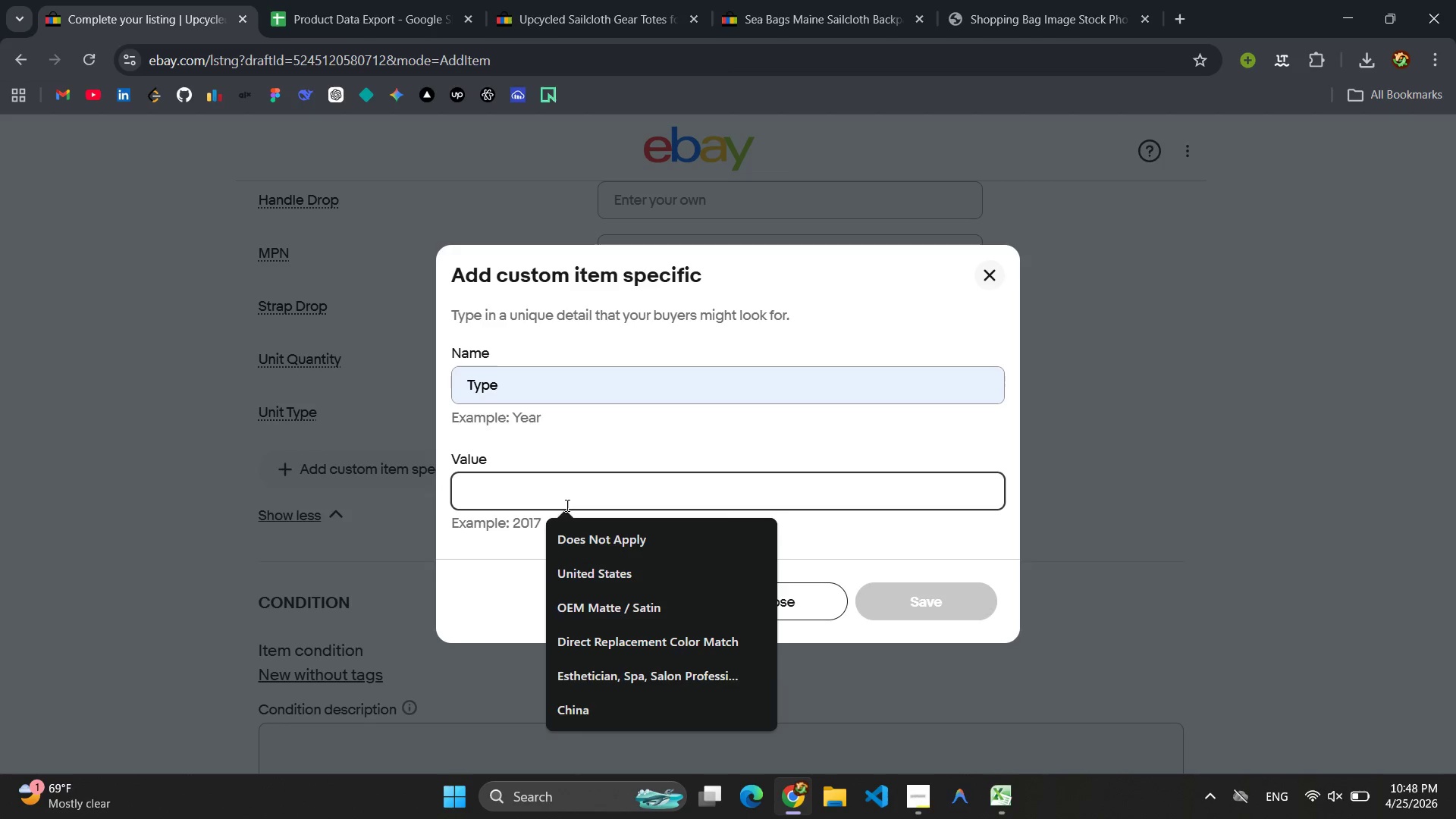 
key(Control+V)
 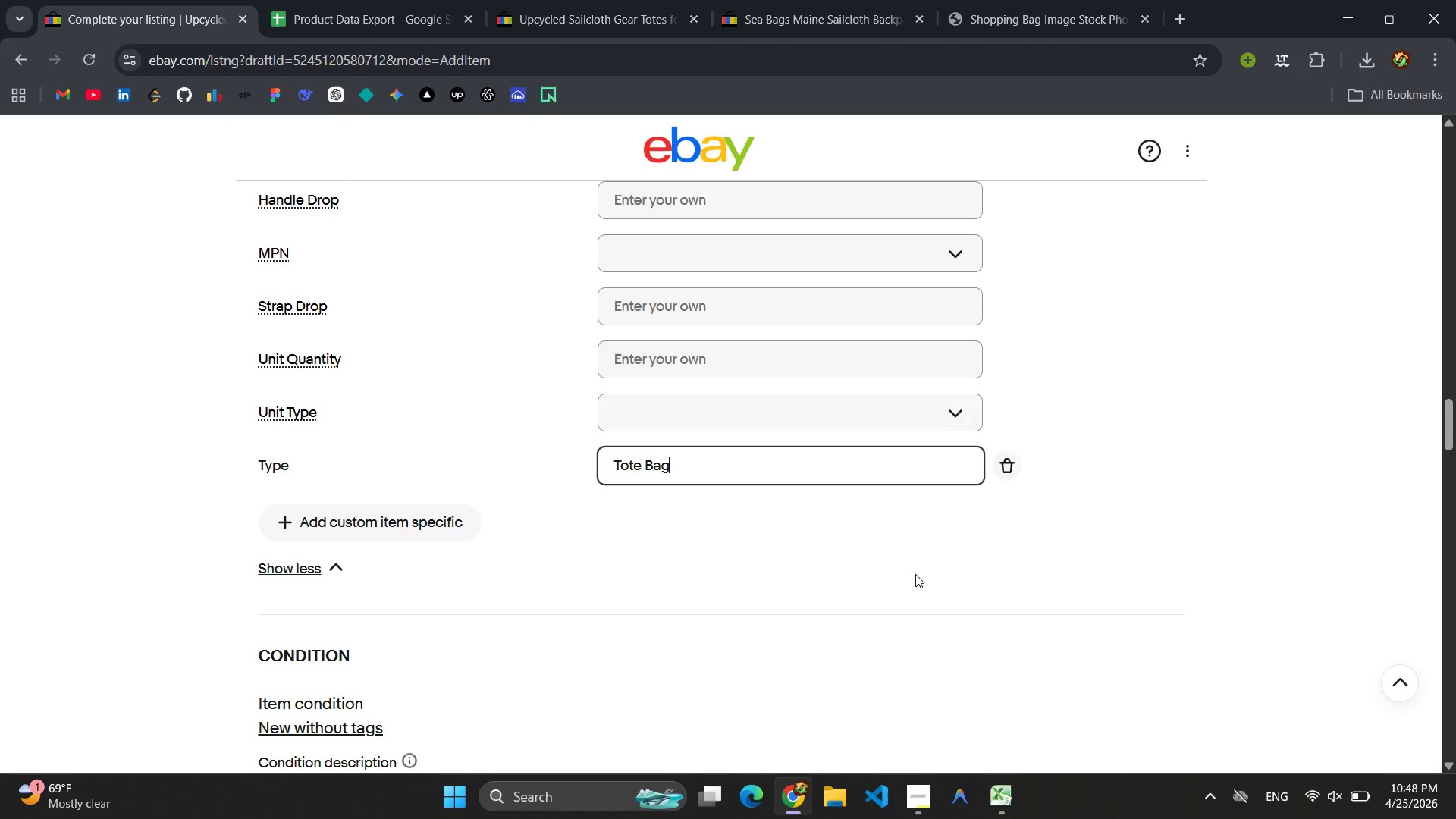 
left_click([322, 0])
 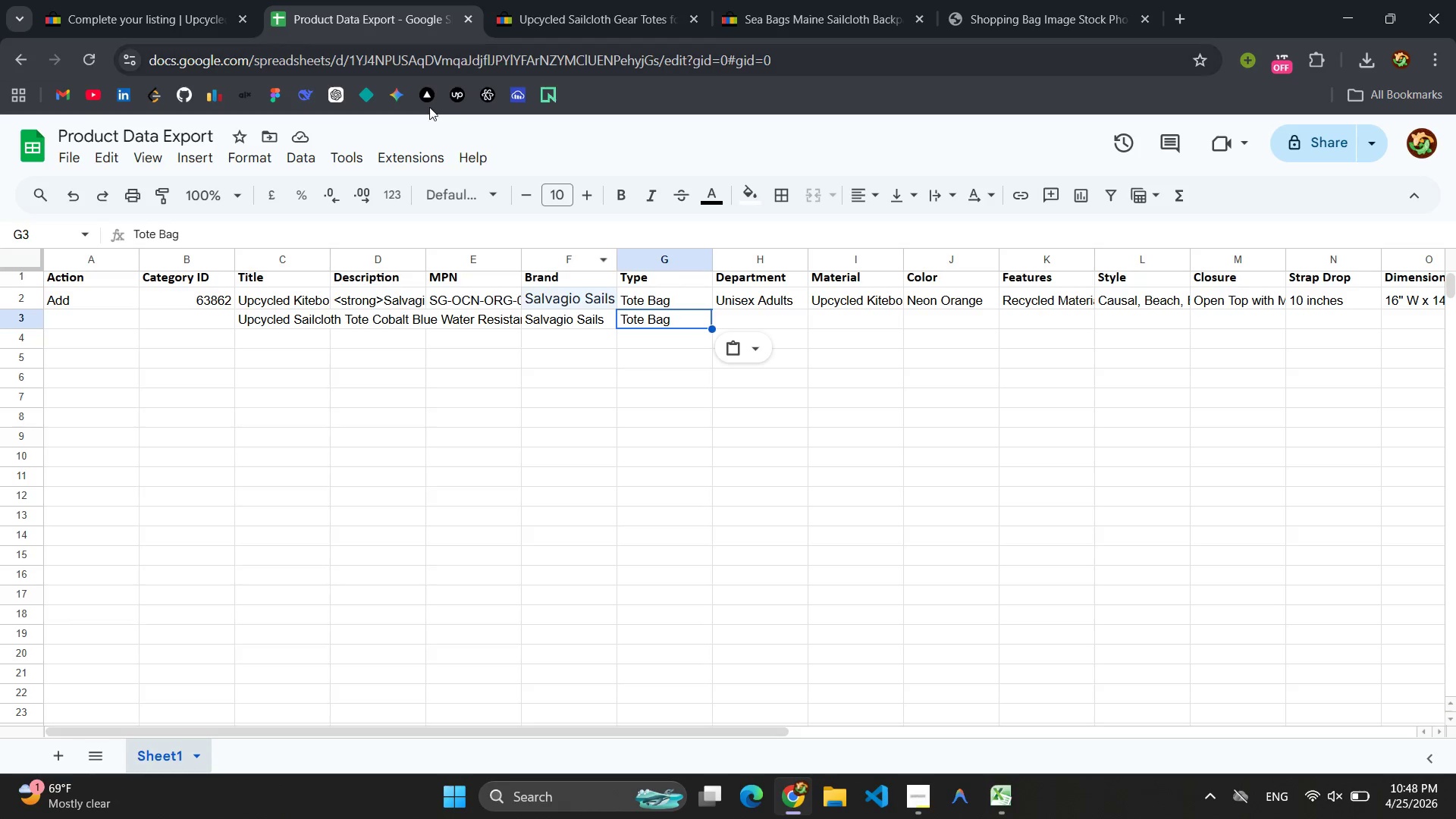 
double_click([757, 294])
 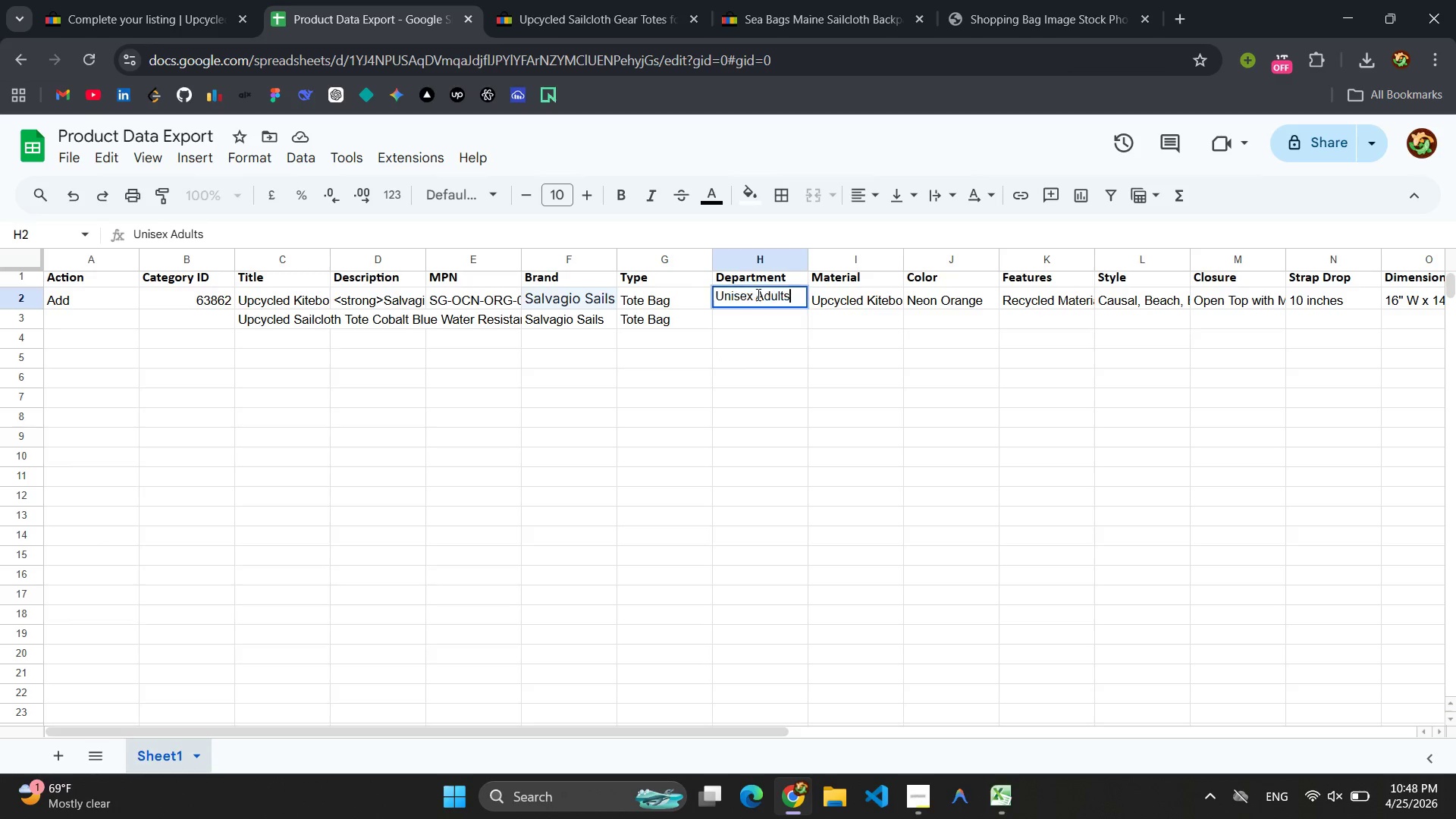 
triple_click([757, 294])
 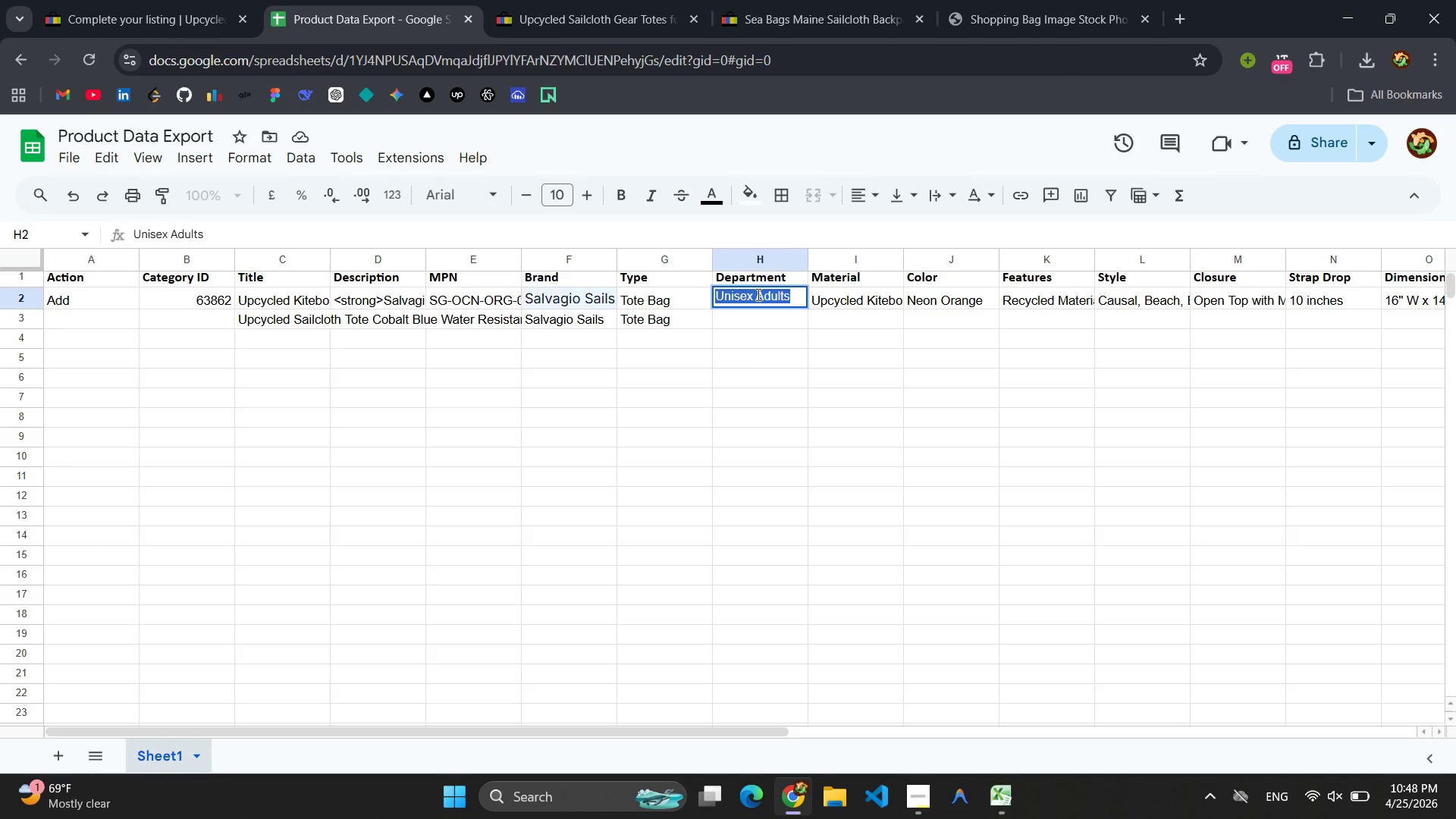 
key(Control+C)
 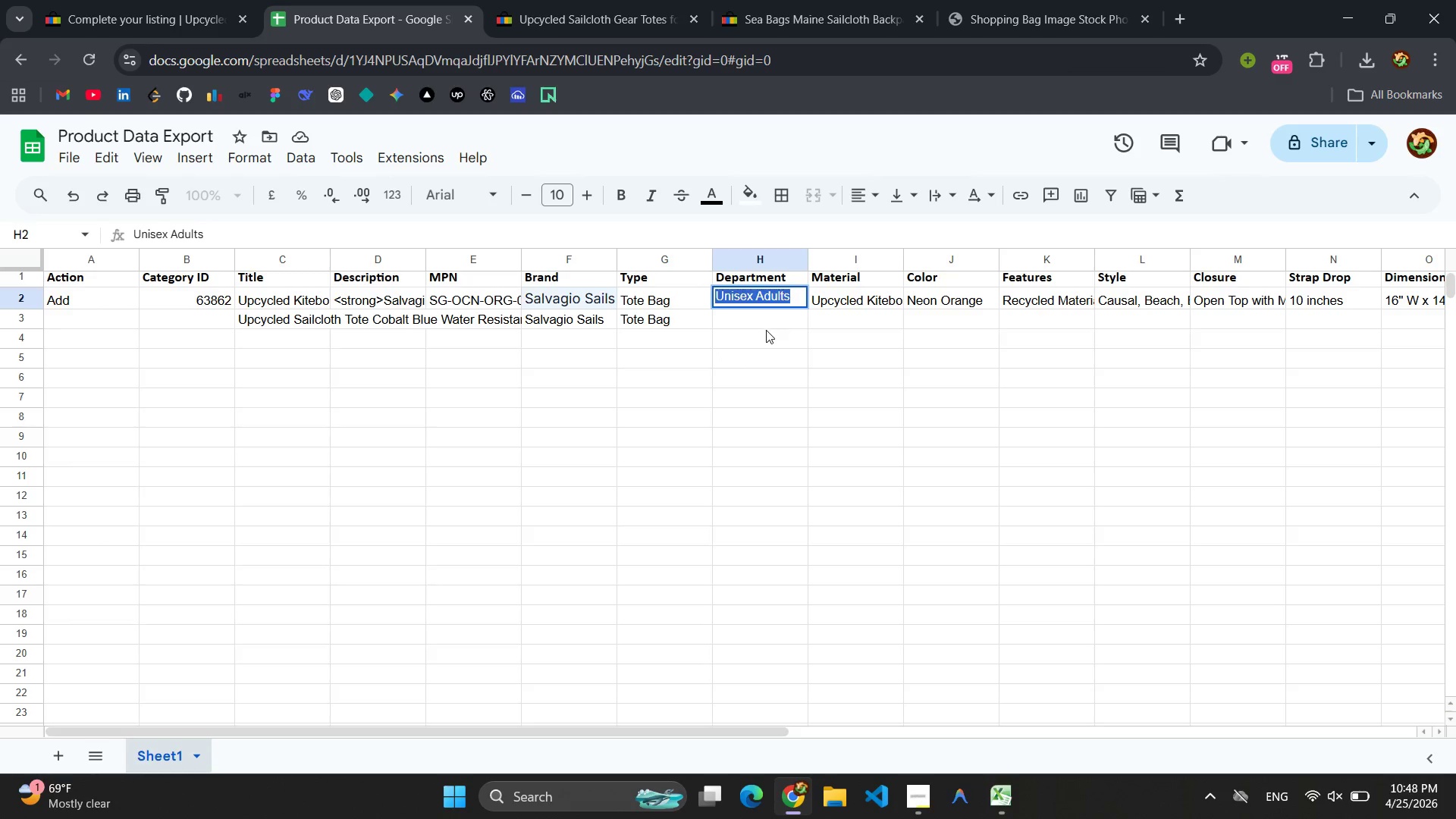 
left_click([766, 330])
 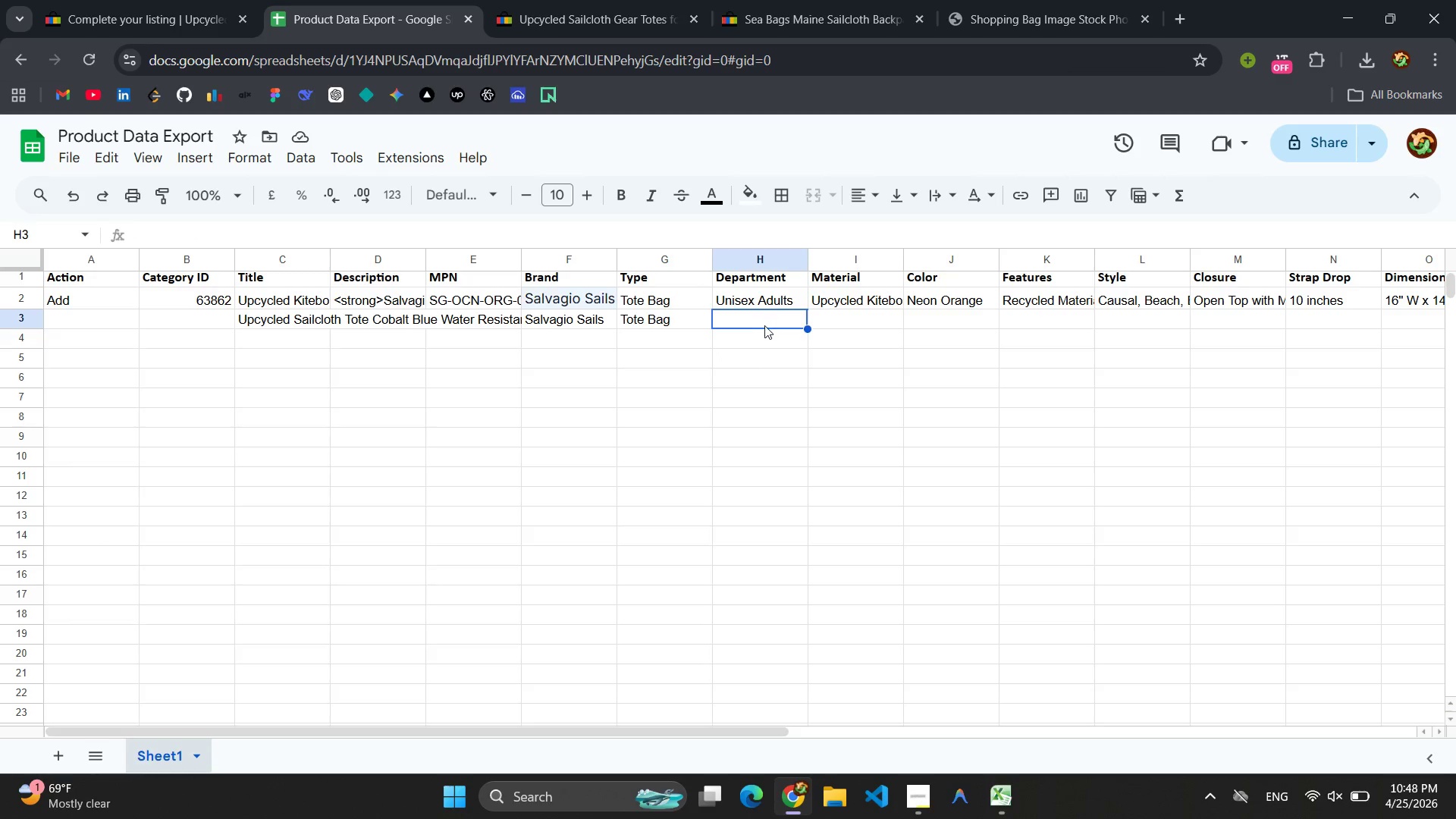 
key(Control+V)
 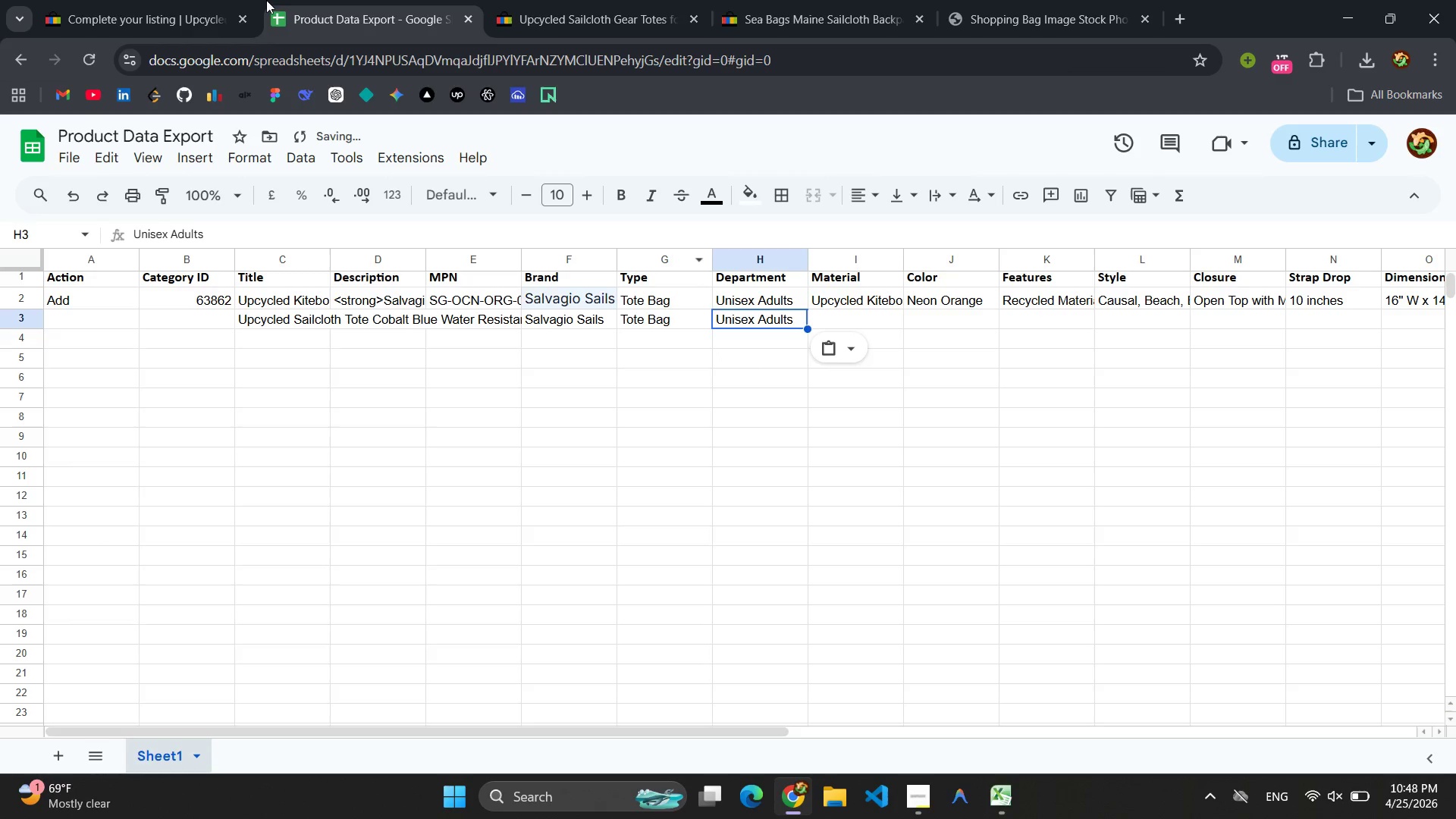 
left_click([148, 0])
 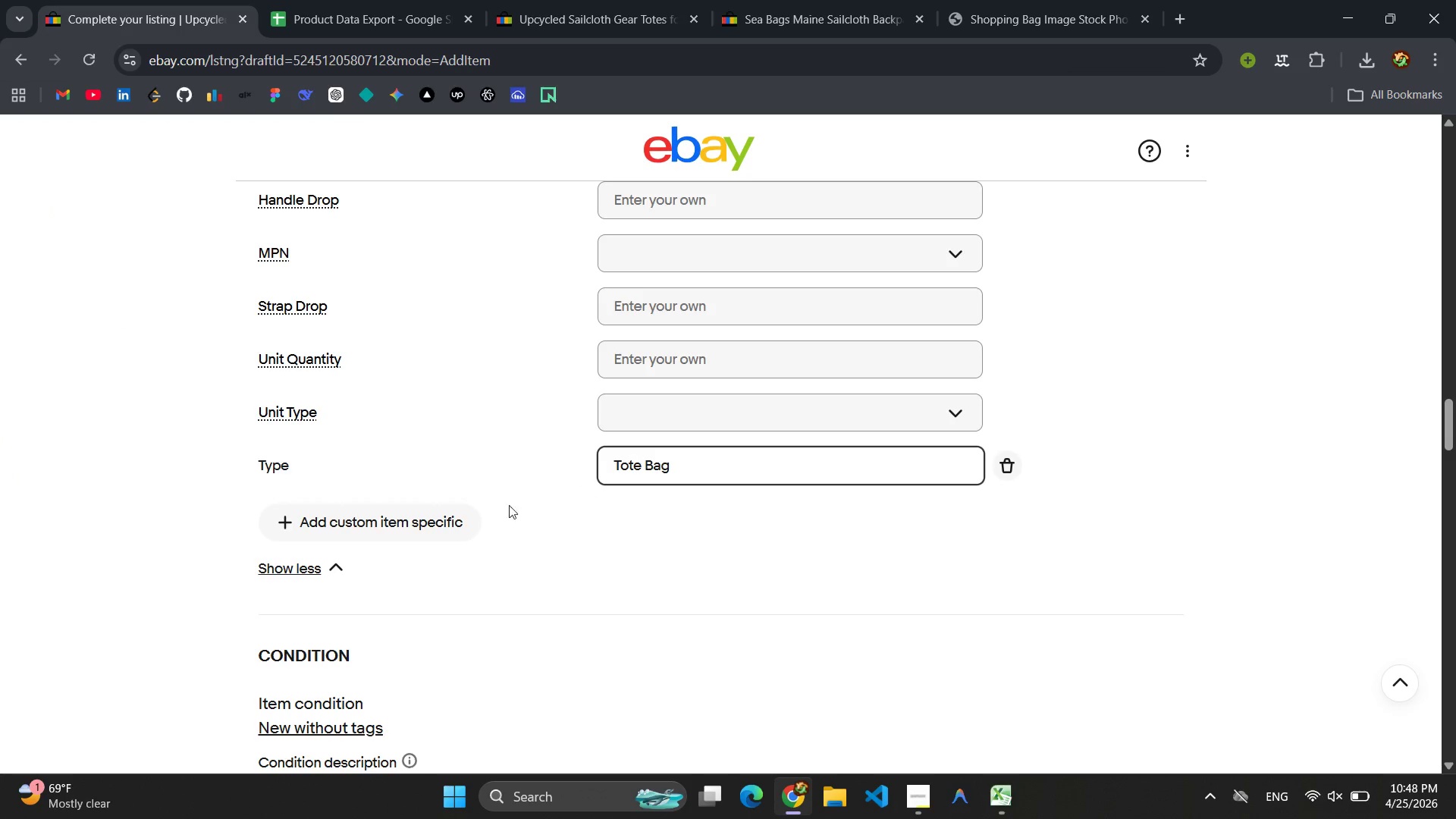 
left_click([407, 523])
 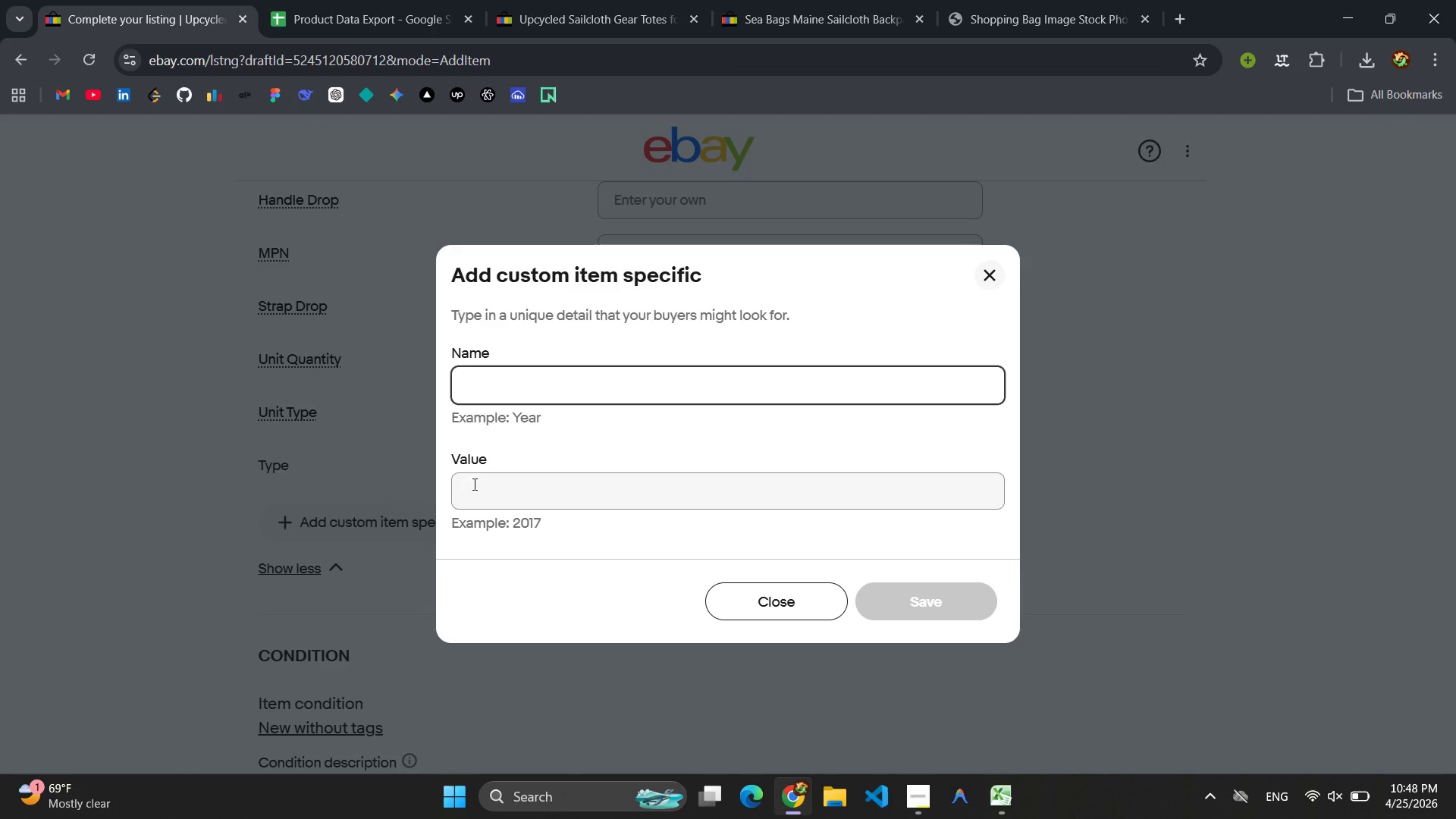 
key(Shift+D)
 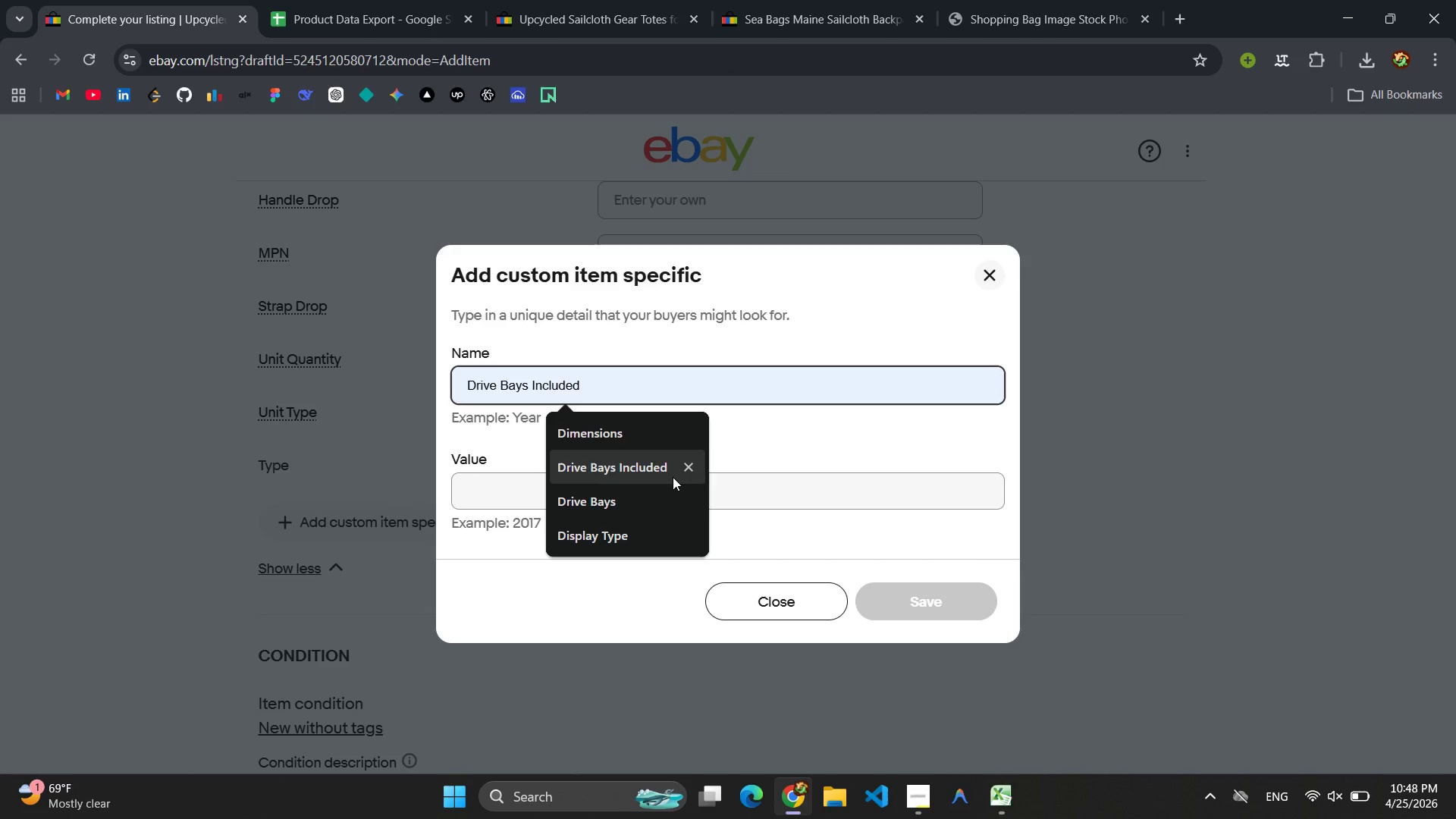 
type(epartment)
 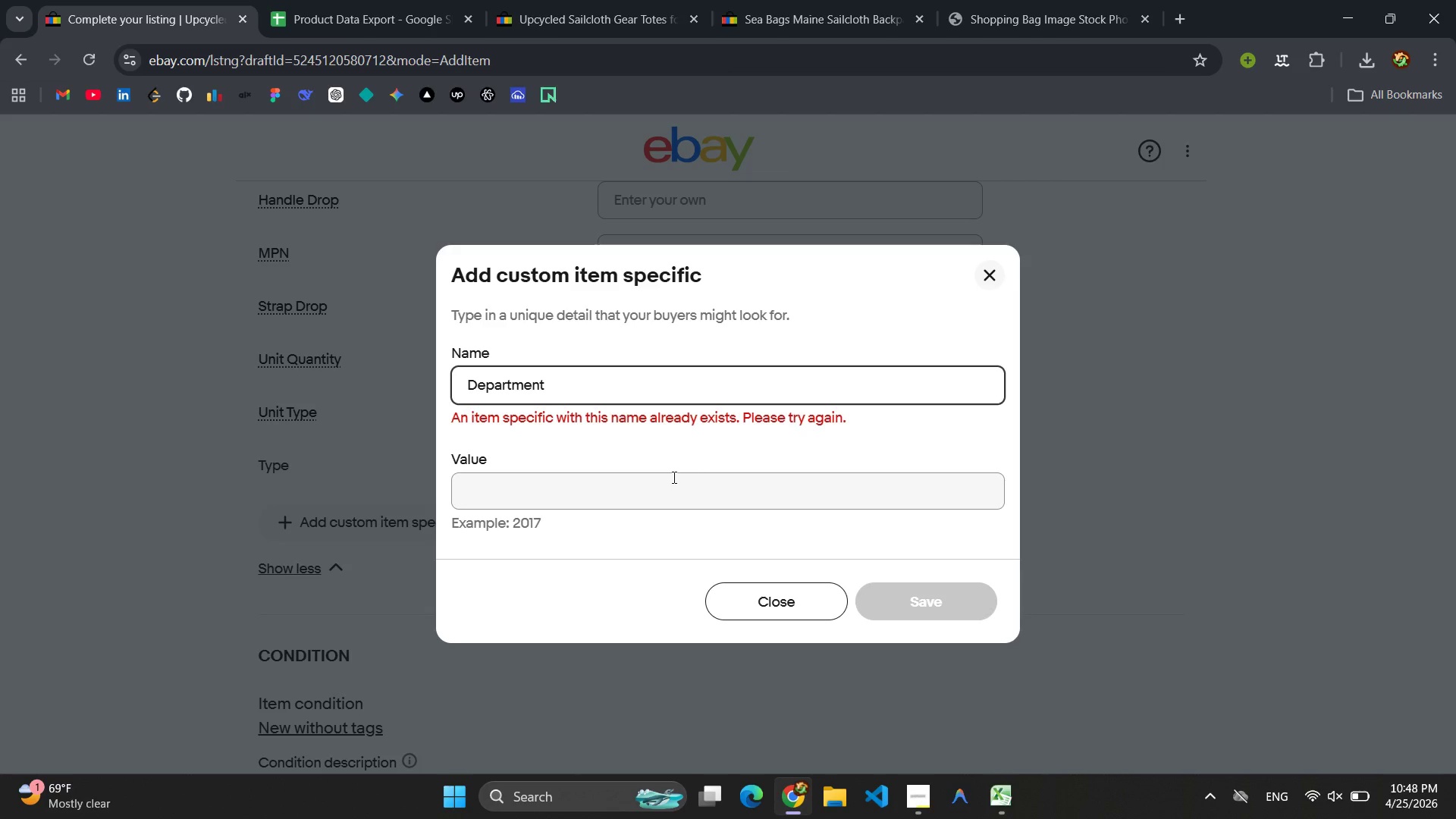 
hold_key(key=Backspace, duration=1.11)
 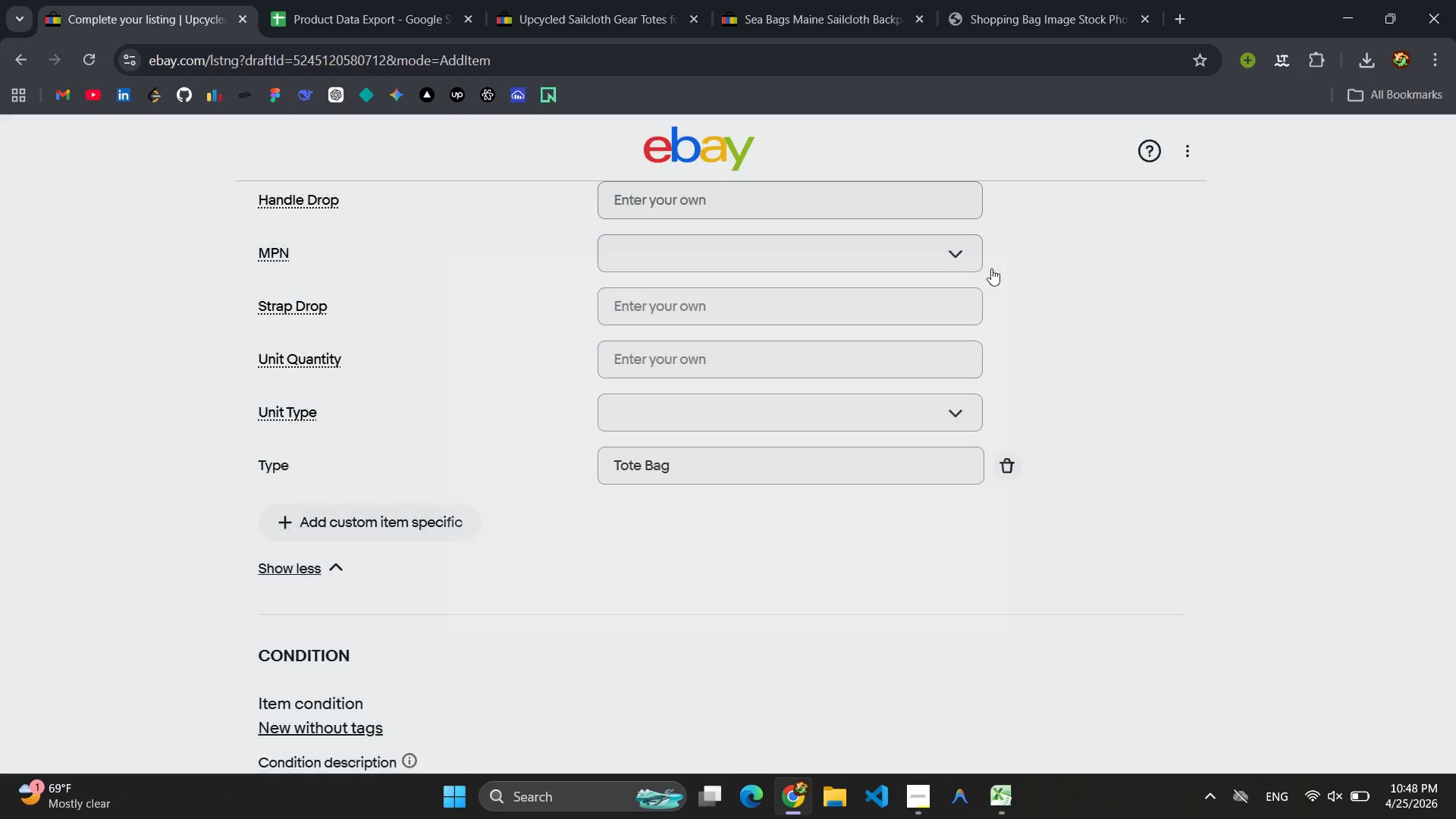 
scroll: coordinate [372, 432], scroll_direction: up, amount: 6.0
 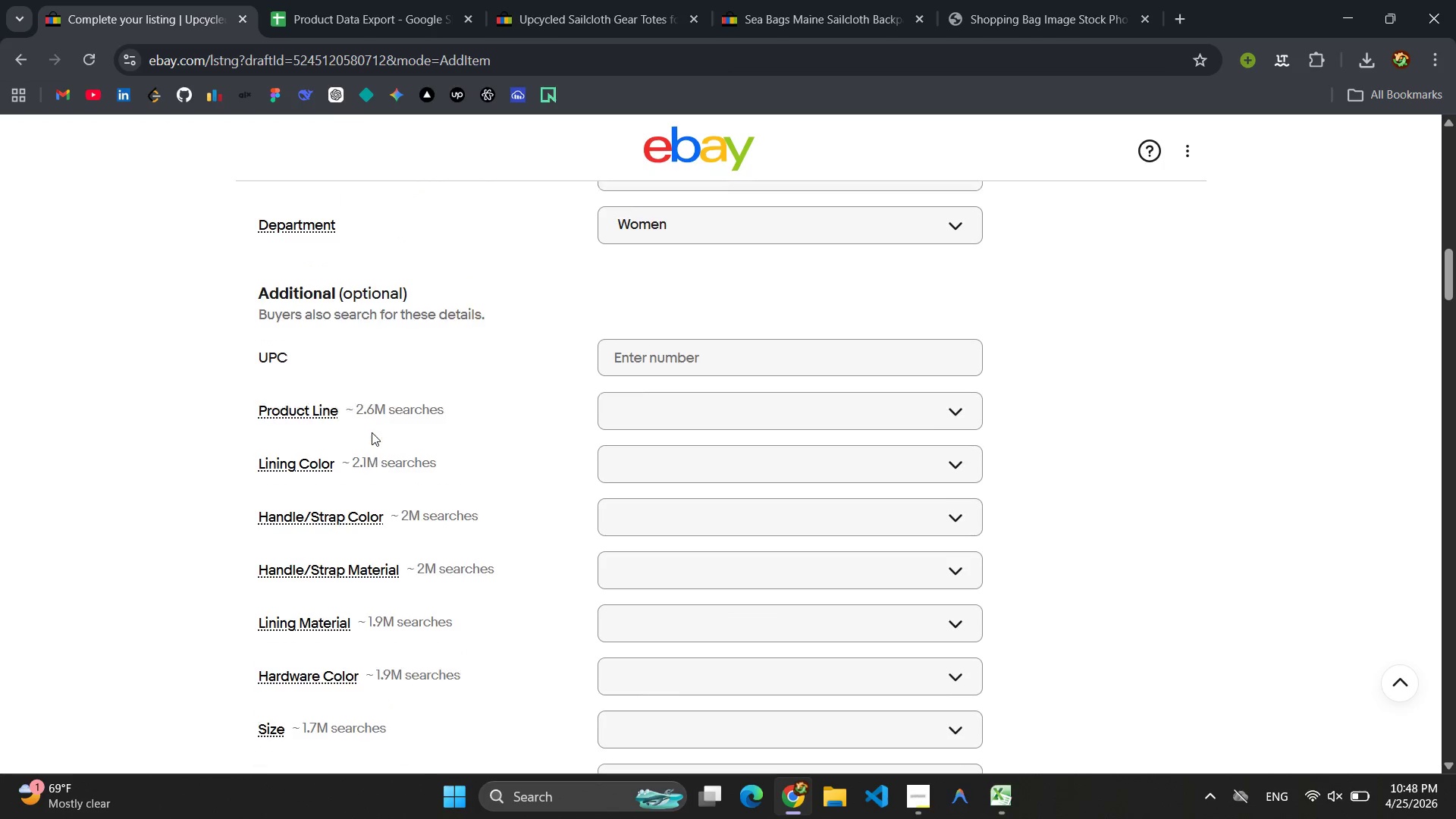 
left_click([694, 390])
 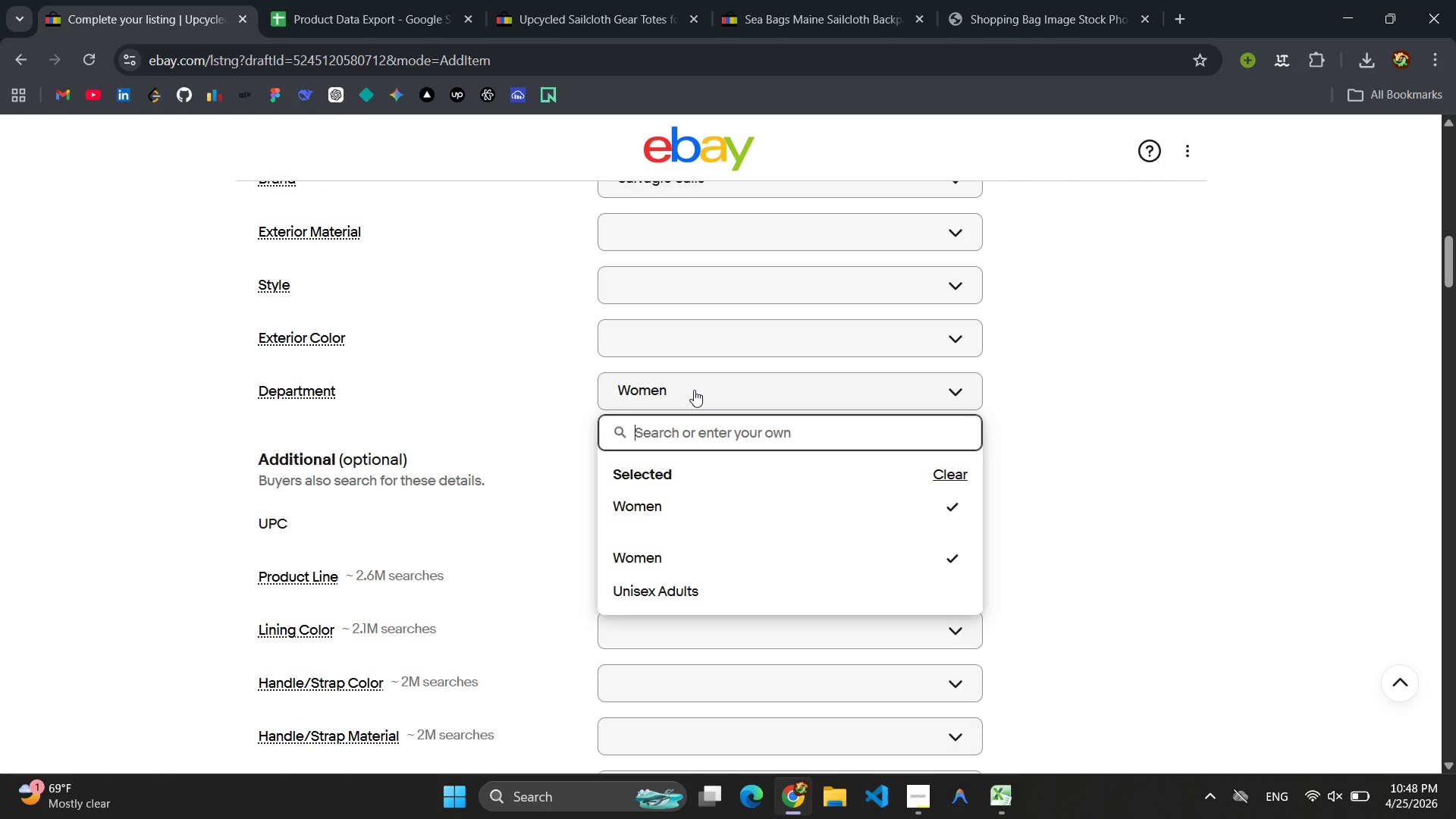 
key(Control+V)
 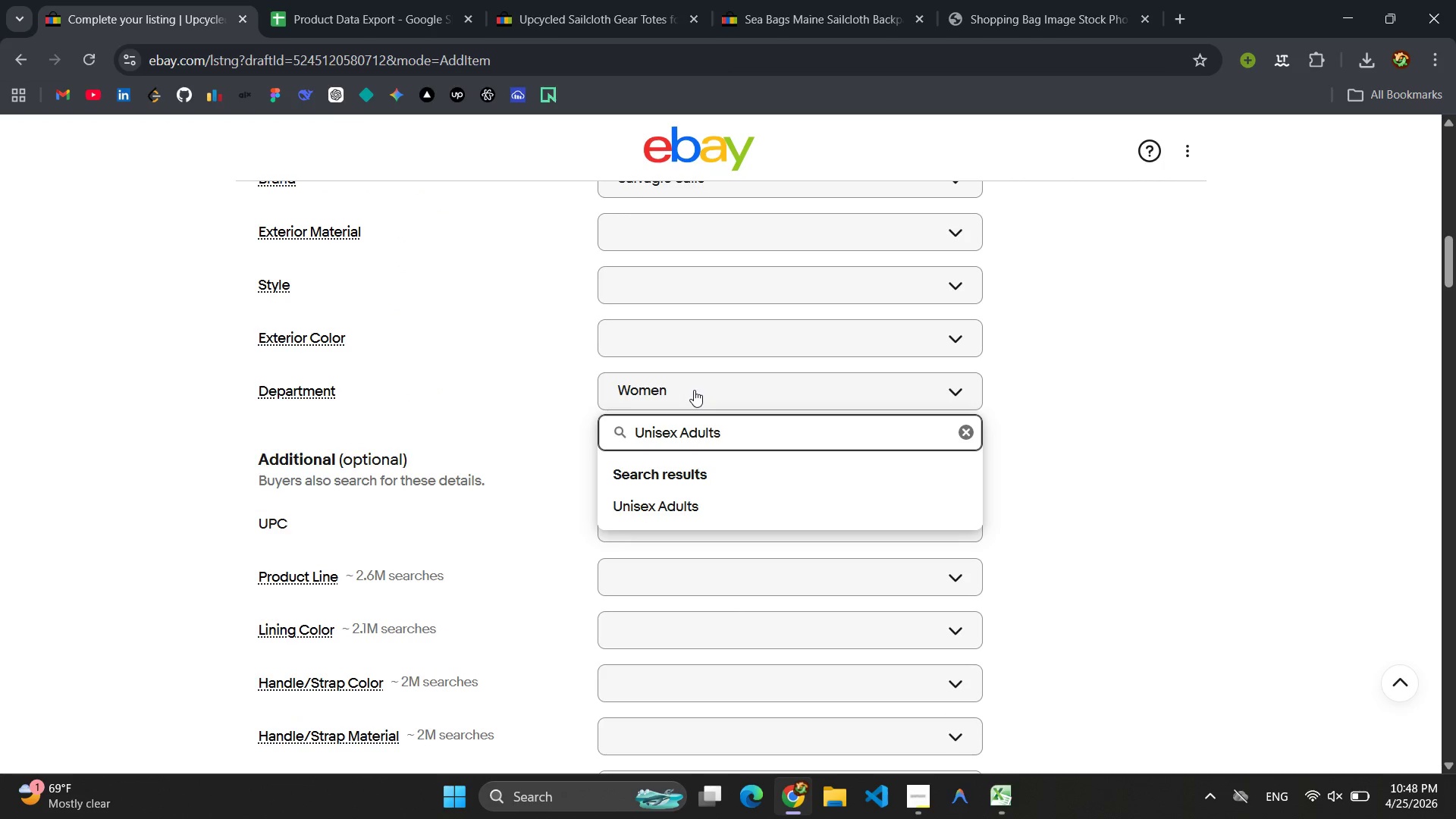 
key(Enter)
 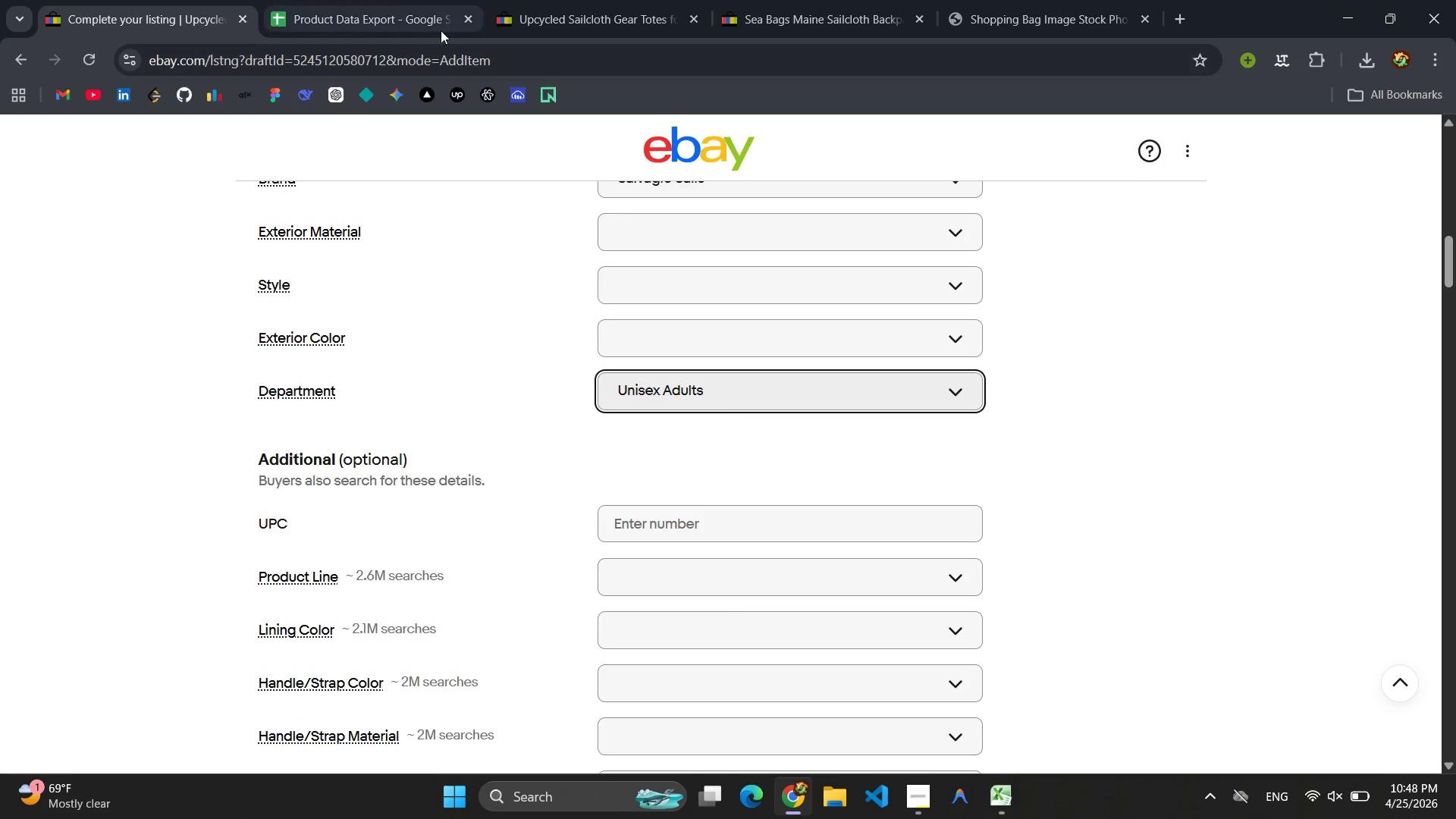 
left_click([348, 0])
 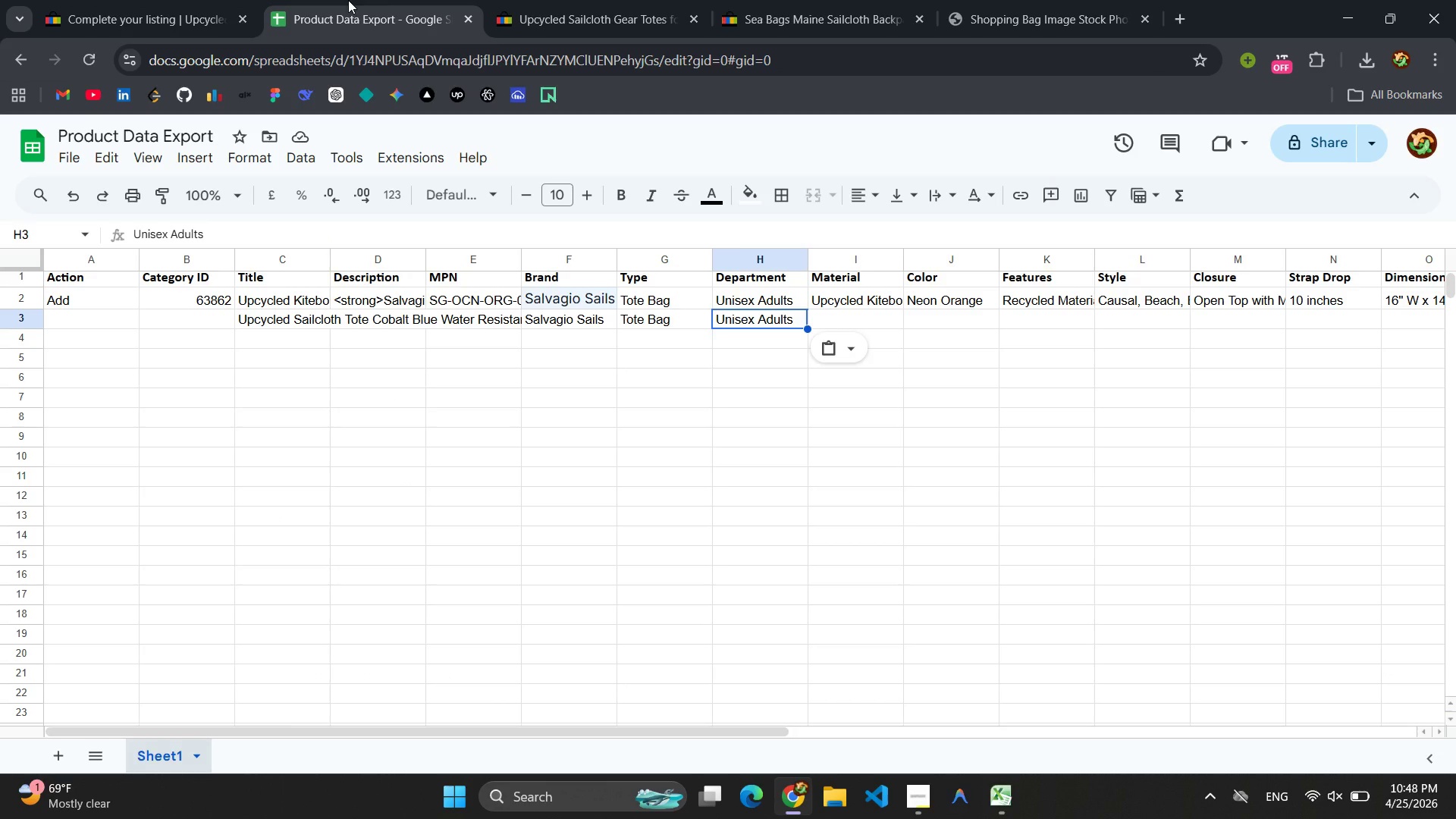 
wait(5.61)
 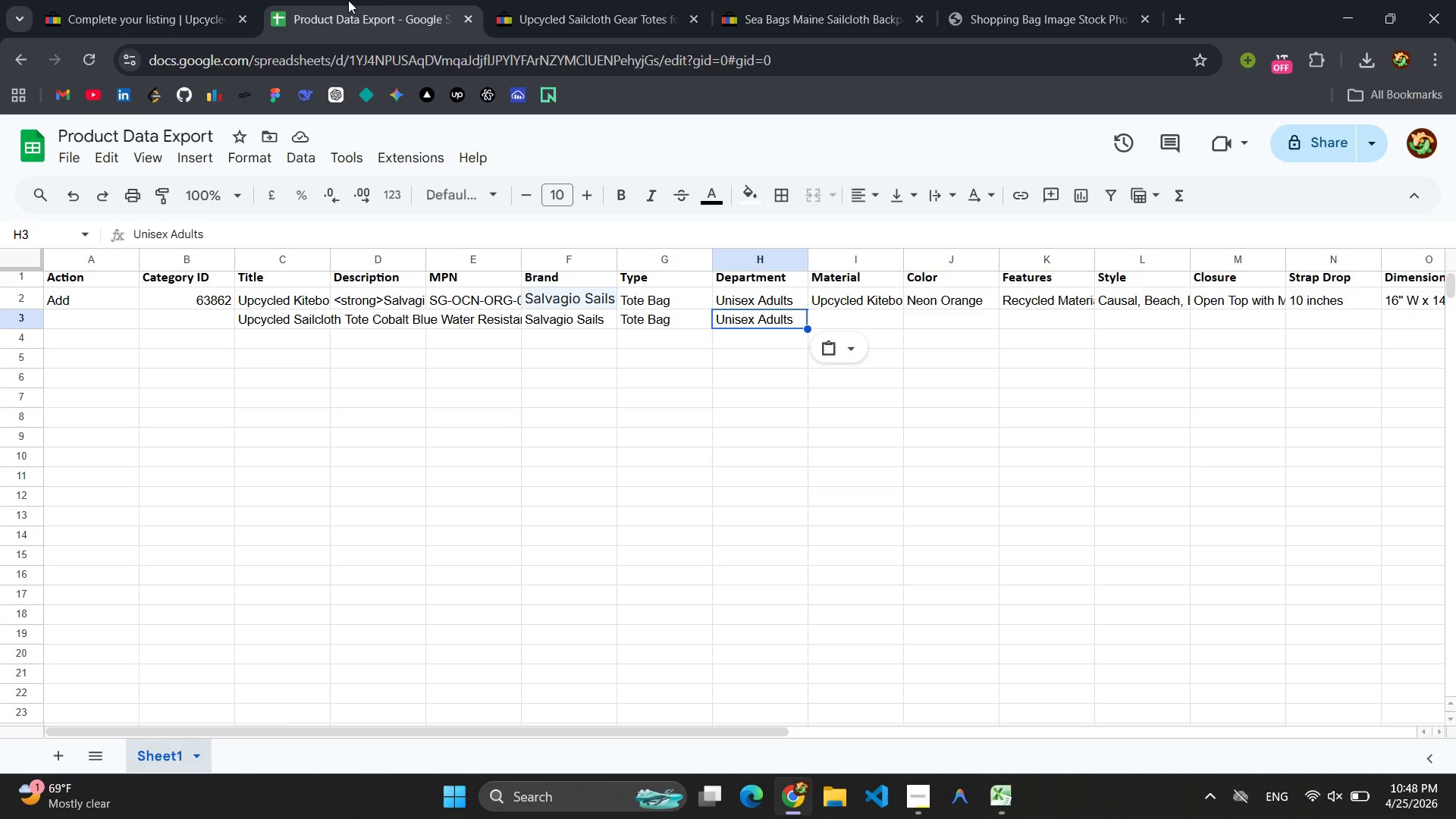 
left_click([859, 302])
 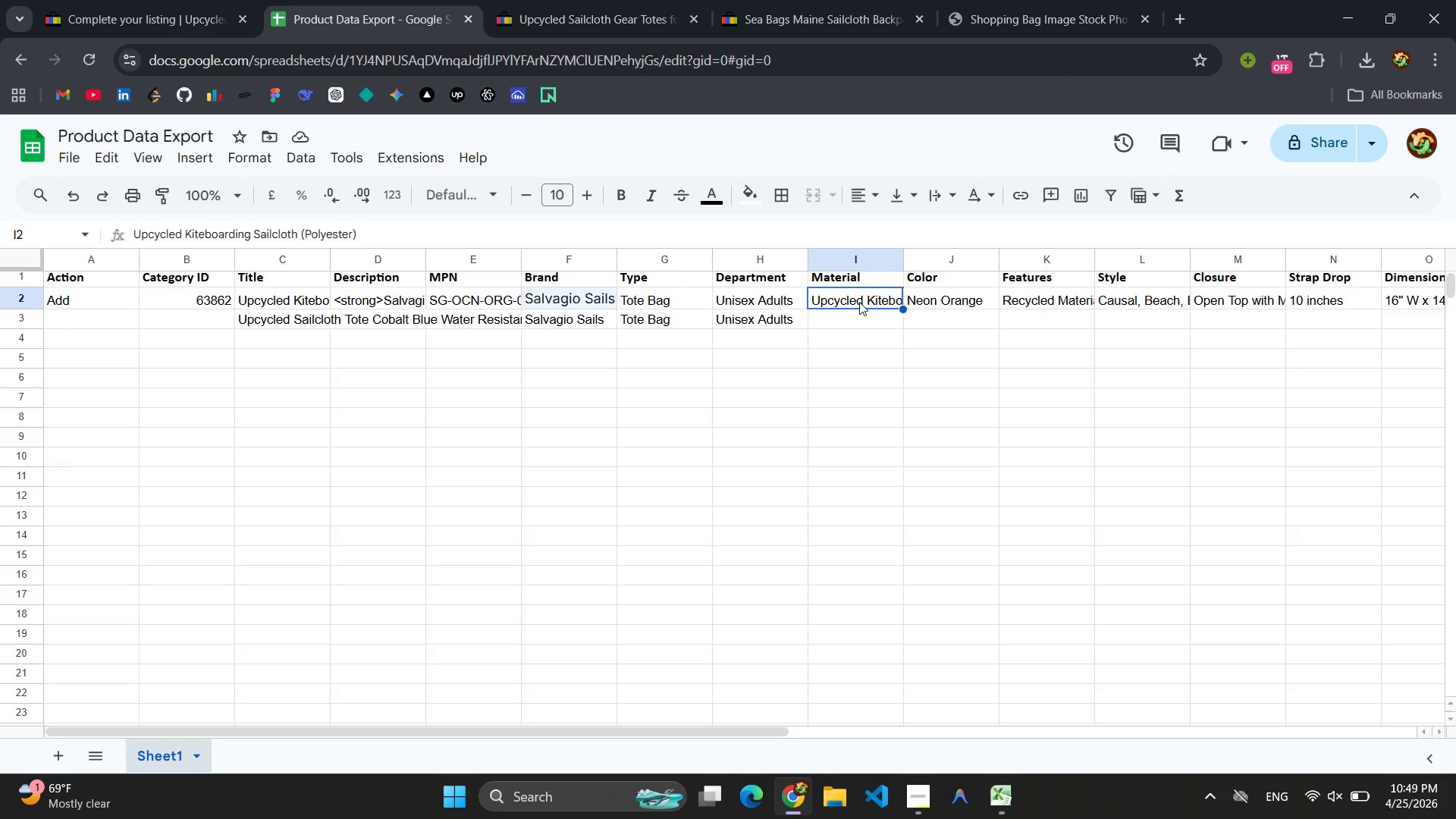 
double_click([859, 302])
 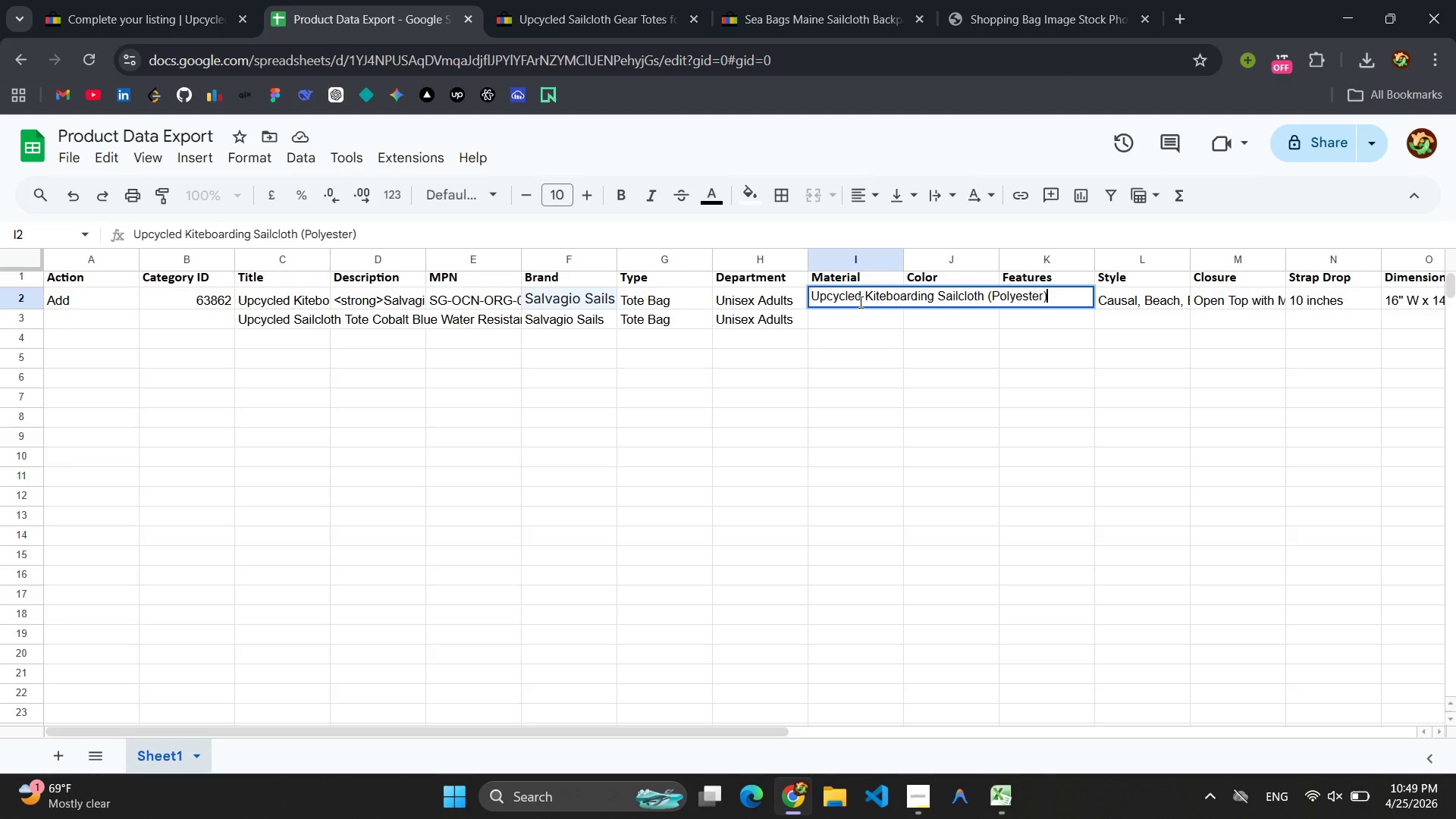 
triple_click([859, 302])
 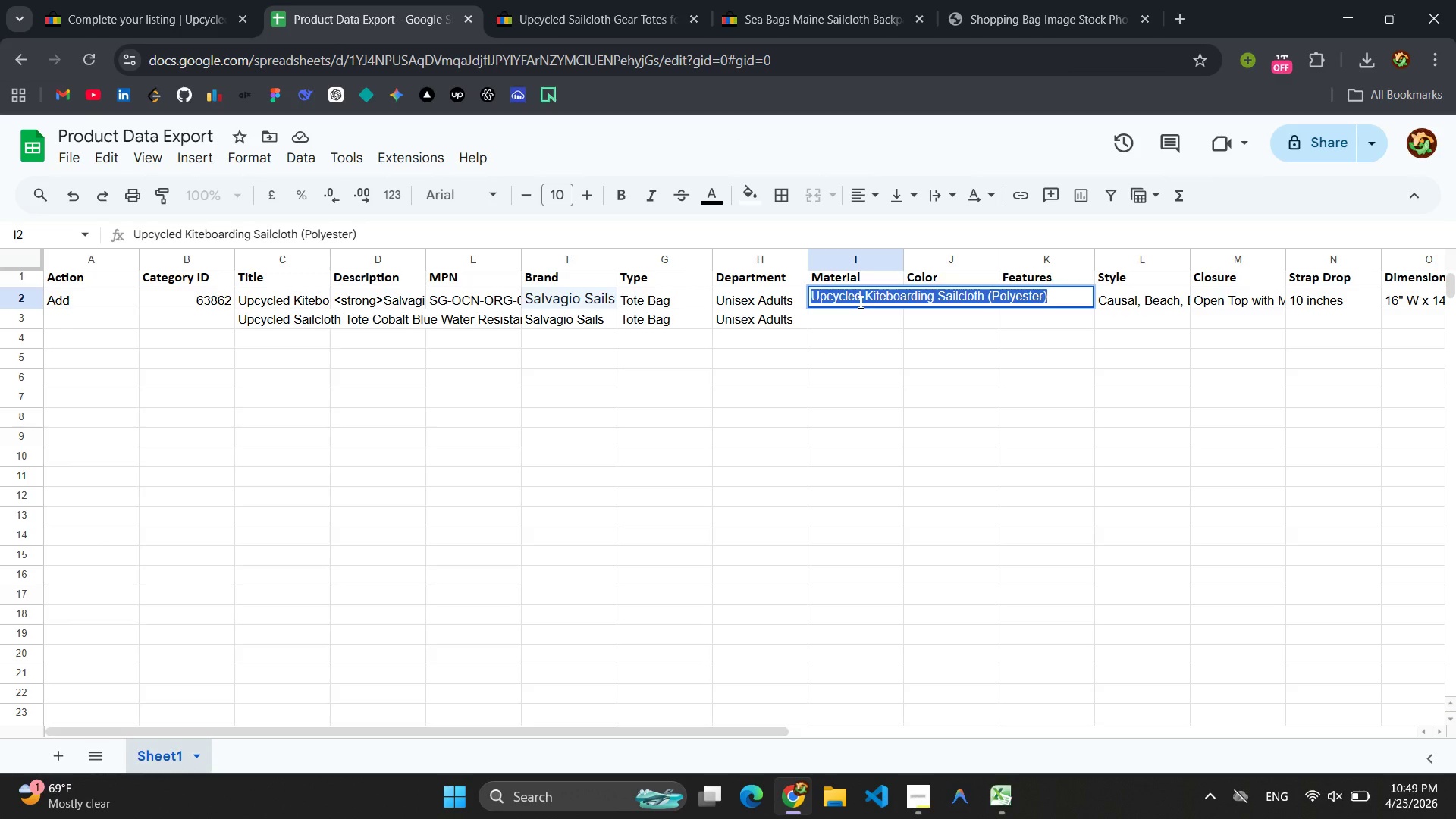 
key(Control+C)
 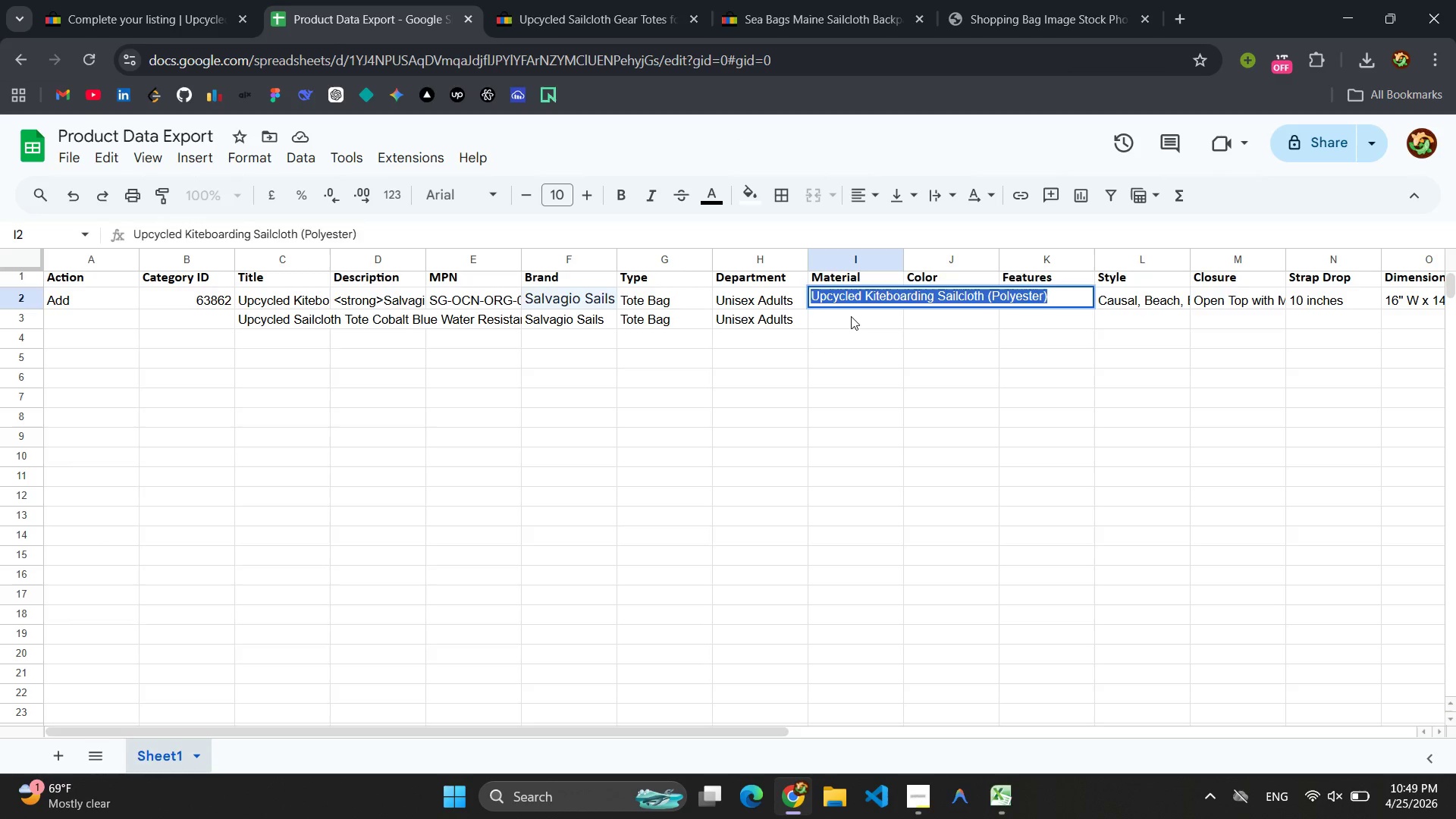 
left_click([851, 318])
 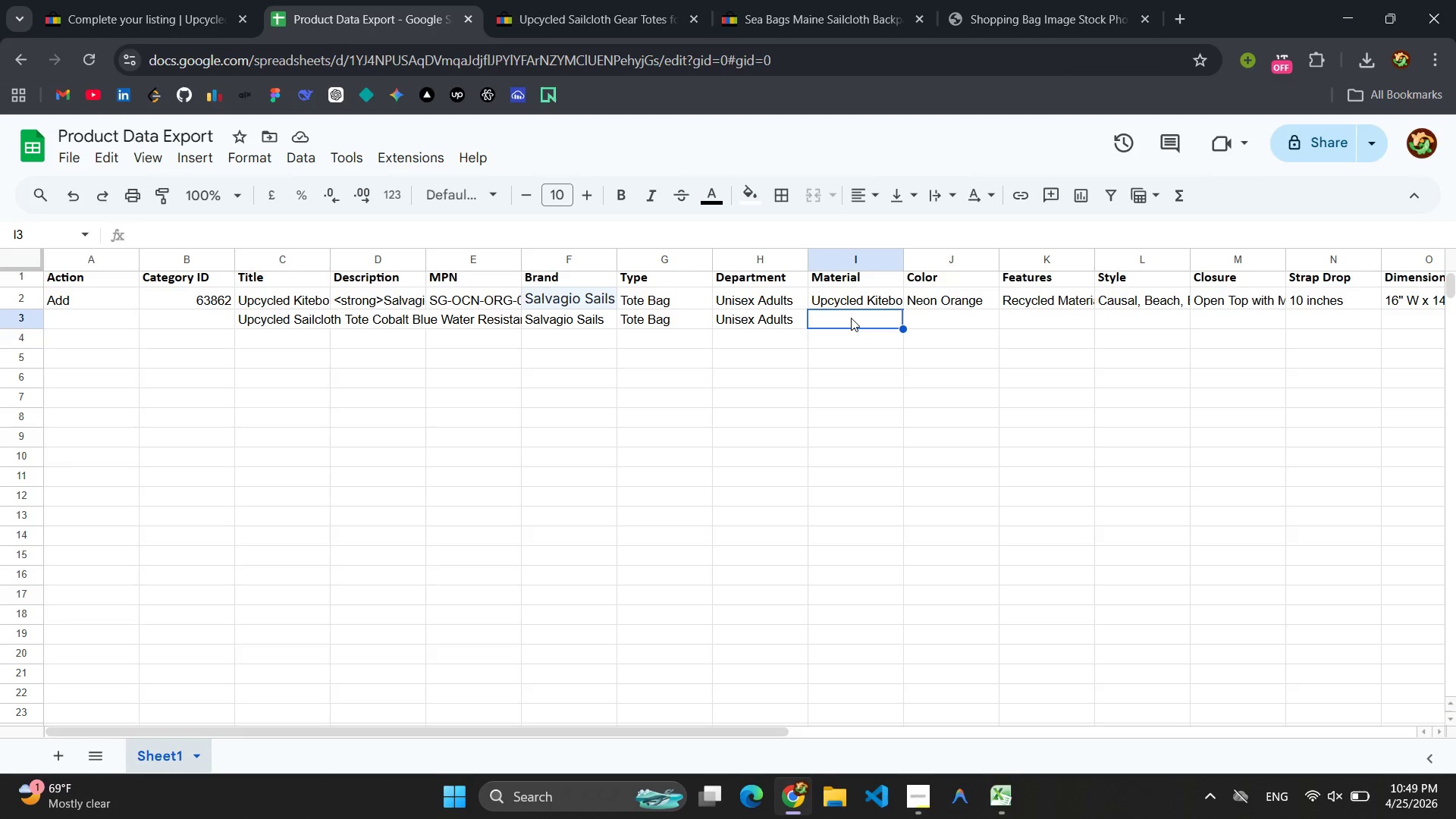 
key(Control+V)
 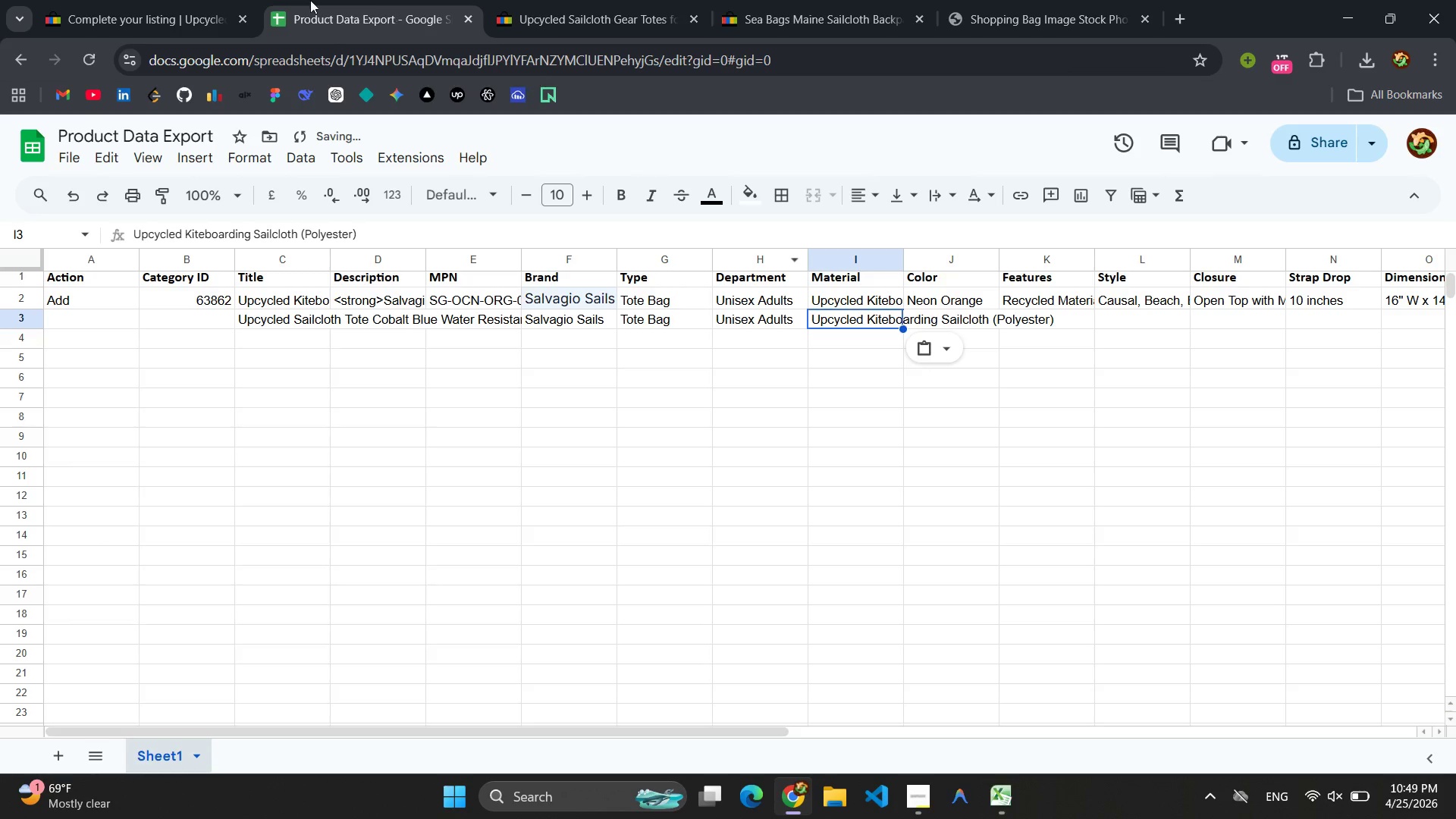 
left_click([168, 0])
 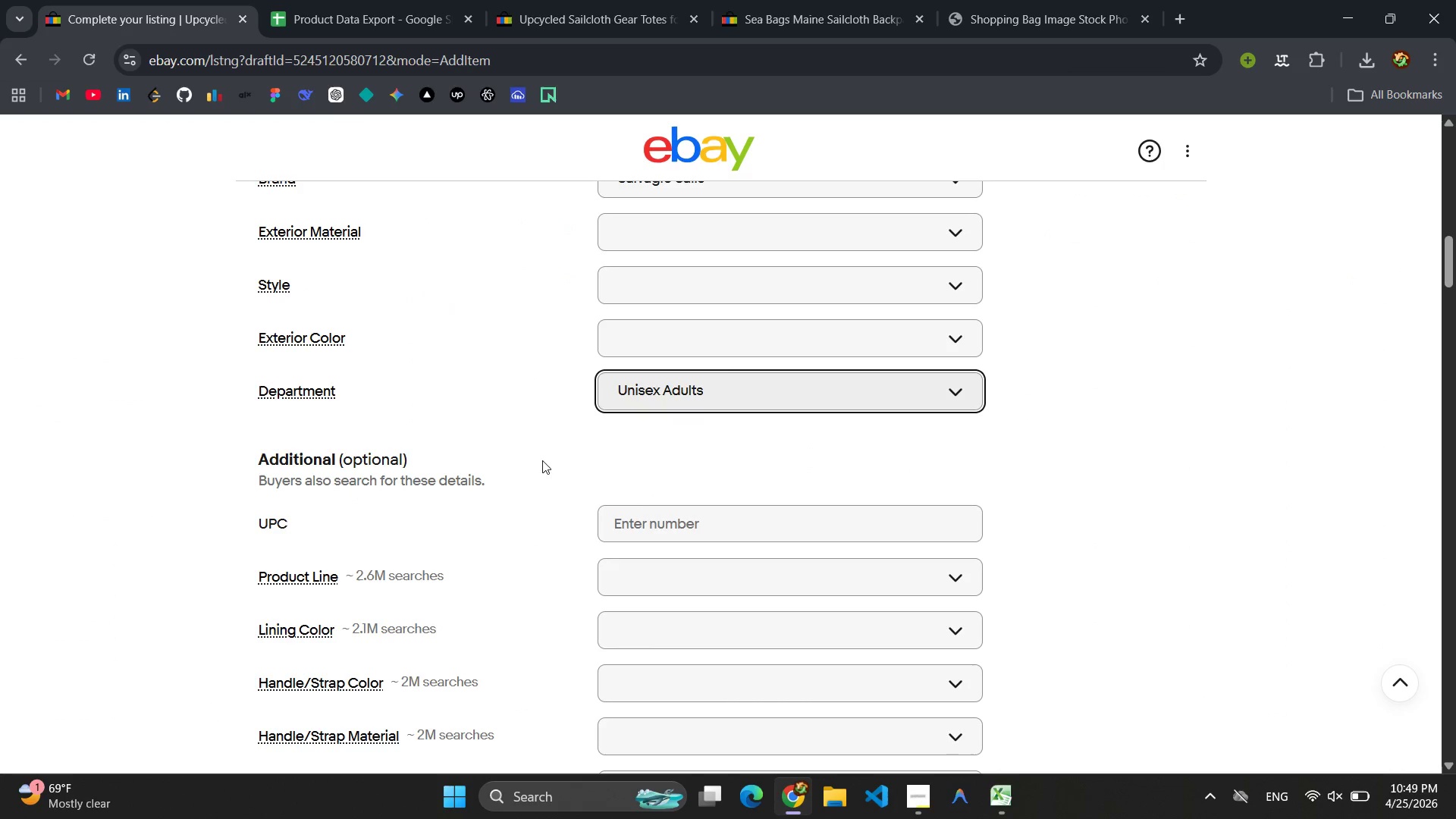 
scroll: coordinate [510, 416], scroll_direction: up, amount: 1.0
 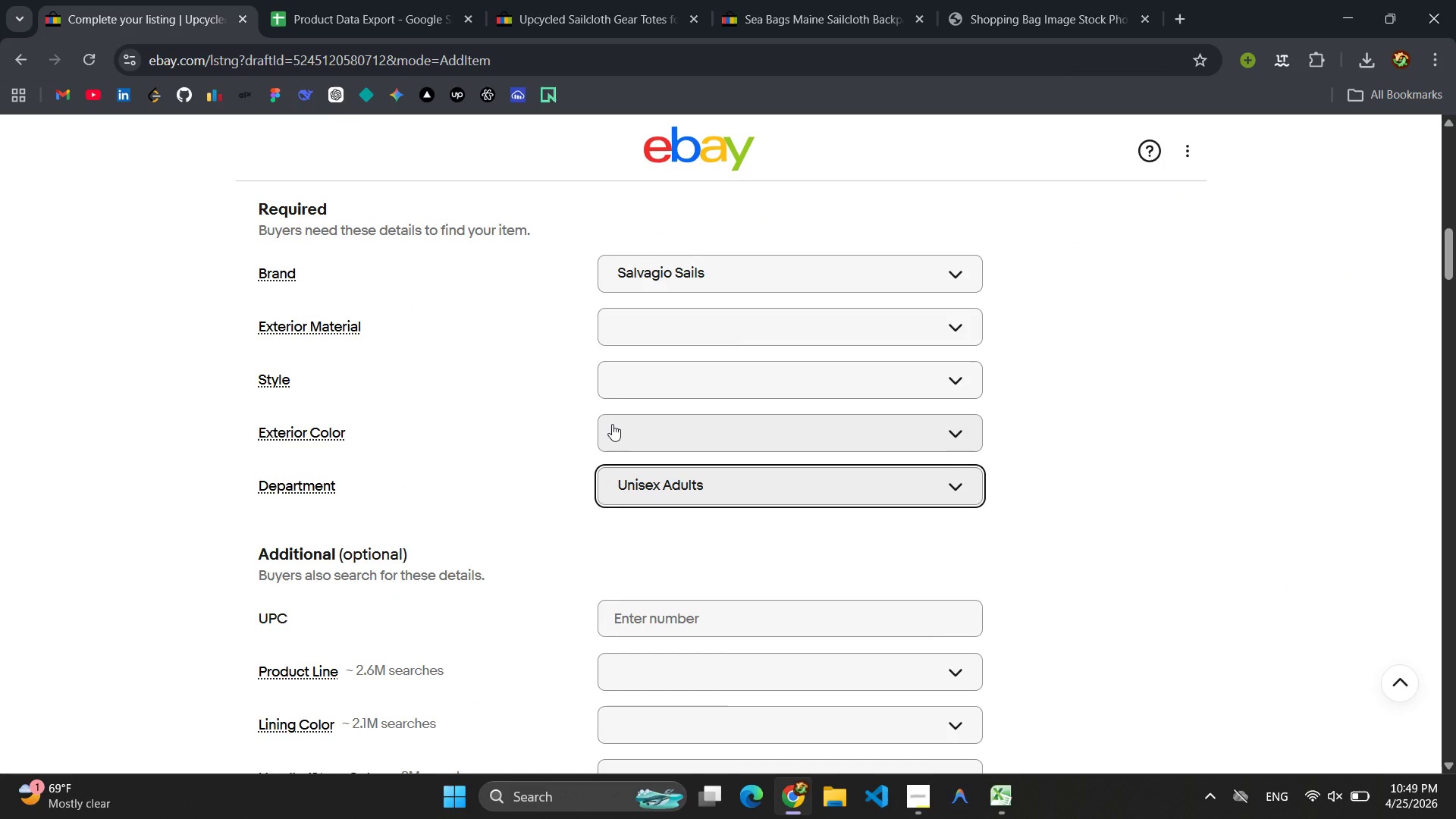 
scroll: coordinate [612, 428], scroll_direction: down, amount: 7.0
 